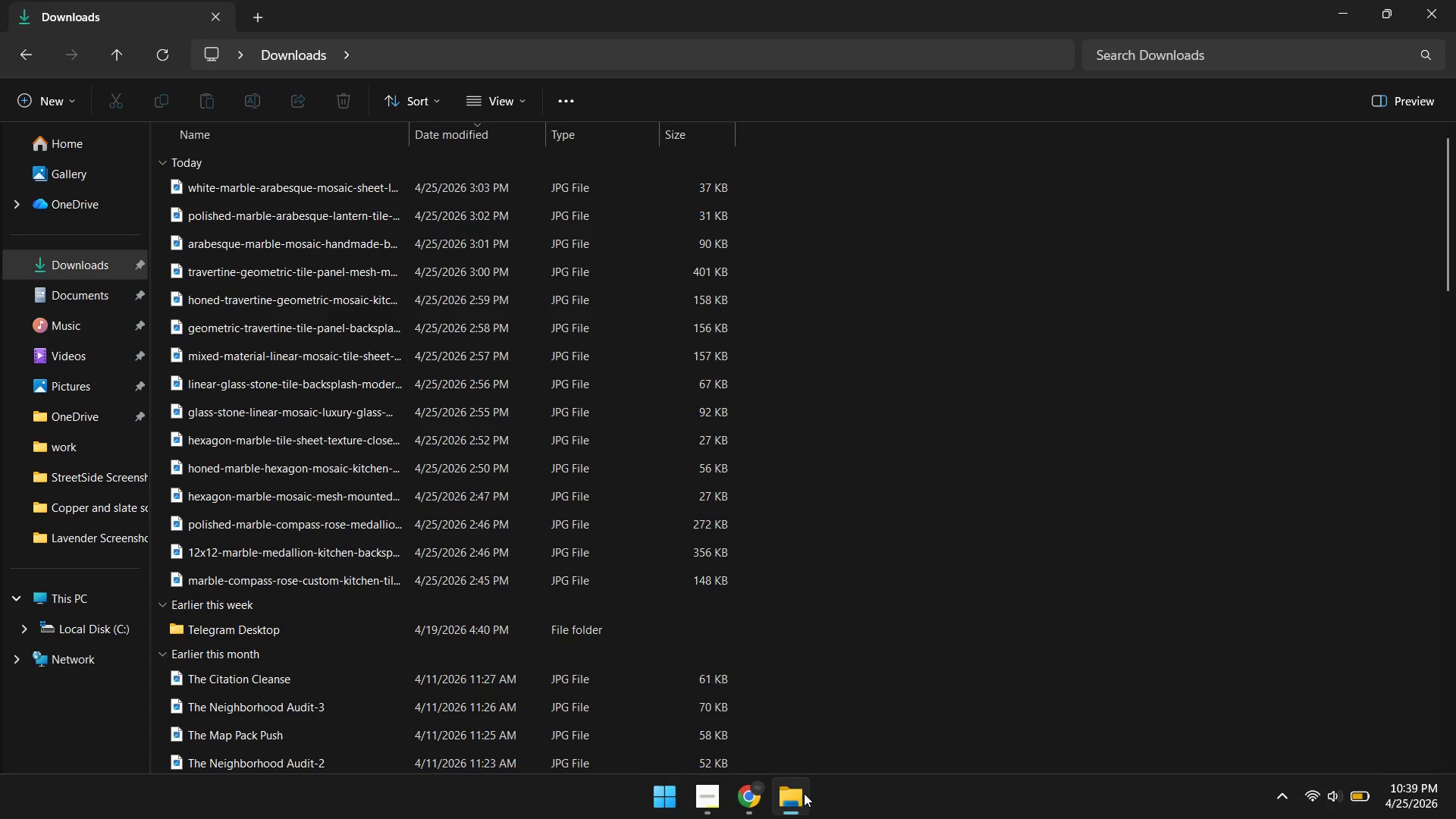 
mouse_move([347, 251])
 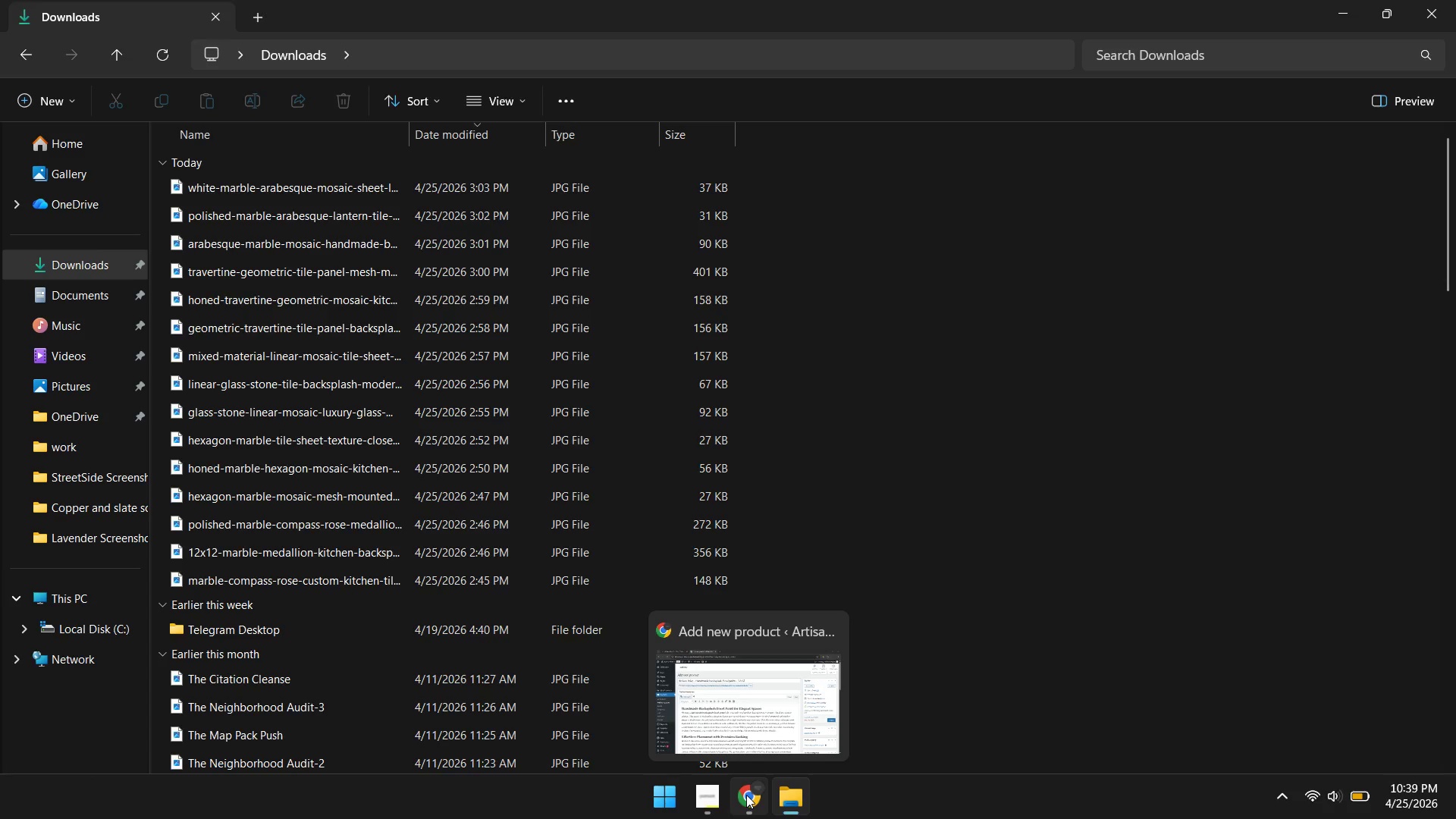 
left_click([746, 795])
 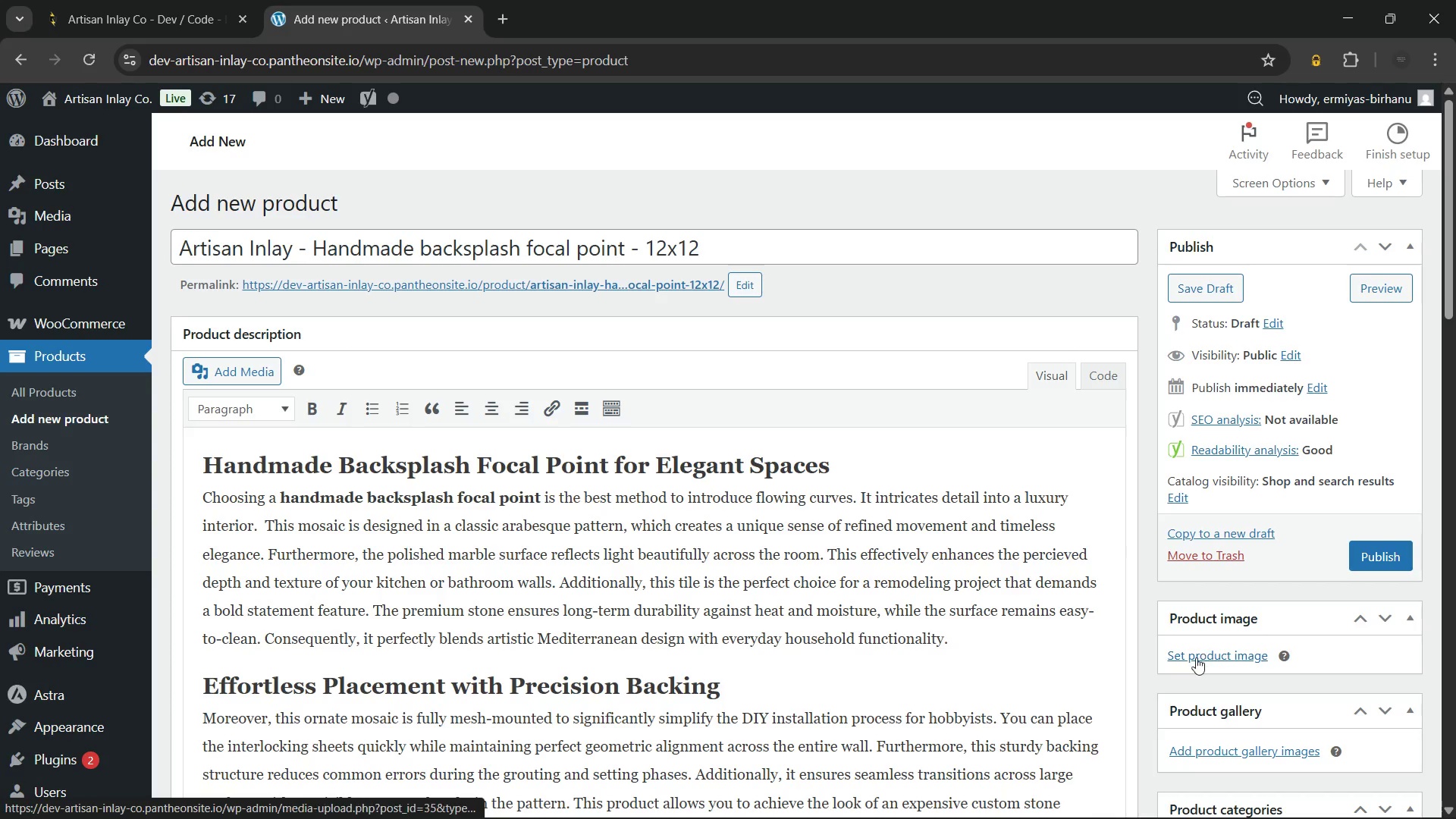 
left_click([1195, 651])
 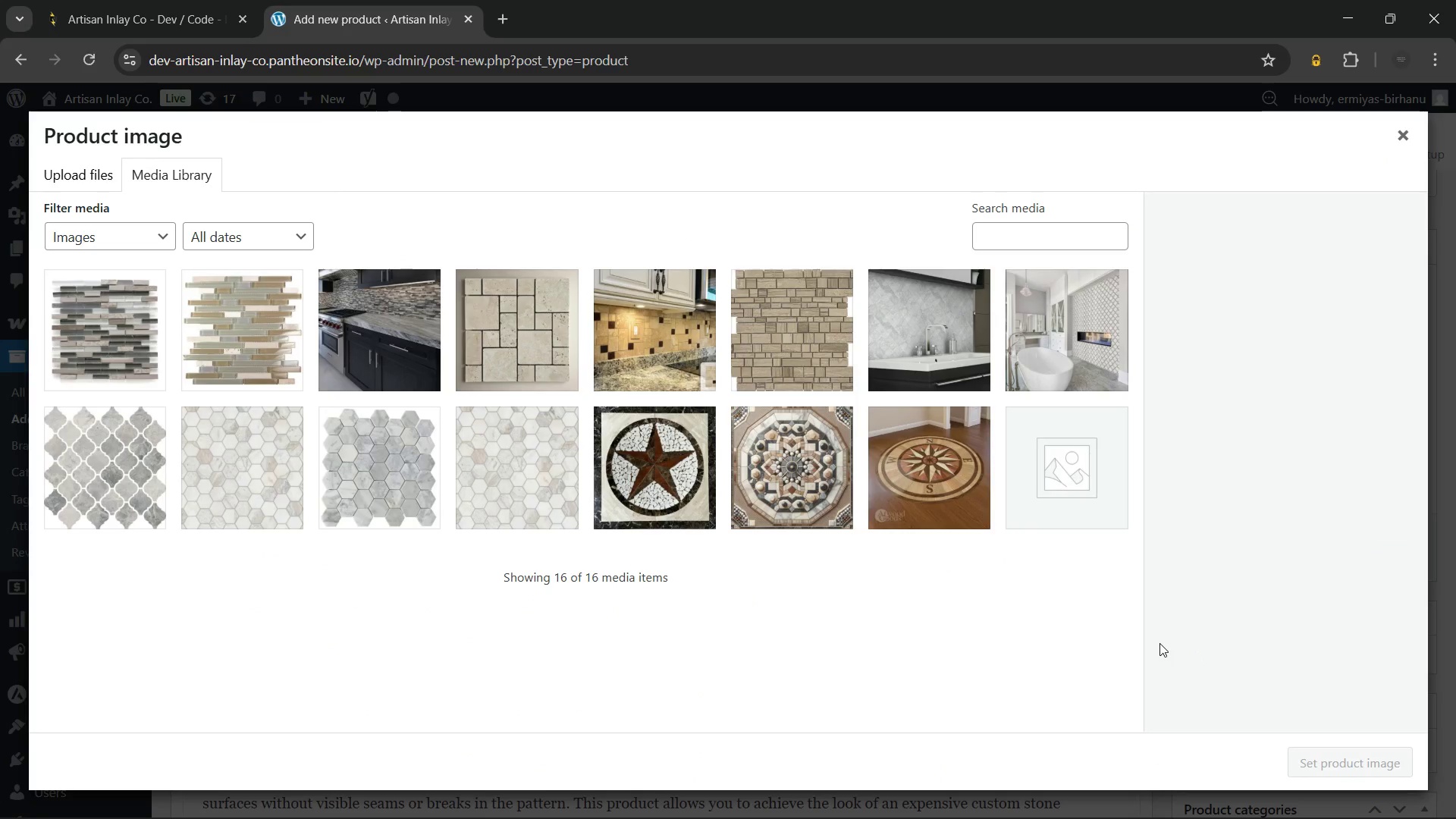 
wait(19.5)
 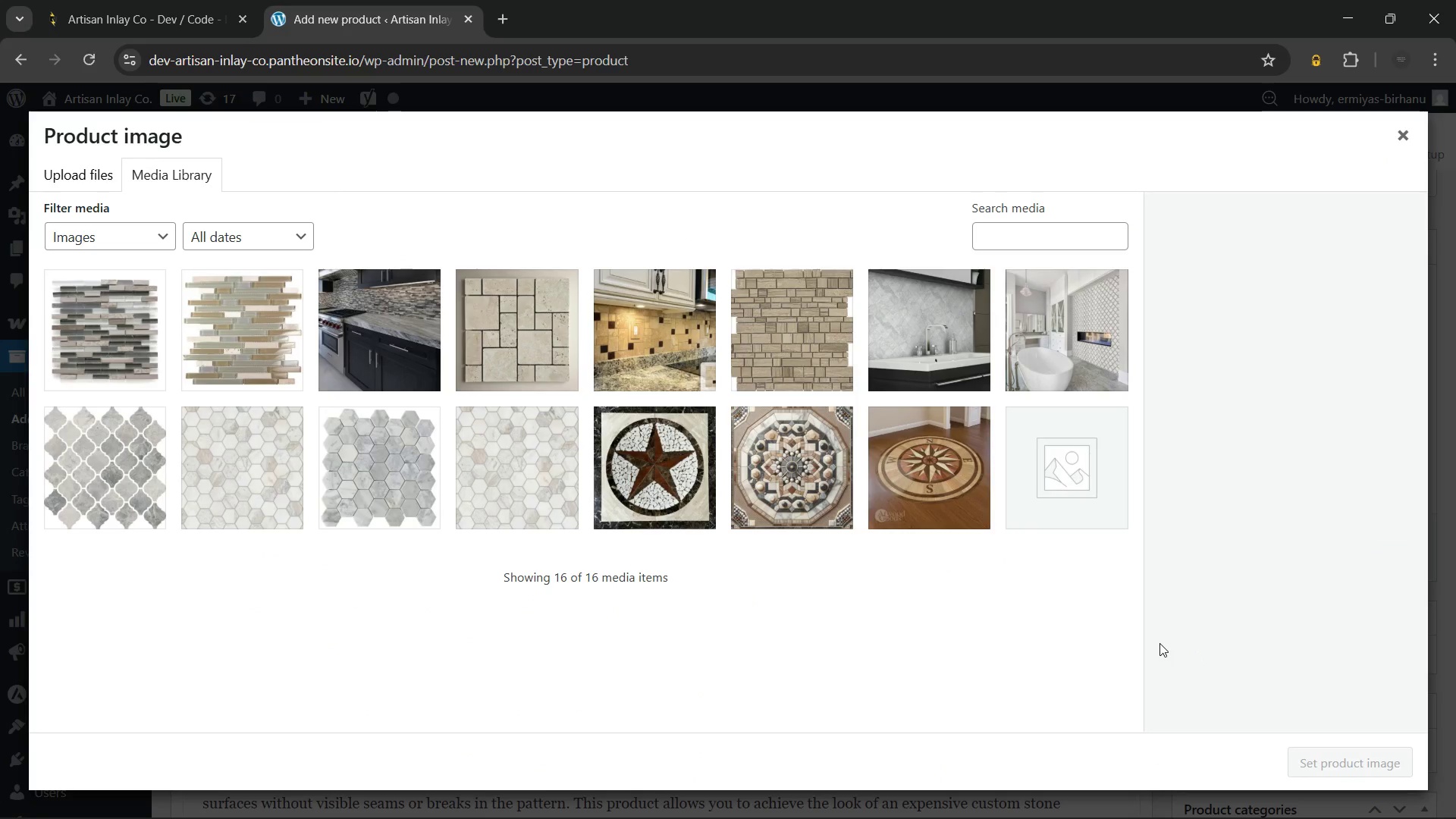 
left_click([905, 334])
 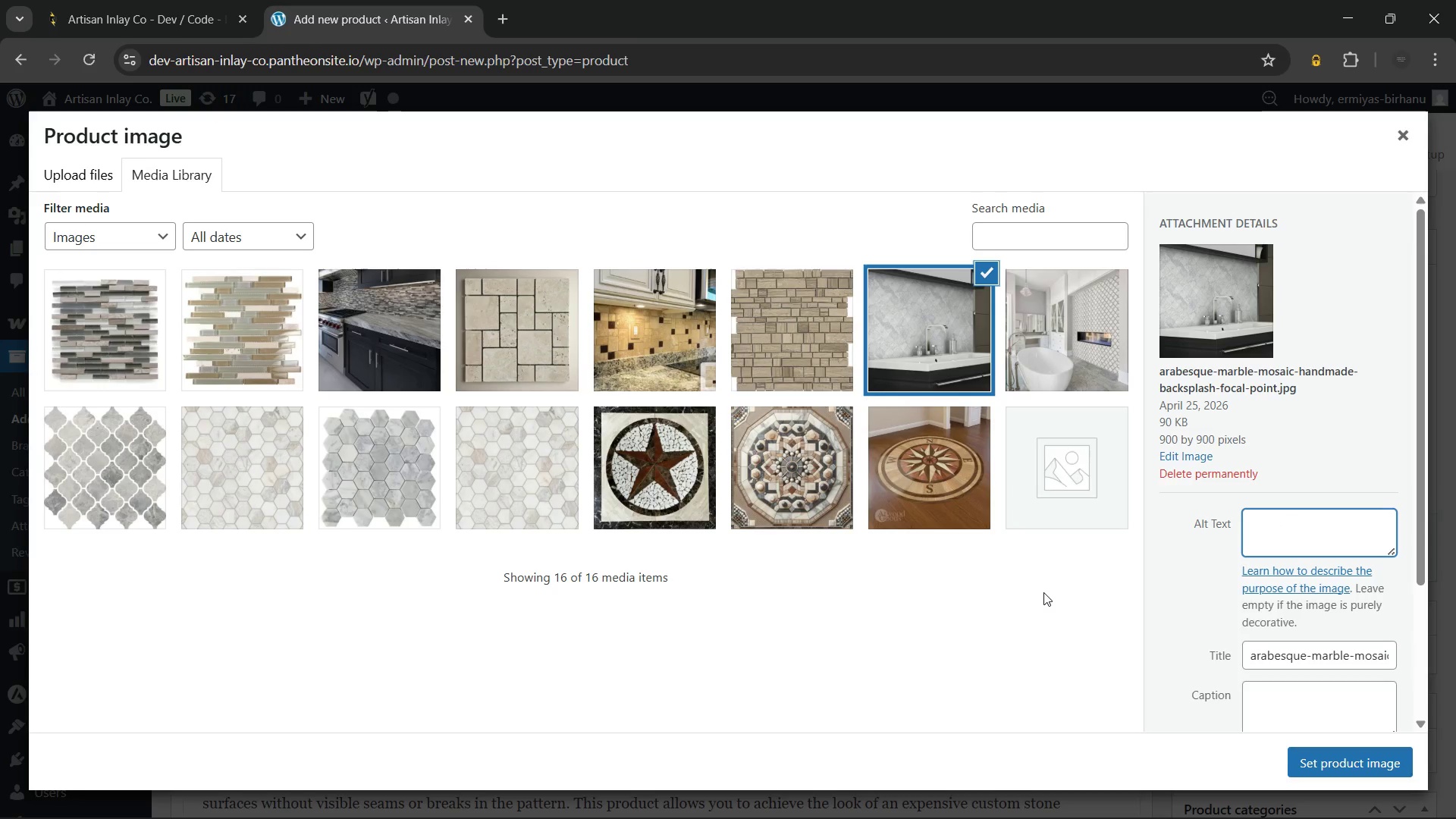 
wait(23.66)
 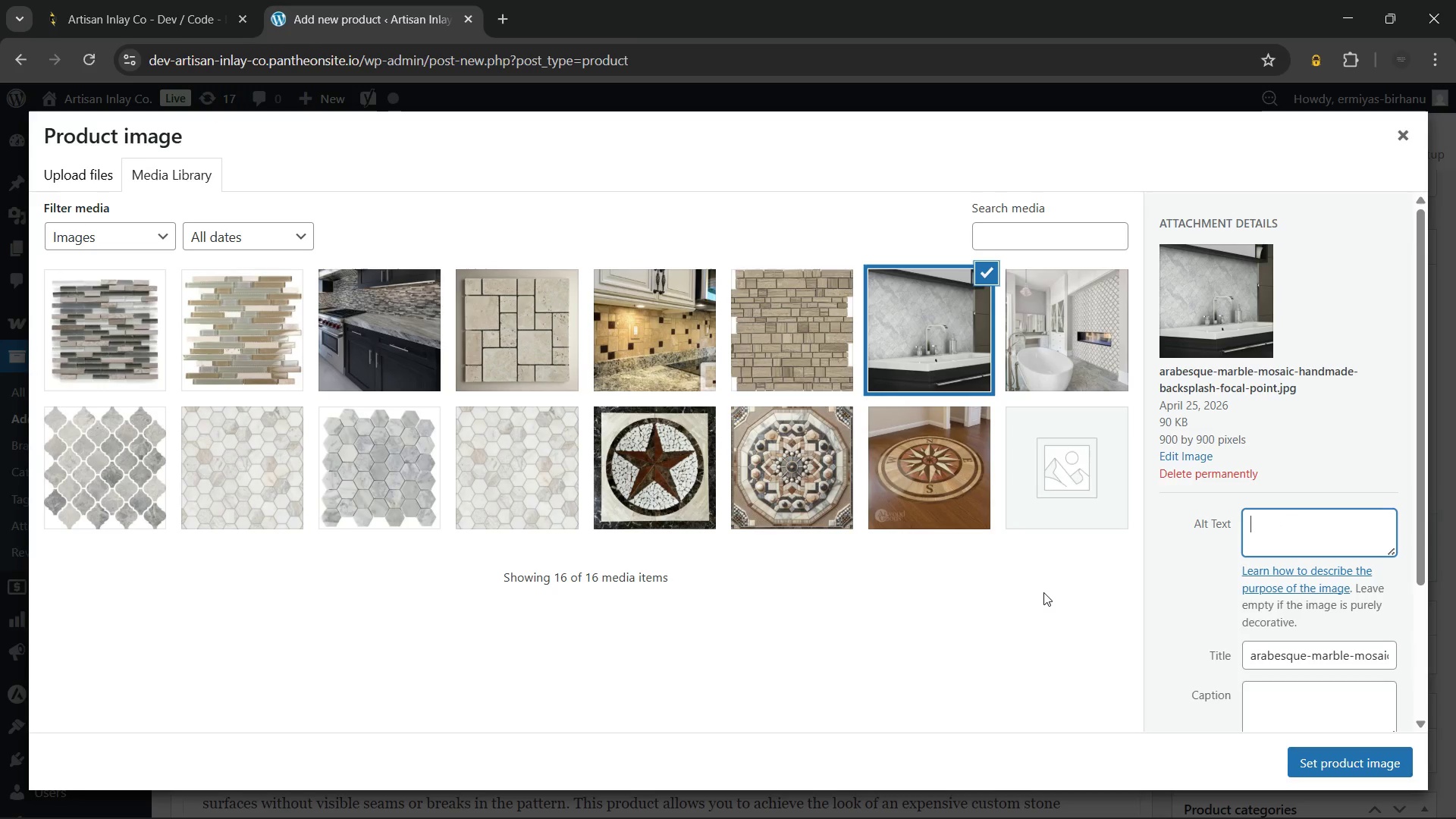 
type(Arabesque Marble Mosaic Handmade backsplash)
 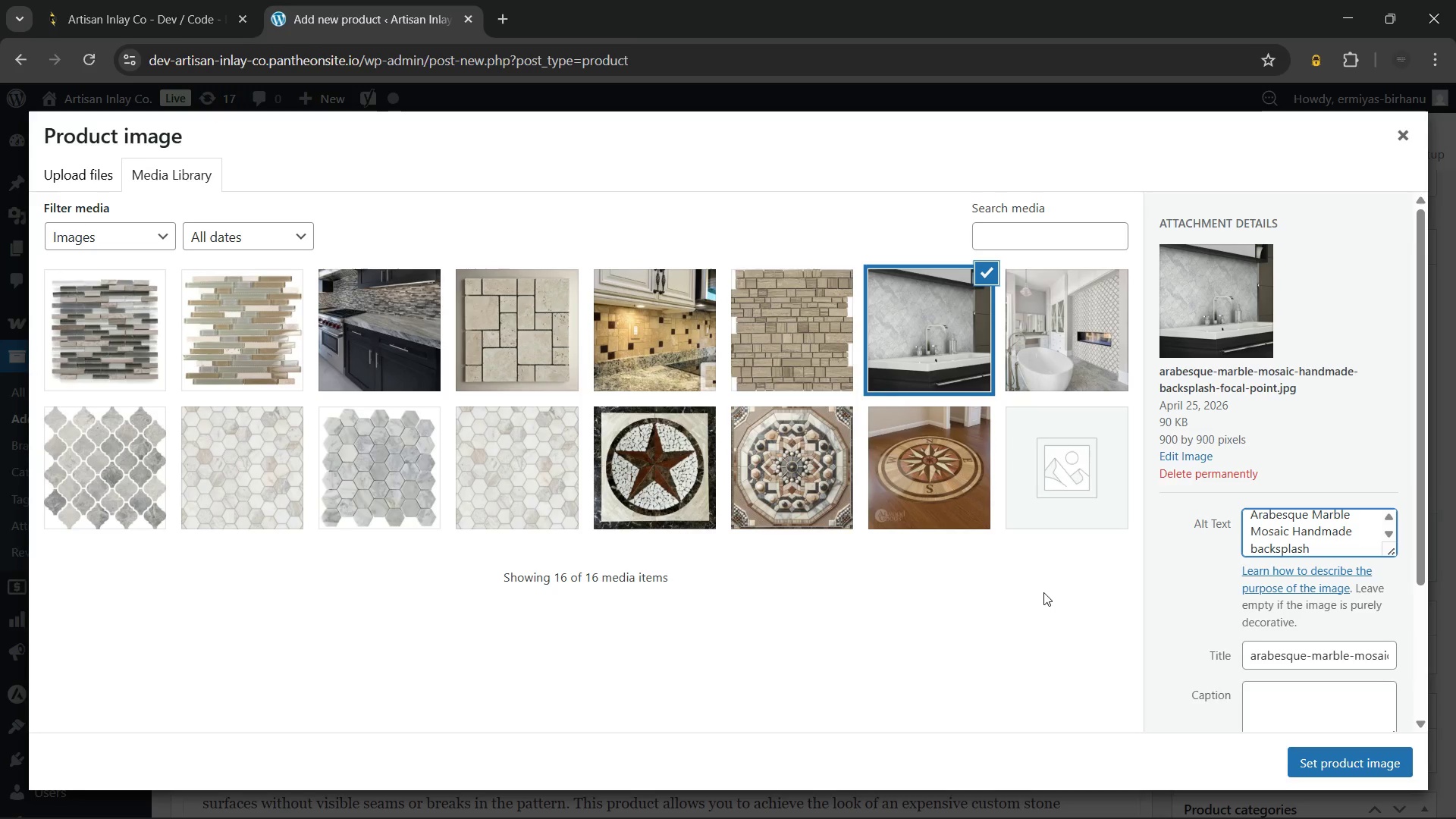 
type( focal point - Elegant lantern pattern display)
 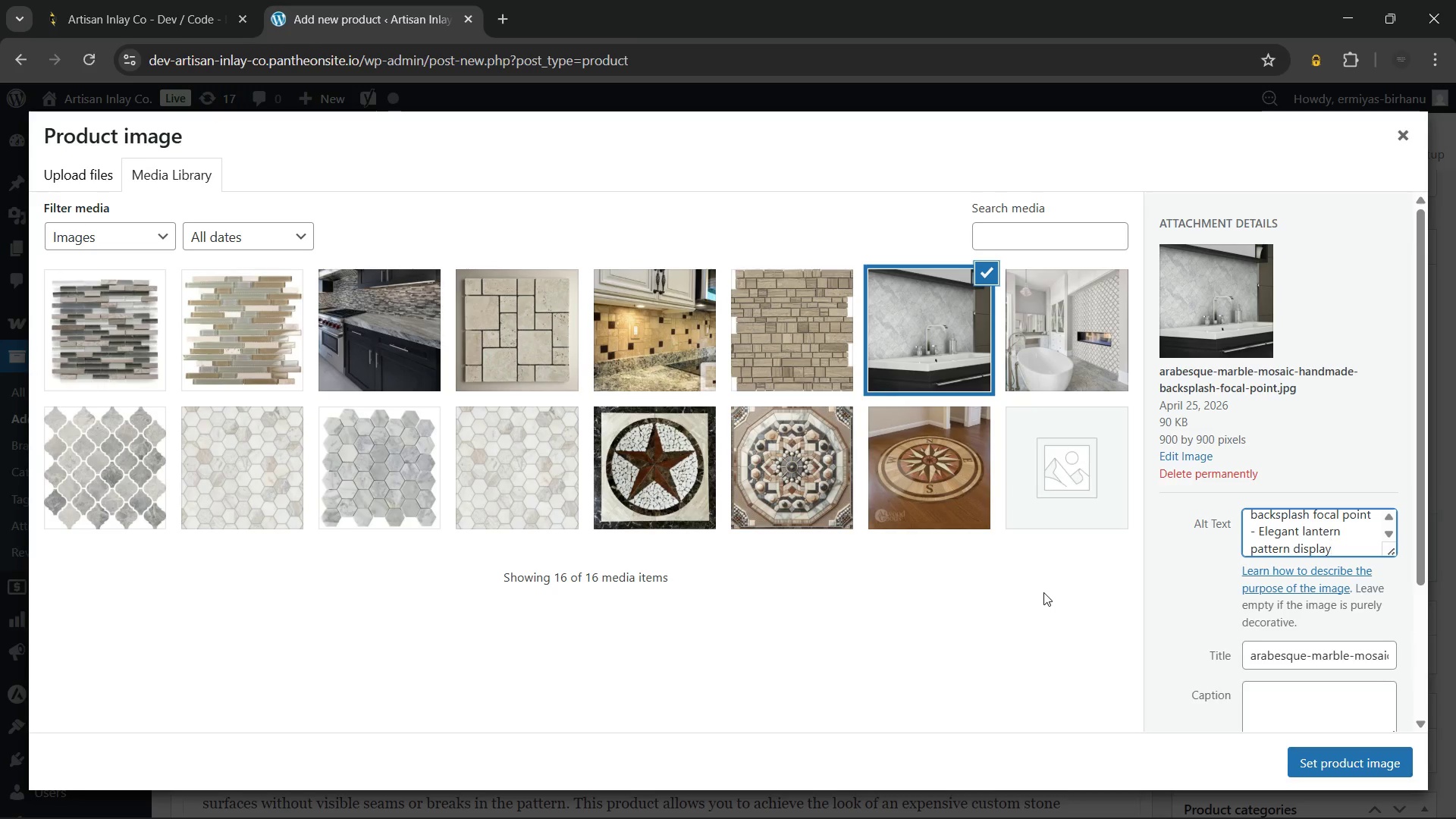 
left_click([1320, 756])
 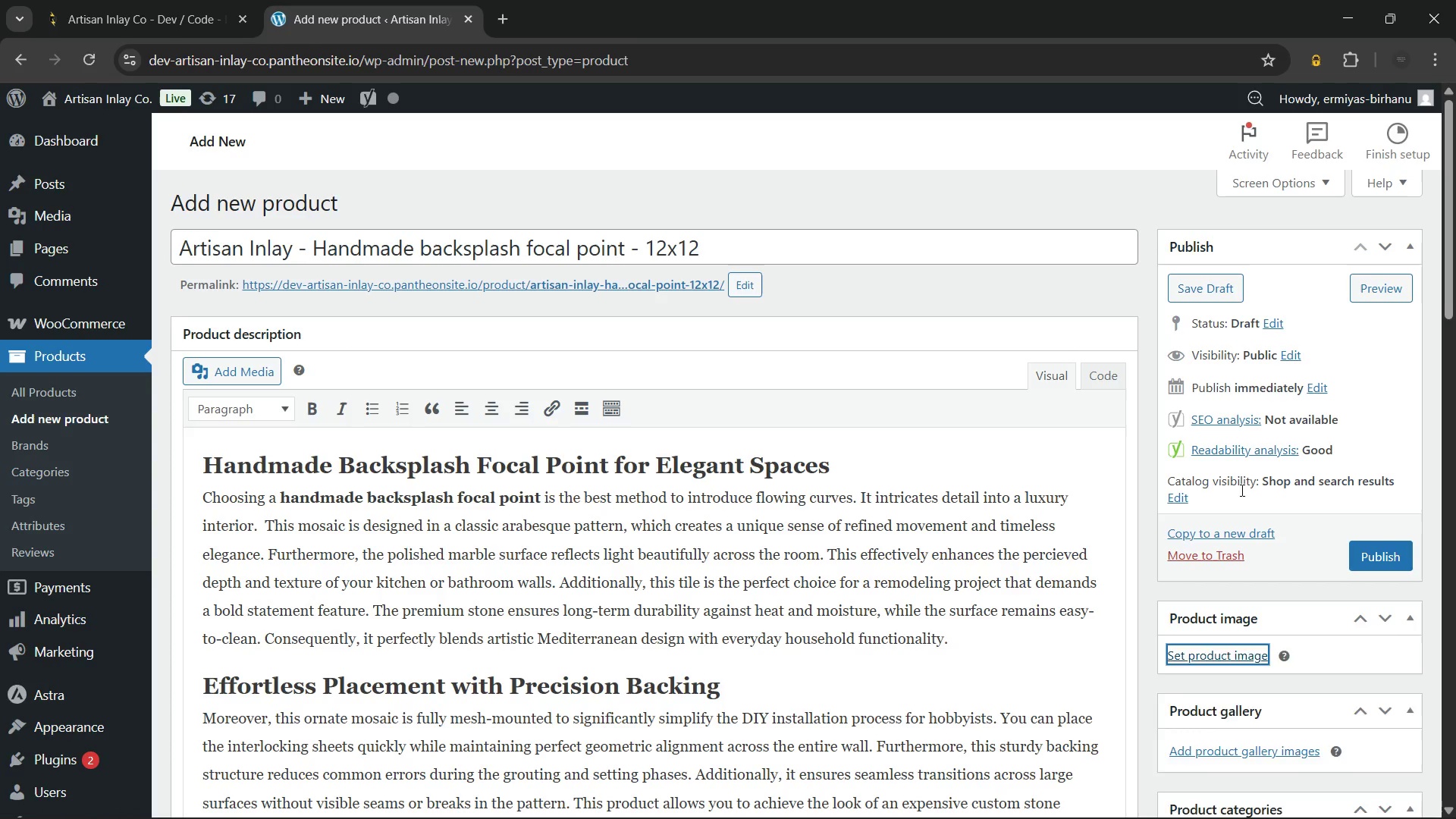 
scroll: coordinate [1241, 494], scroll_direction: down, amount: 3.0
 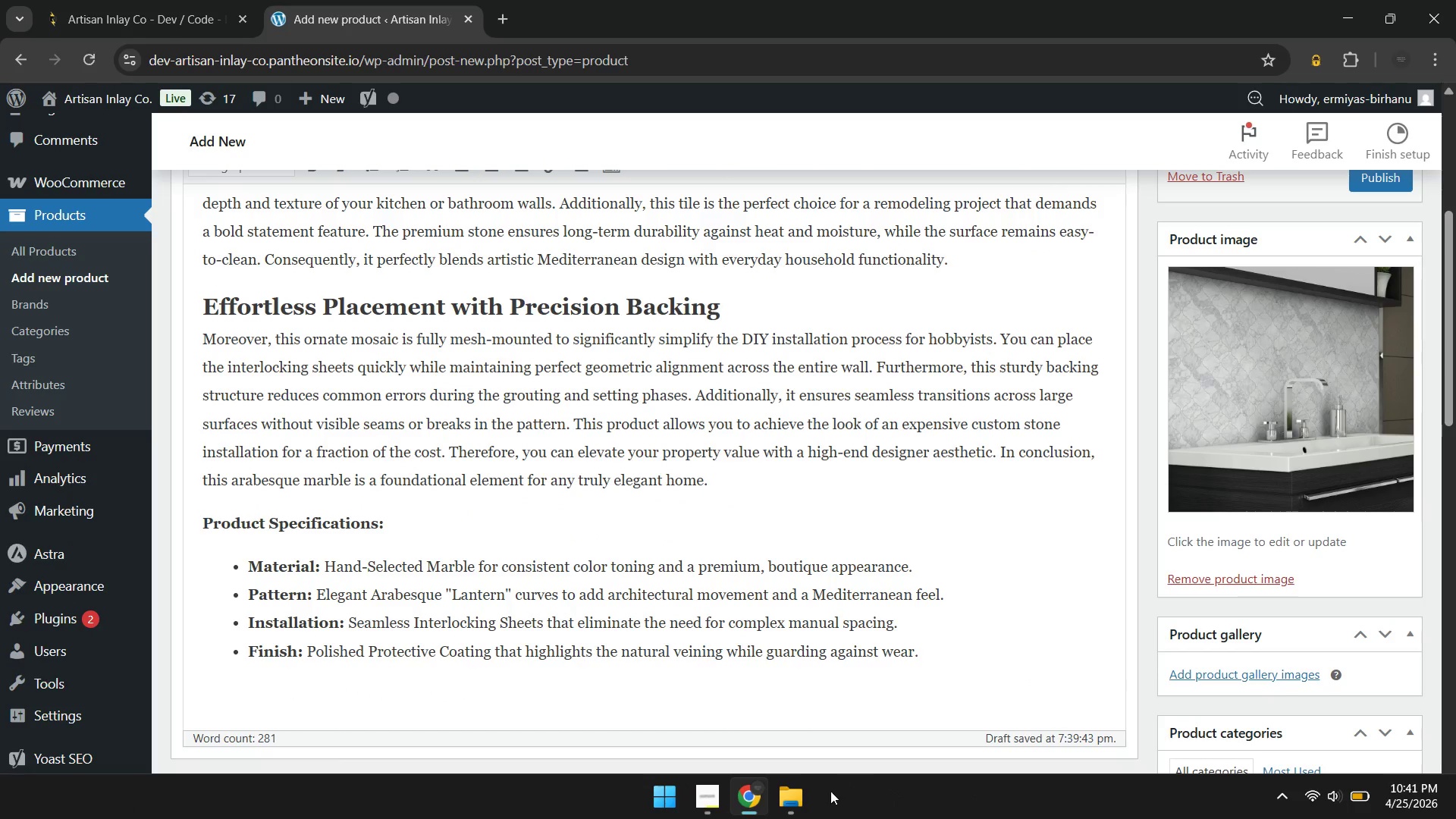 
mouse_move([775, 711])
 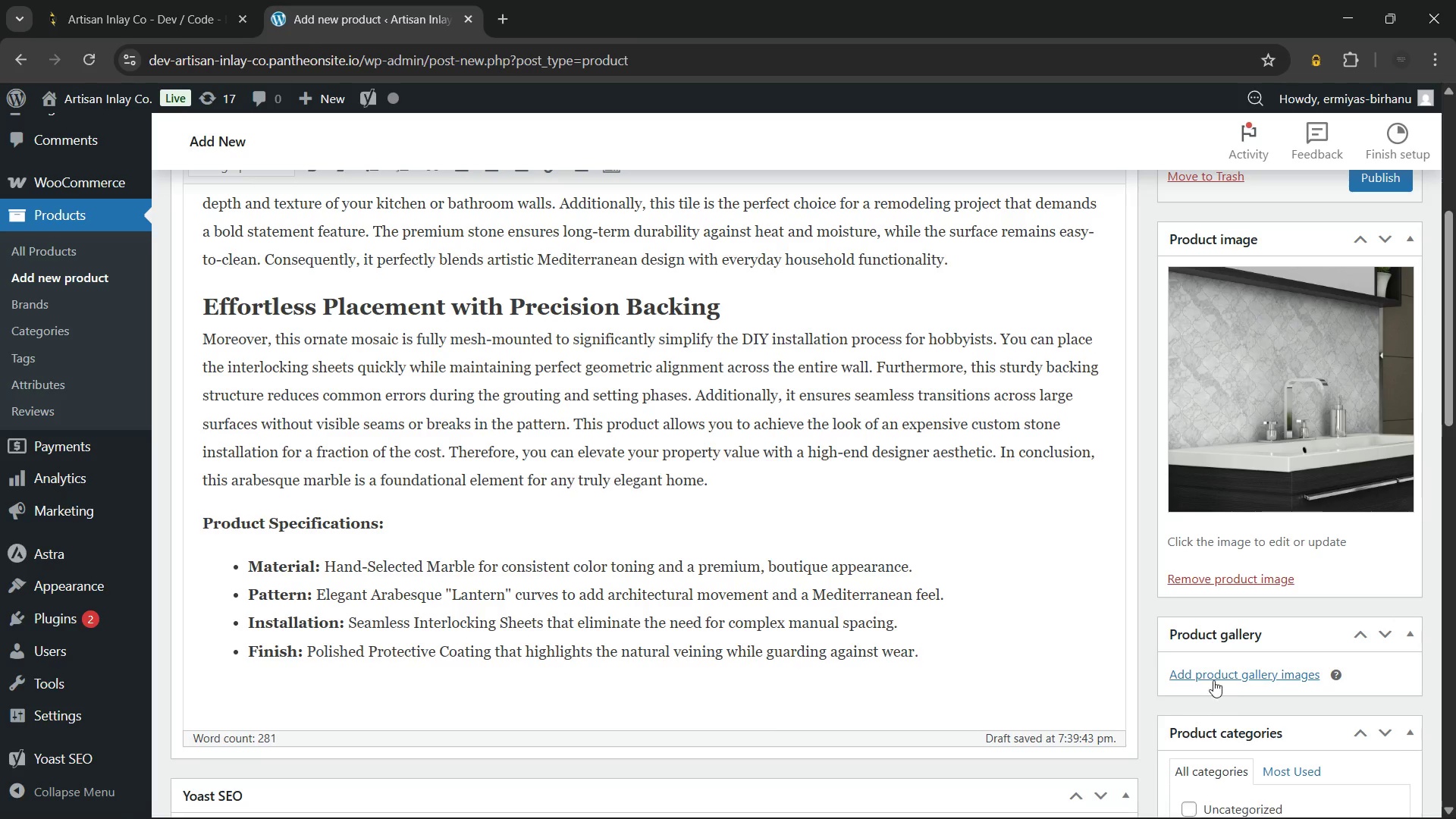 
left_click([1210, 671])
 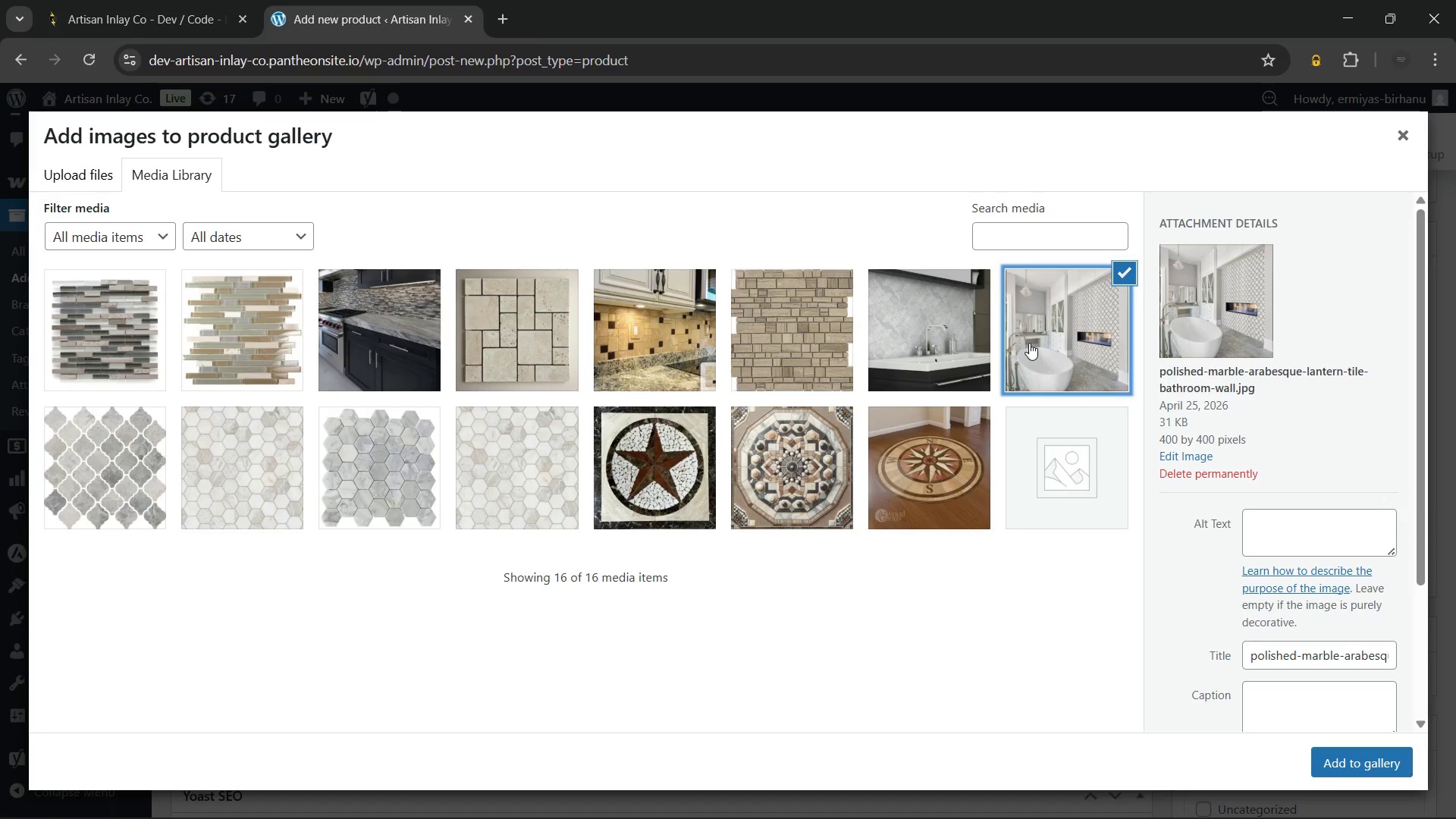 
left_click([1282, 526])
 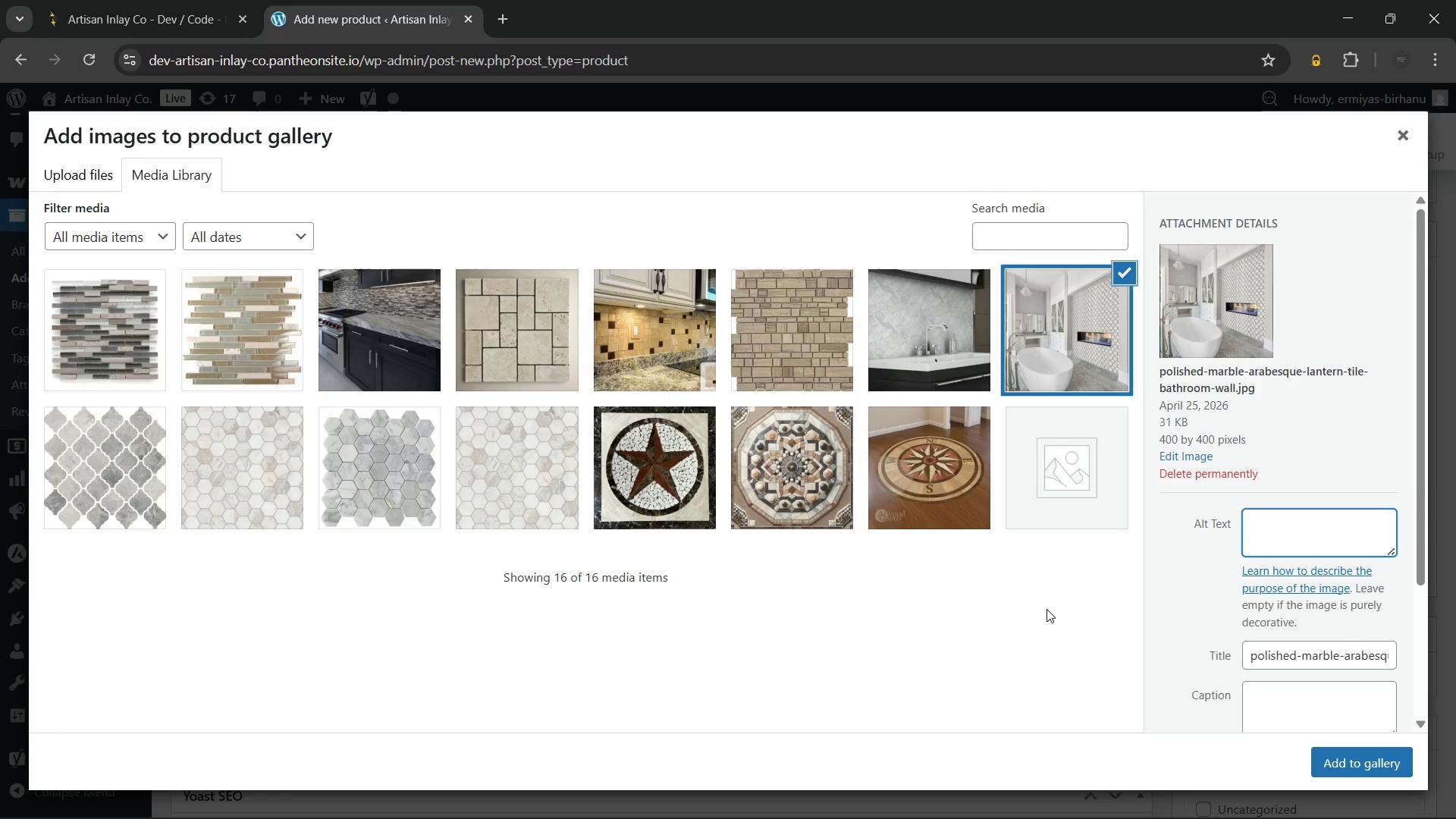 
type(Polished surface detail of Arabesque Marble Mosaic Handmade backsplash focal point)
 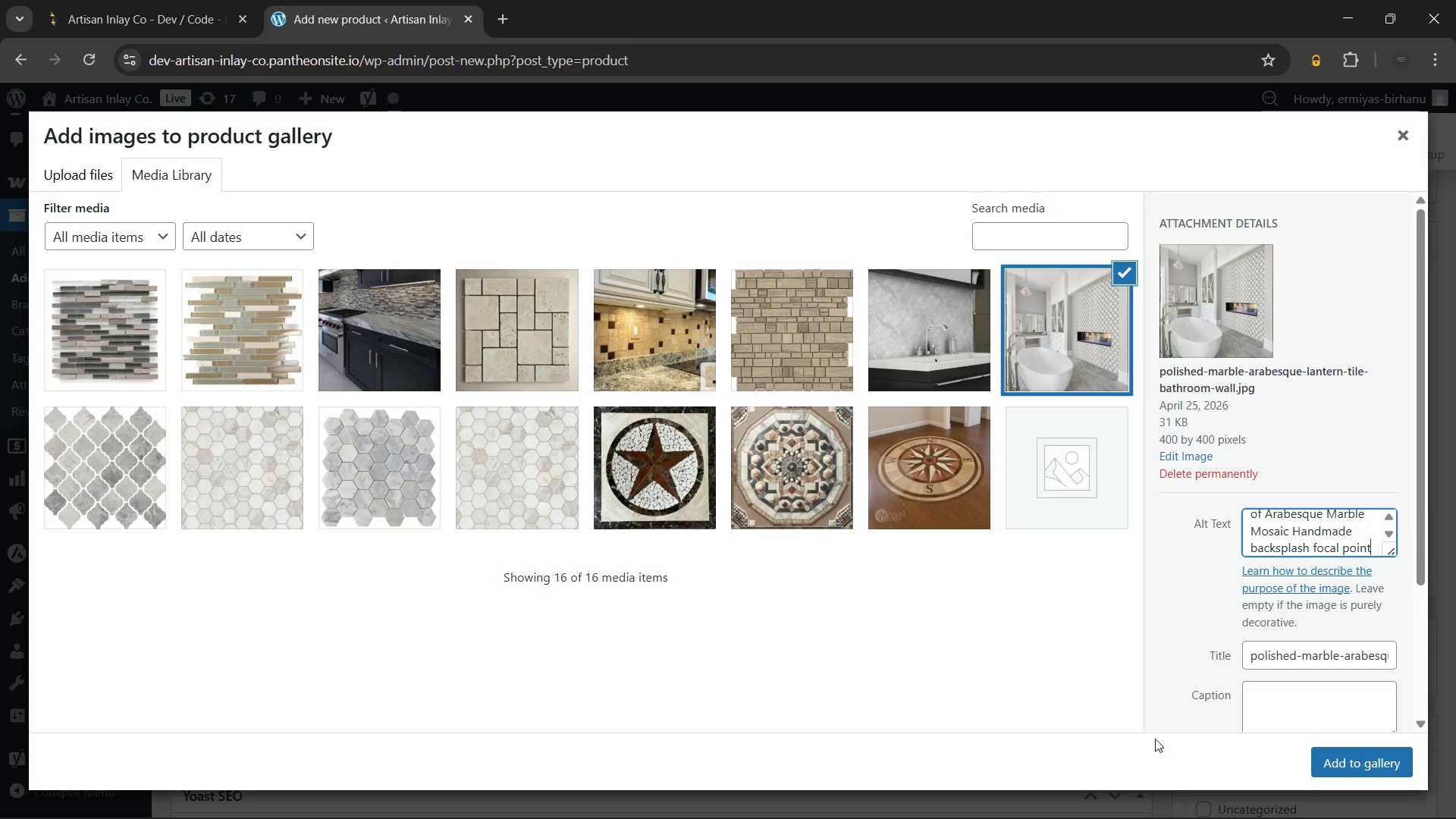 
left_click([1320, 760])
 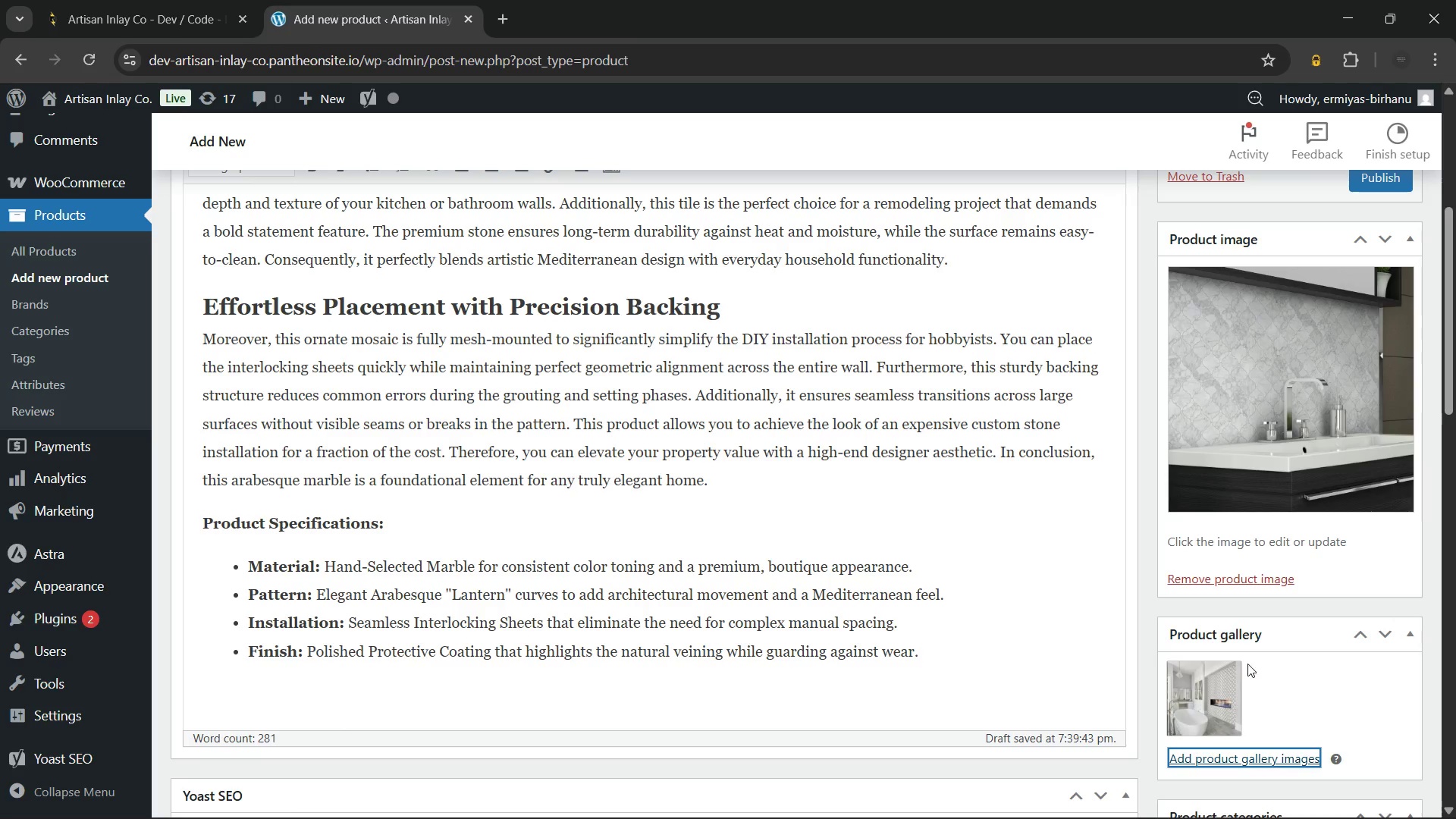 
scroll: coordinate [1211, 608], scroll_direction: down, amount: 2.0
 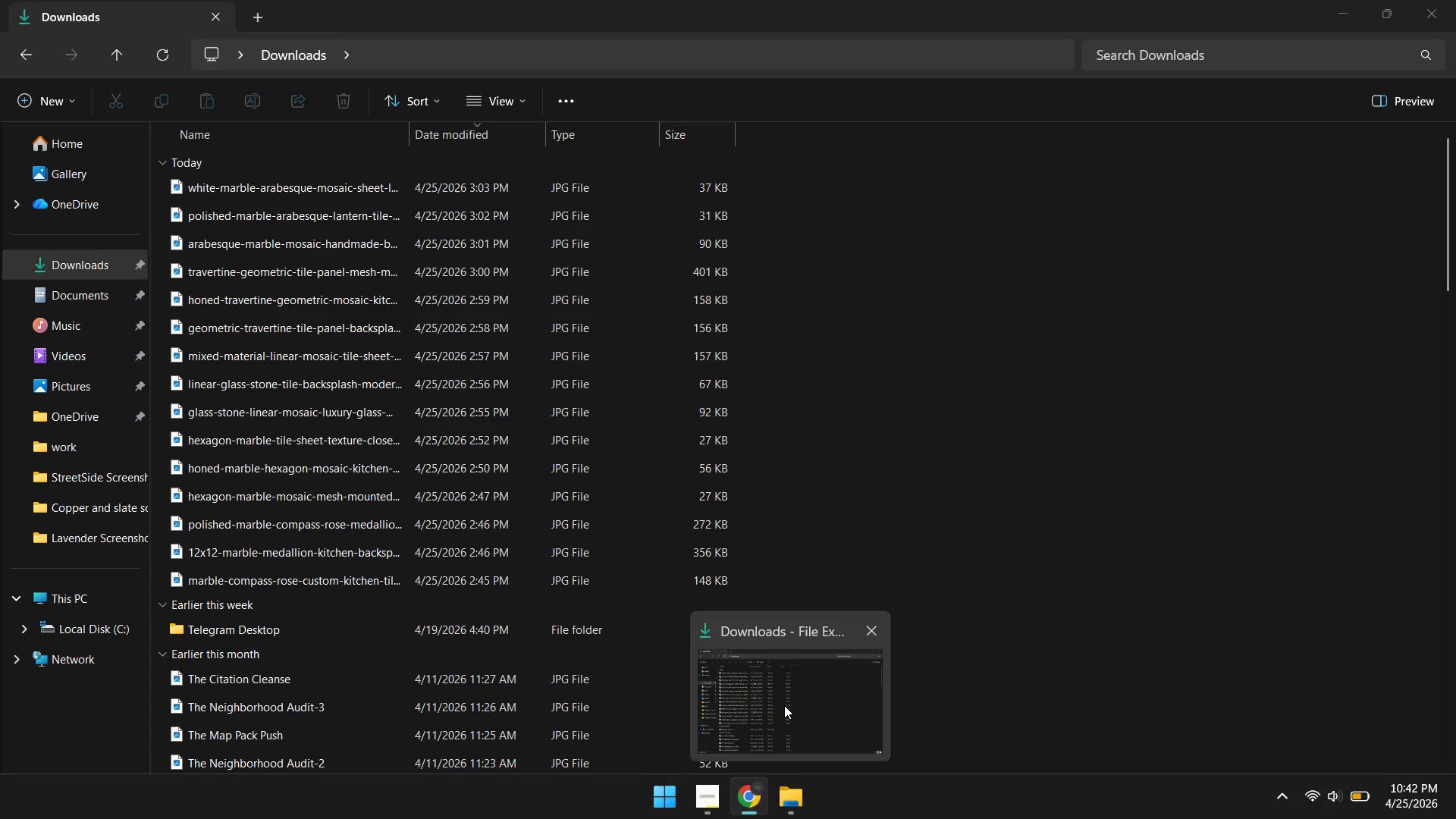 
wait(8.02)
 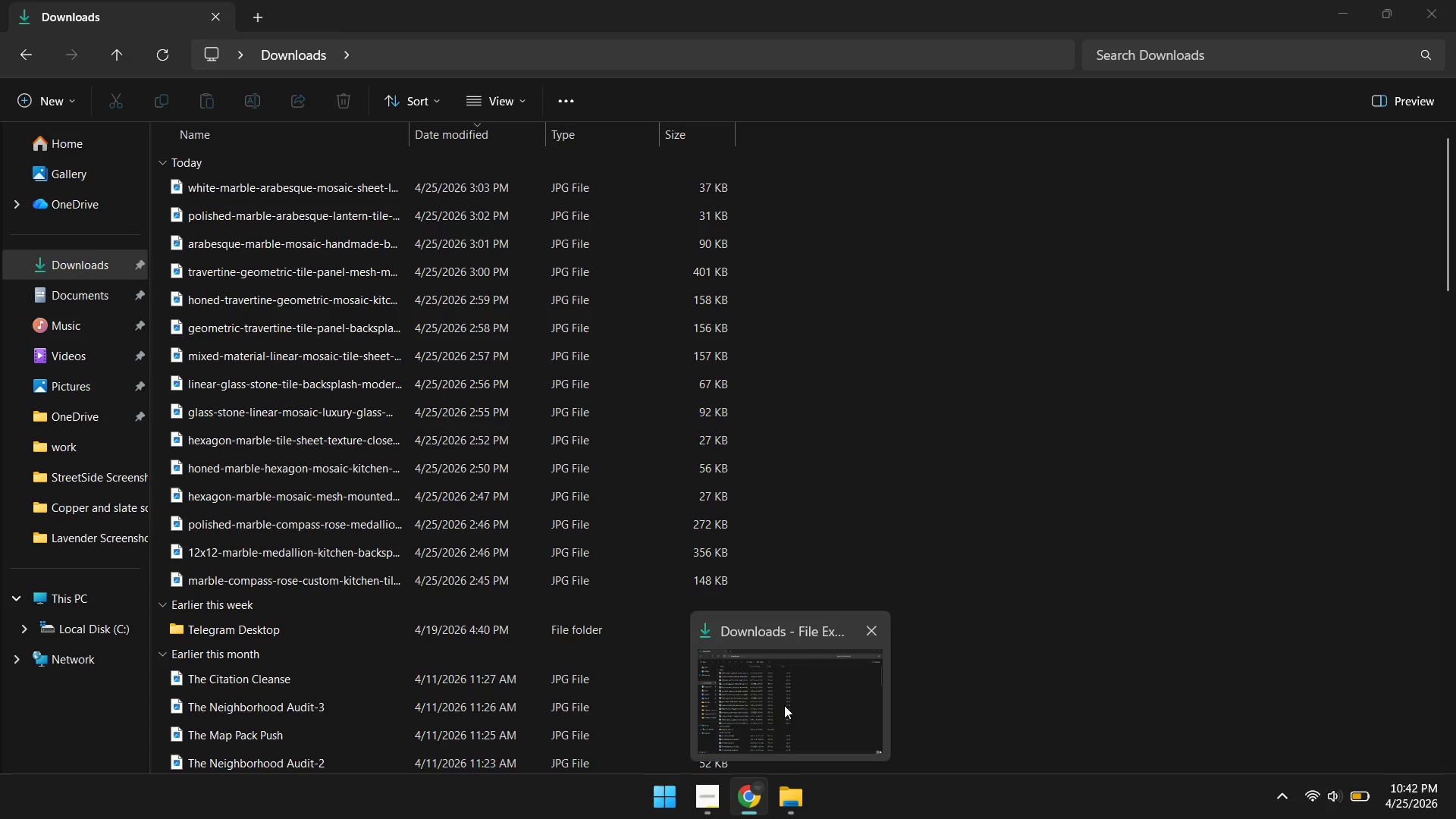 
left_click([867, 628])
 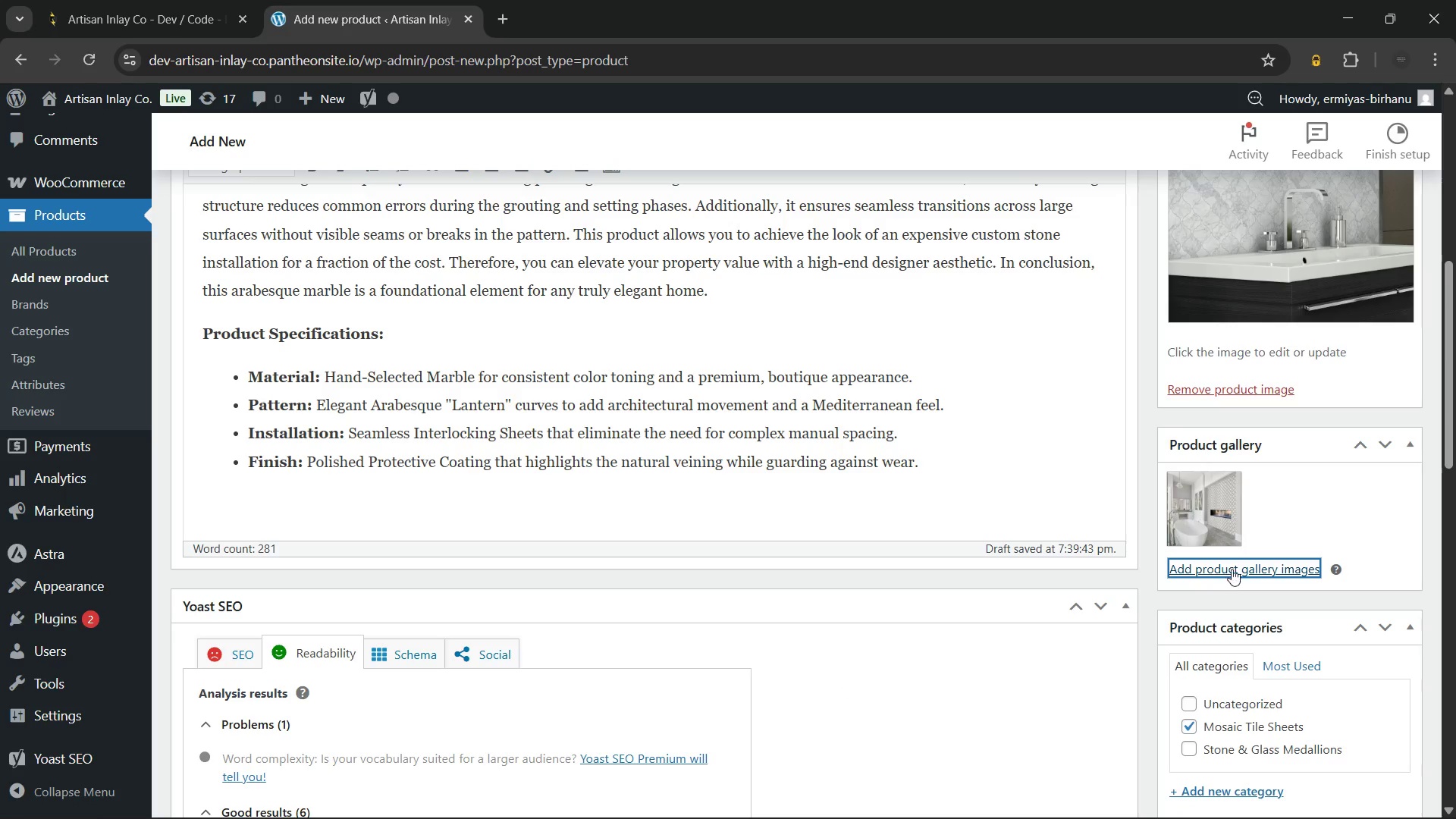 
left_click([1230, 565])
 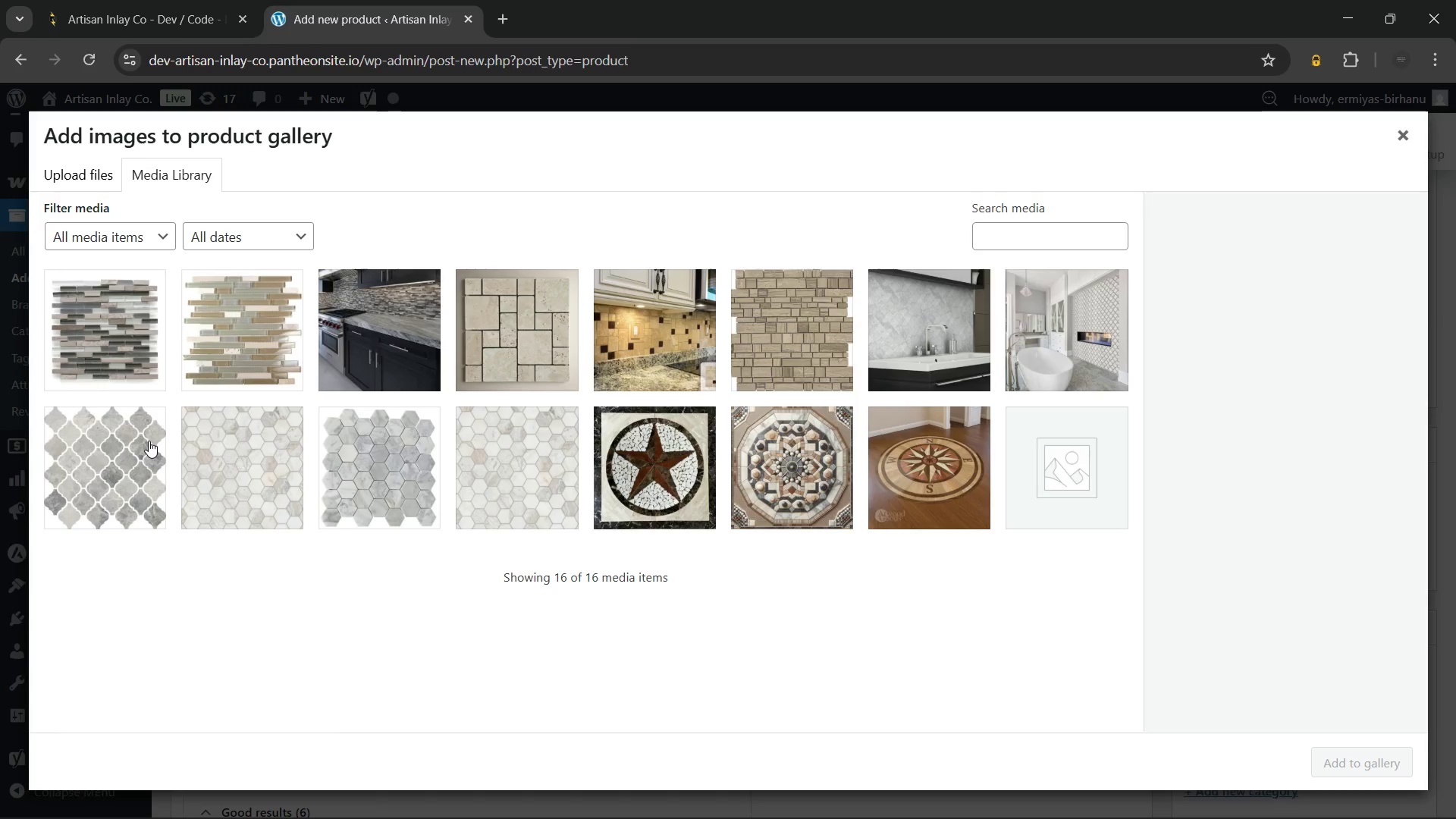 
left_click([375, 342])
 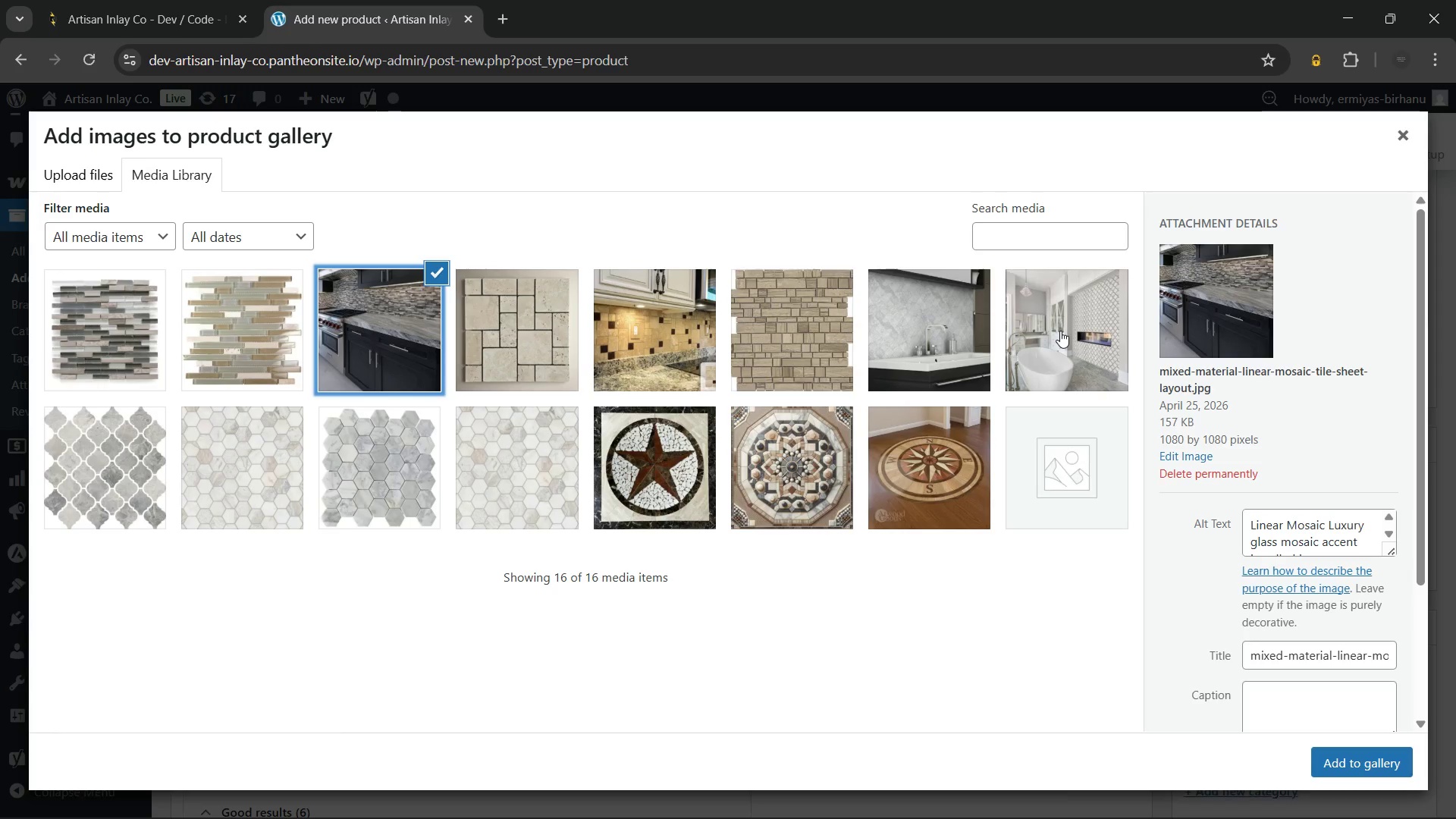 
left_click([92, 477])
 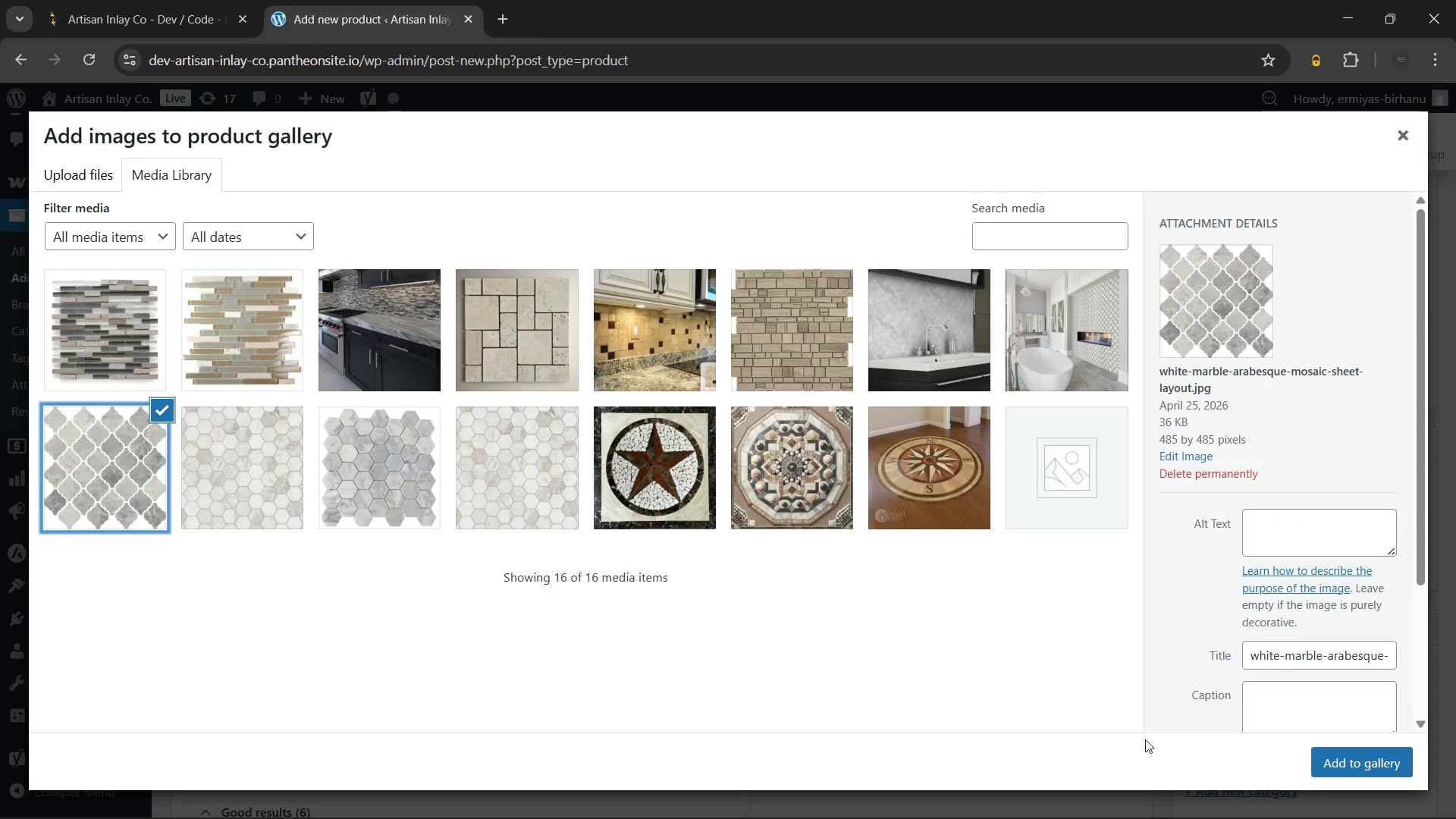 
left_click([1266, 517])
 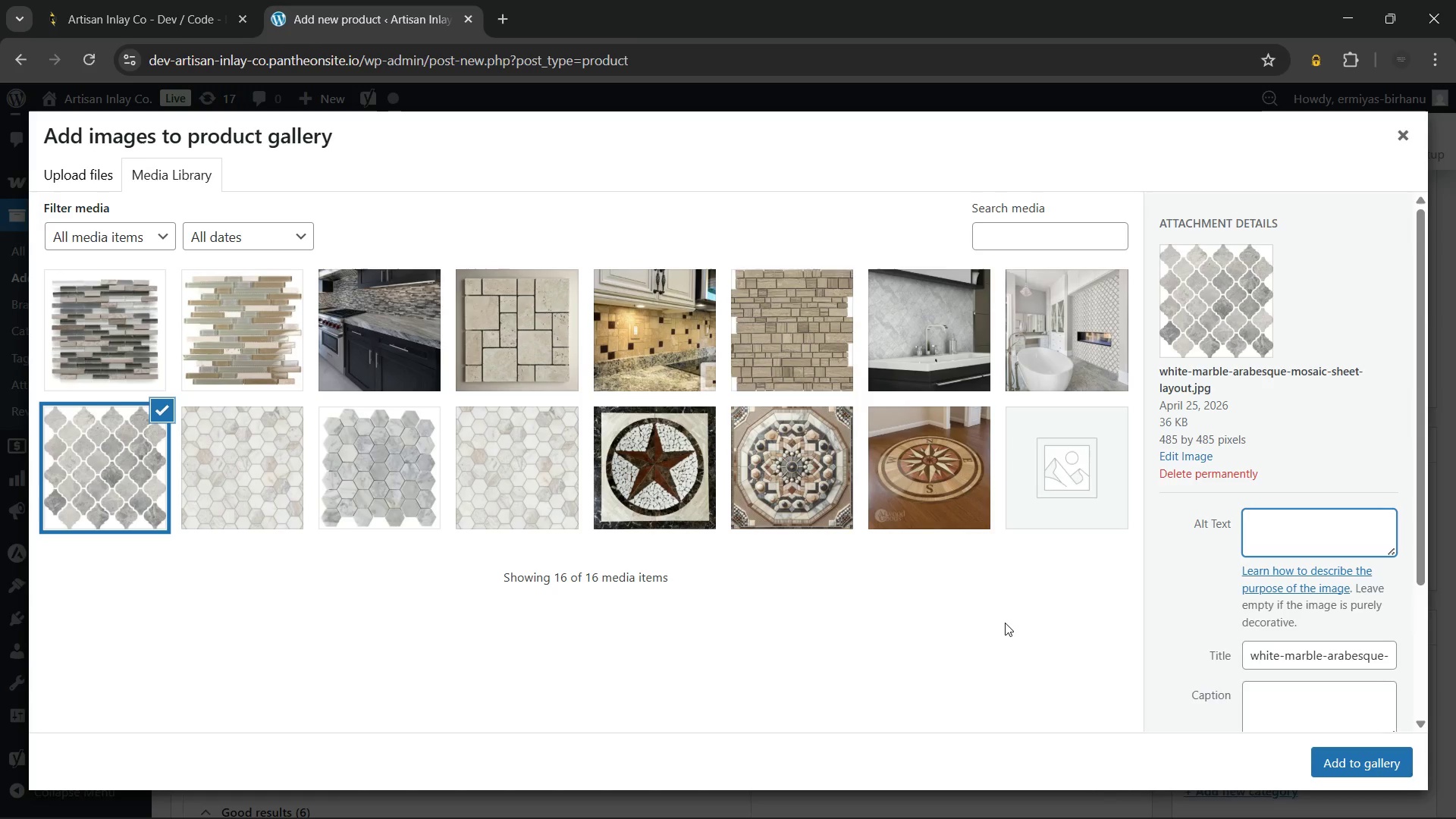 
wait(6.41)
 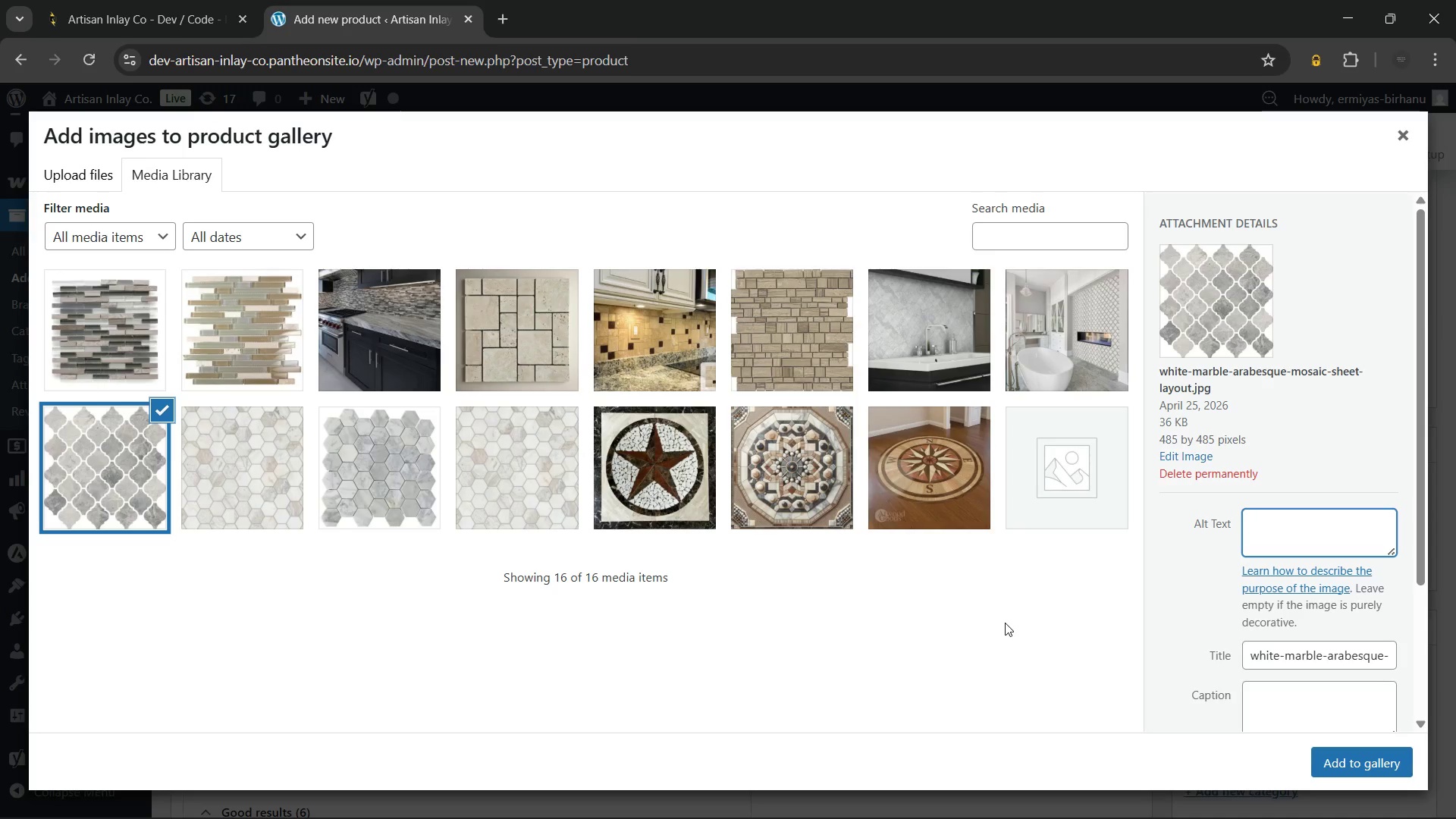 
type(Luxury master)
 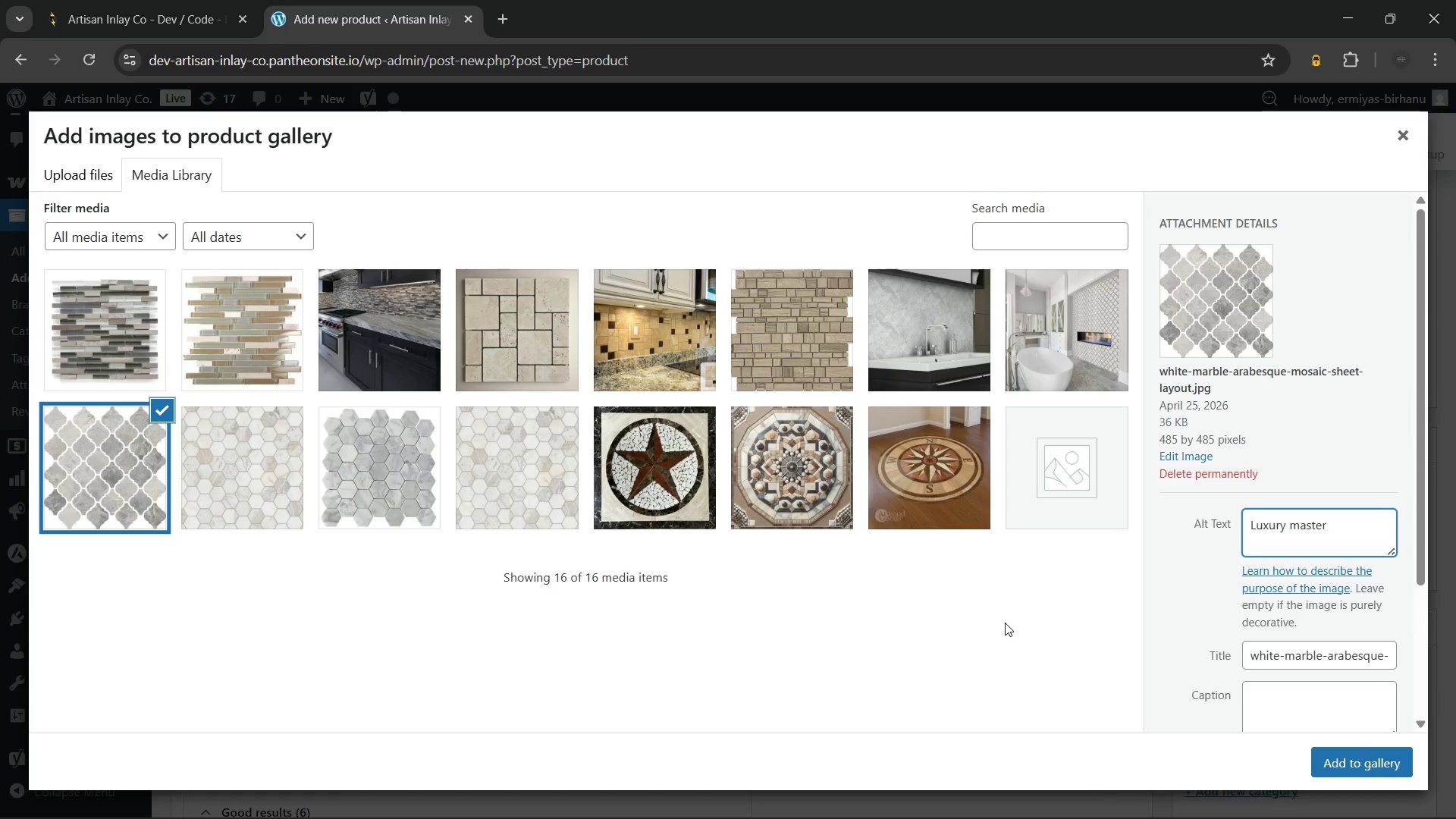 
type( bathroom featuring Arabesque Marble Mosaic Handmade backsplash focal point installation)
 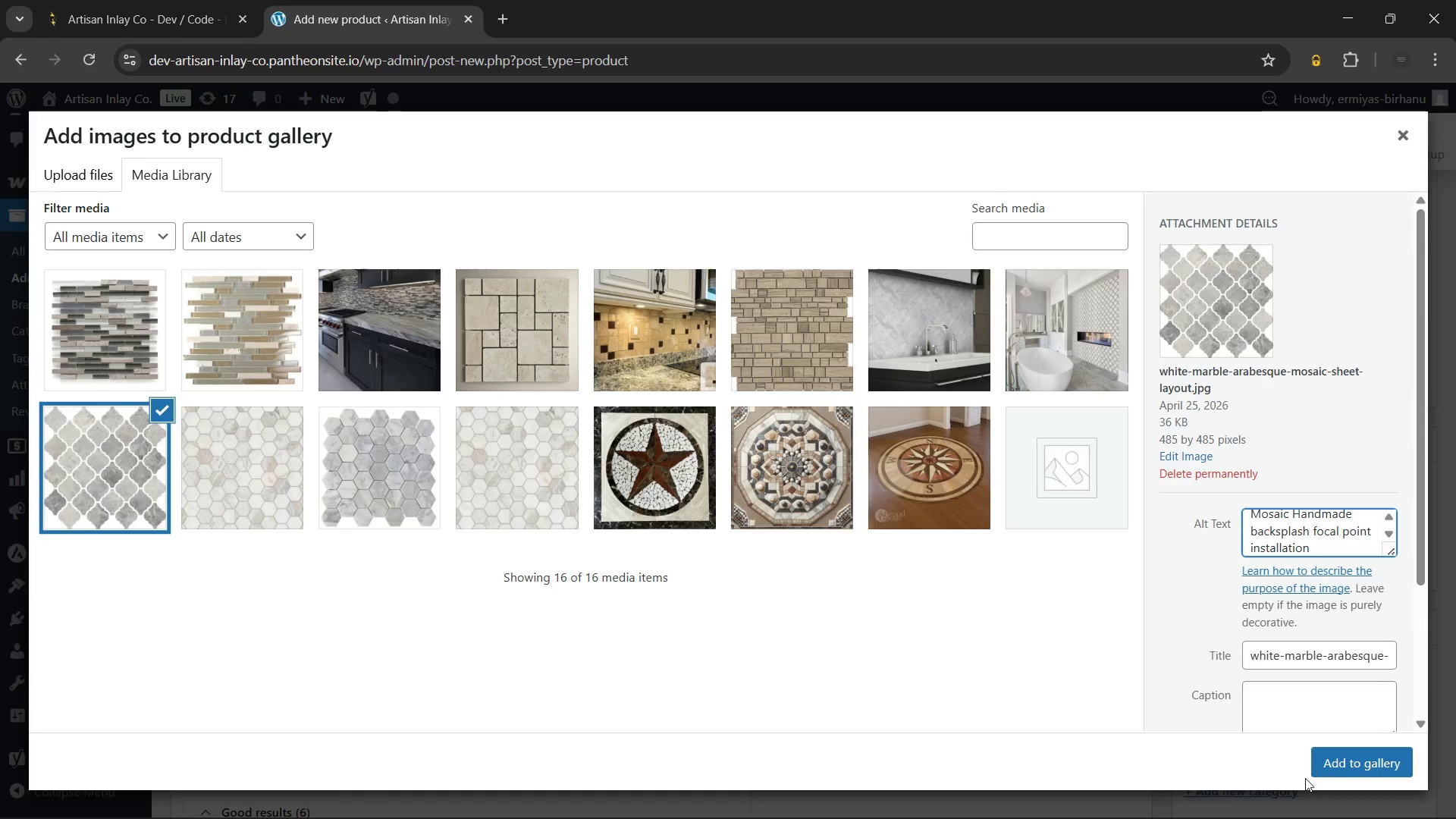 
left_click([1333, 755])
 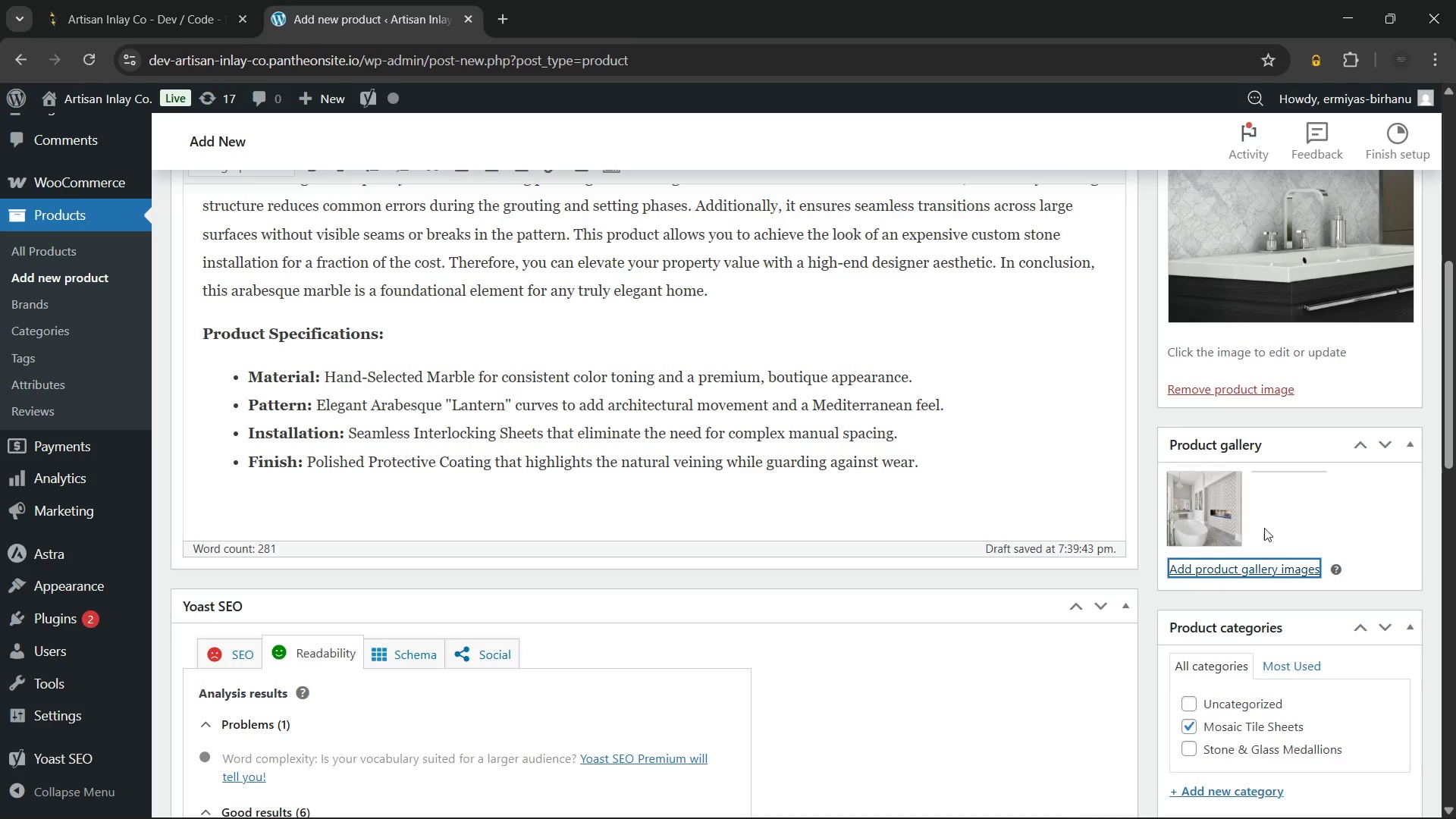 
left_click([830, 495])
 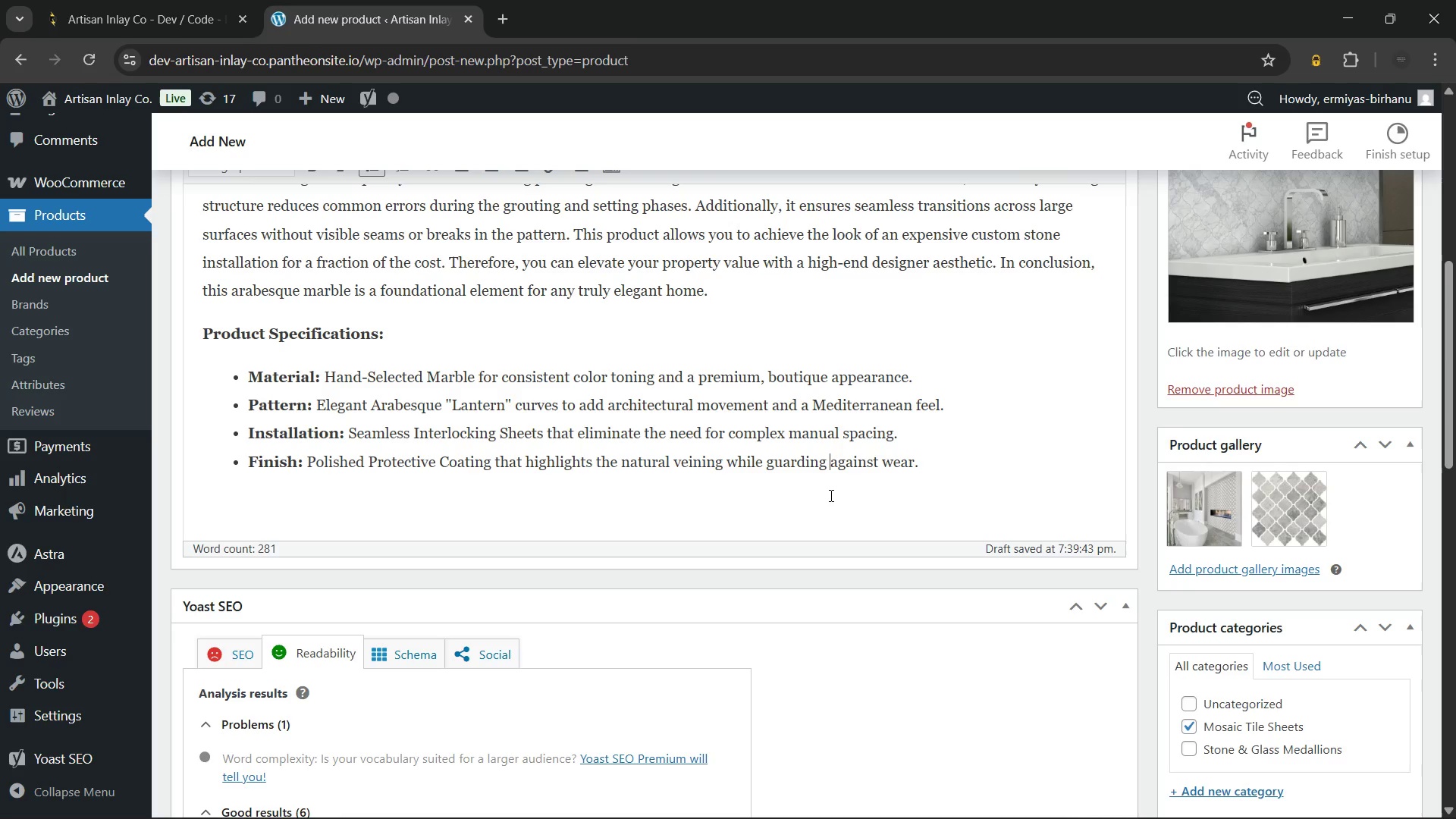 
wait(13.69)
 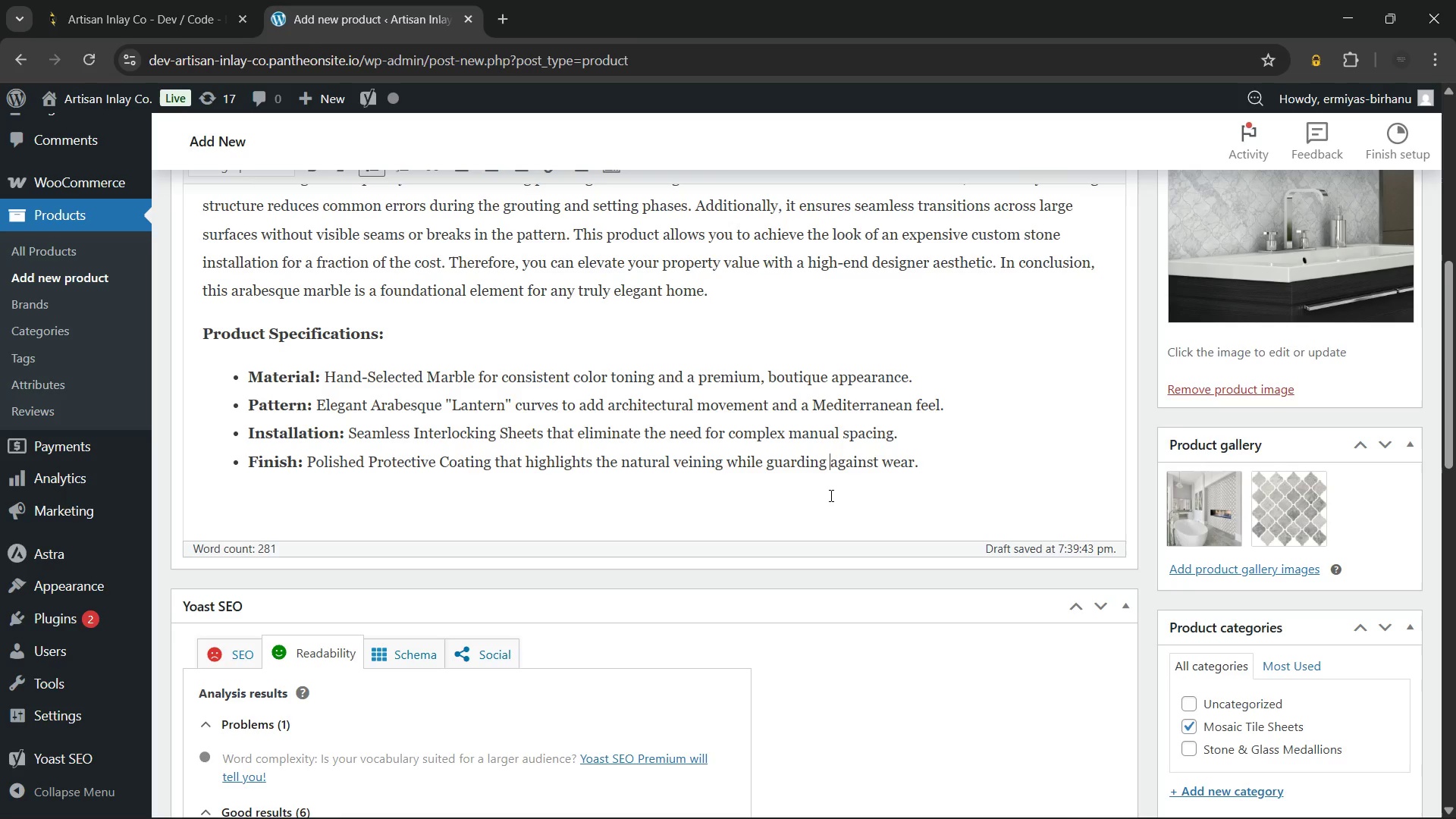 
scroll: coordinate [830, 439], scroll_direction: up, amount: 3.0
 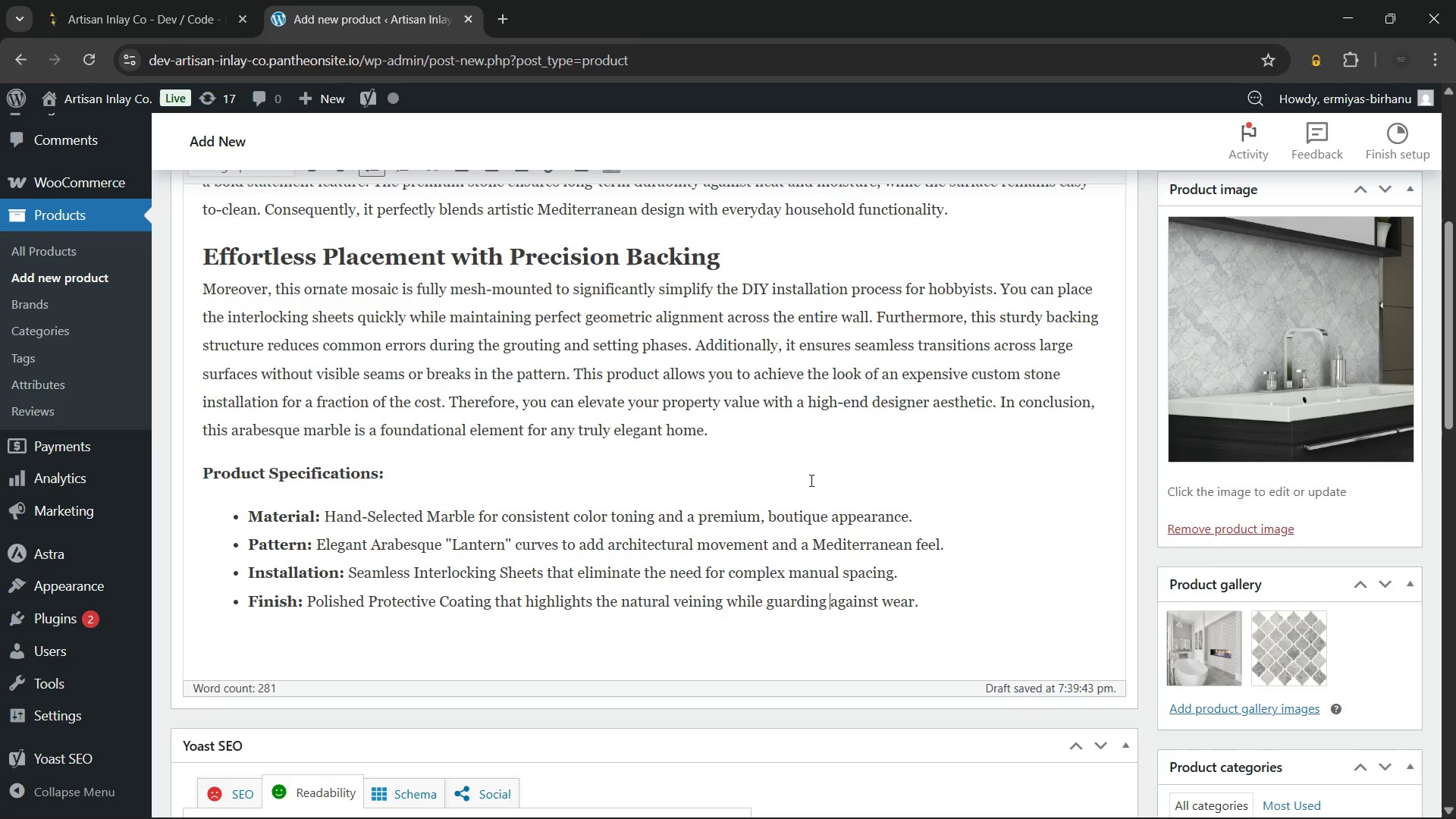 
wait(96.31)
 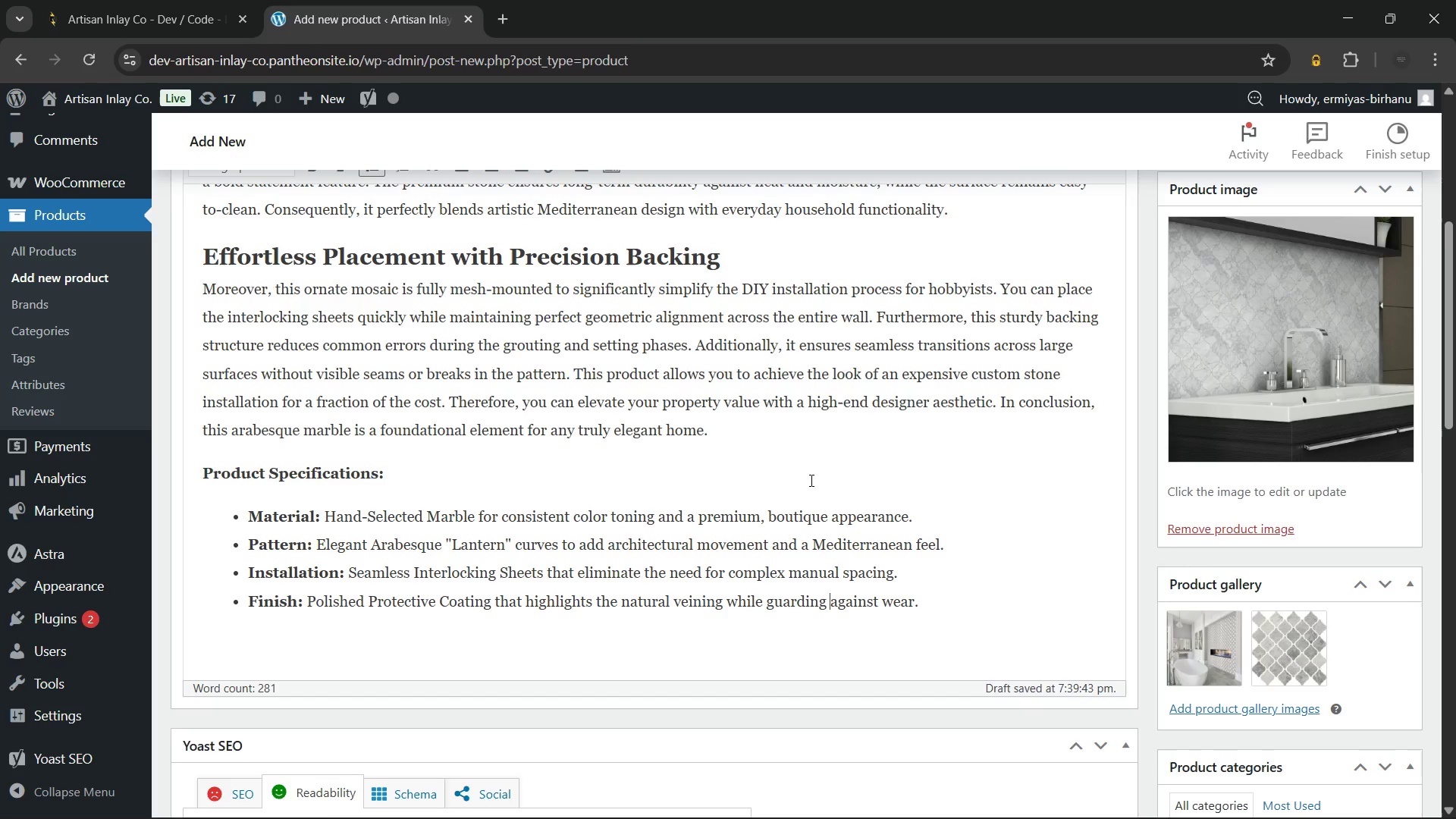 
scroll: coordinate [810, 480], scroll_direction: up, amount: 8.0
 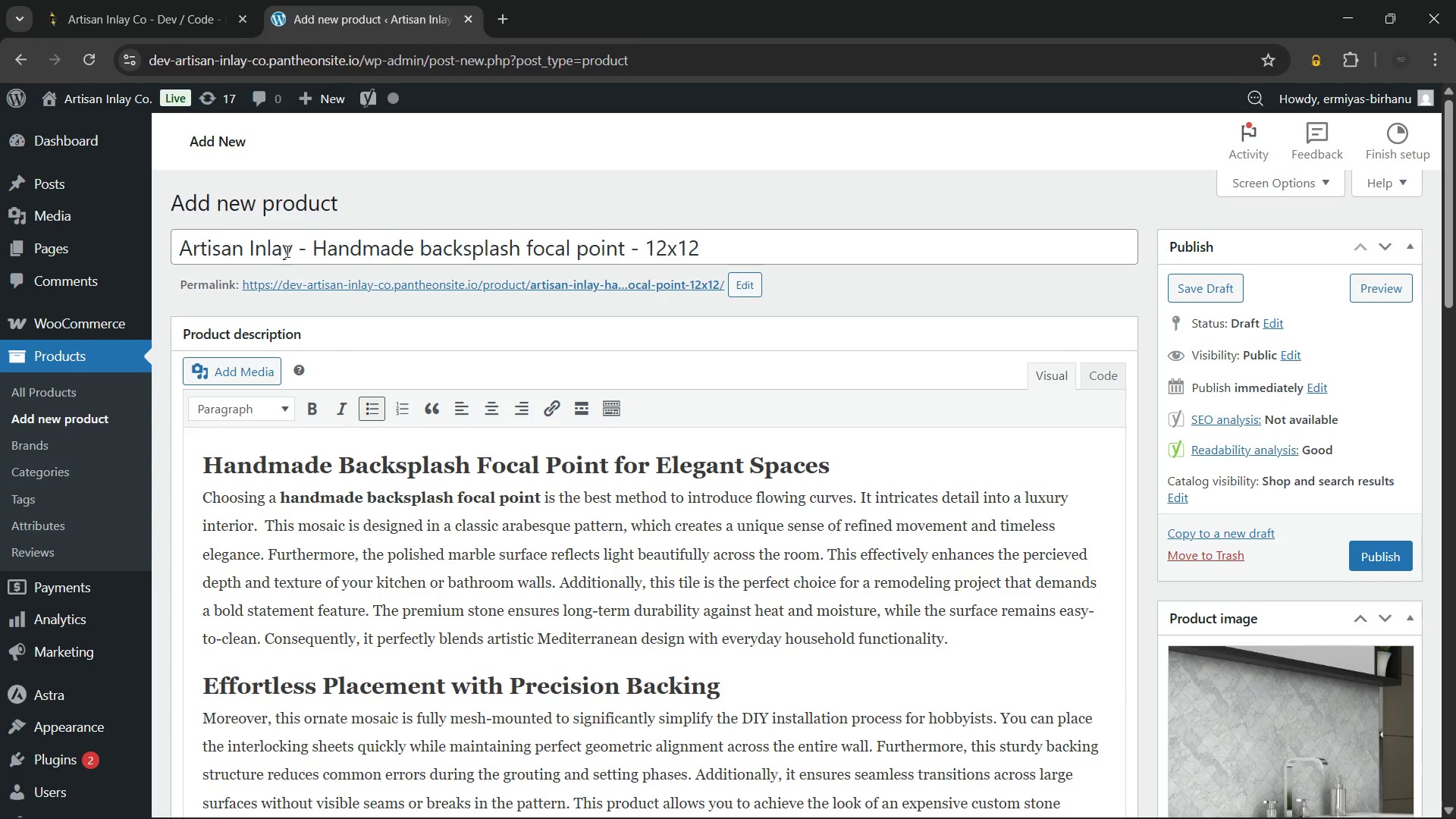 
left_click([294, 250])
 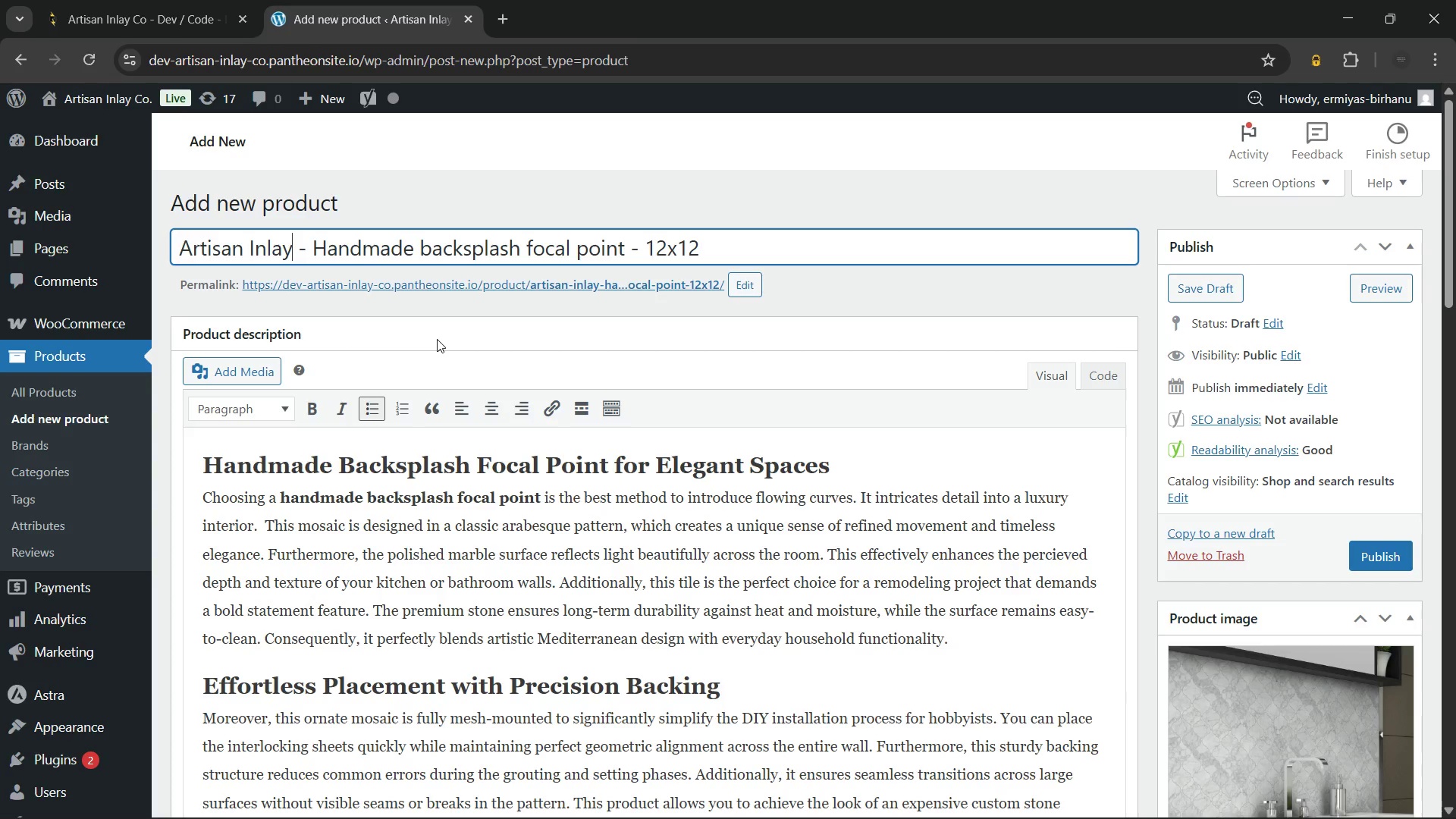 
wait(6.2)
 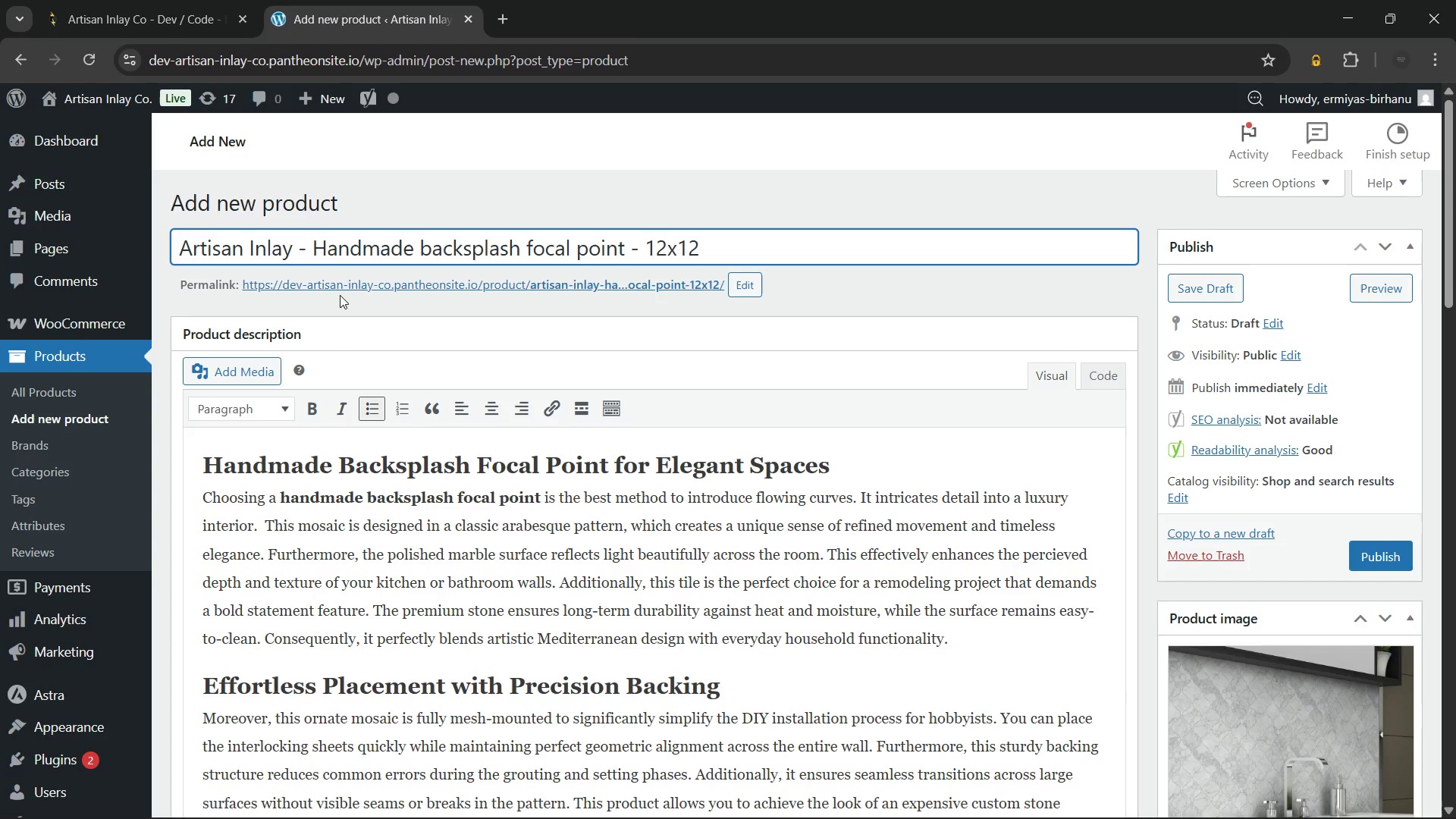 
key(Backspace)
key(Backspace)
key(Backspace)
key(Backspace)
key(Backspace)
key(Backspace)
key(Backspace)
key(Backspace)
key(Backspace)
key(Backspace)
key(Backspace)
type(abesque Marble)
 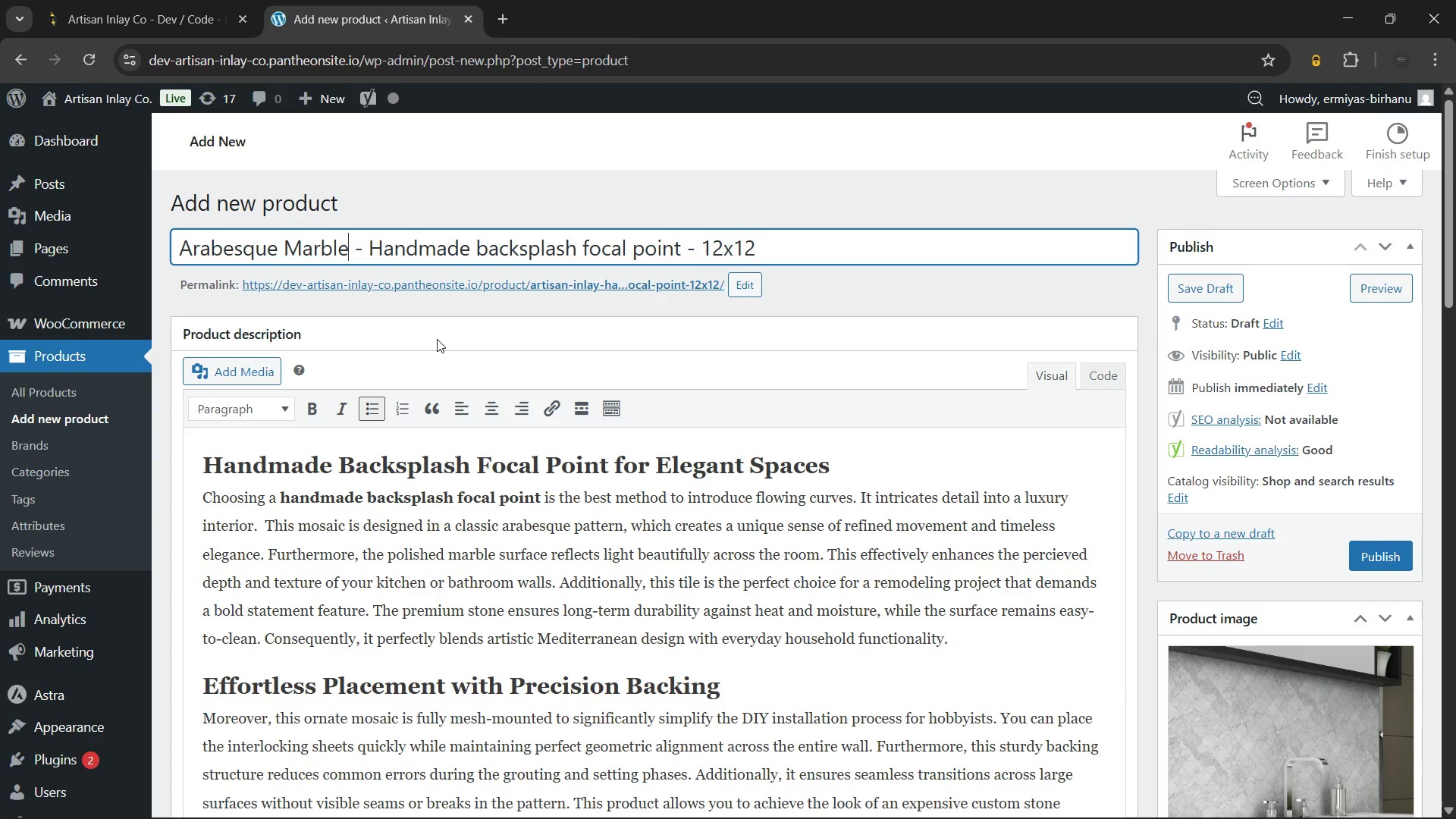 
type( Mosaic Tl)
key(Backspace)
type(ile)
 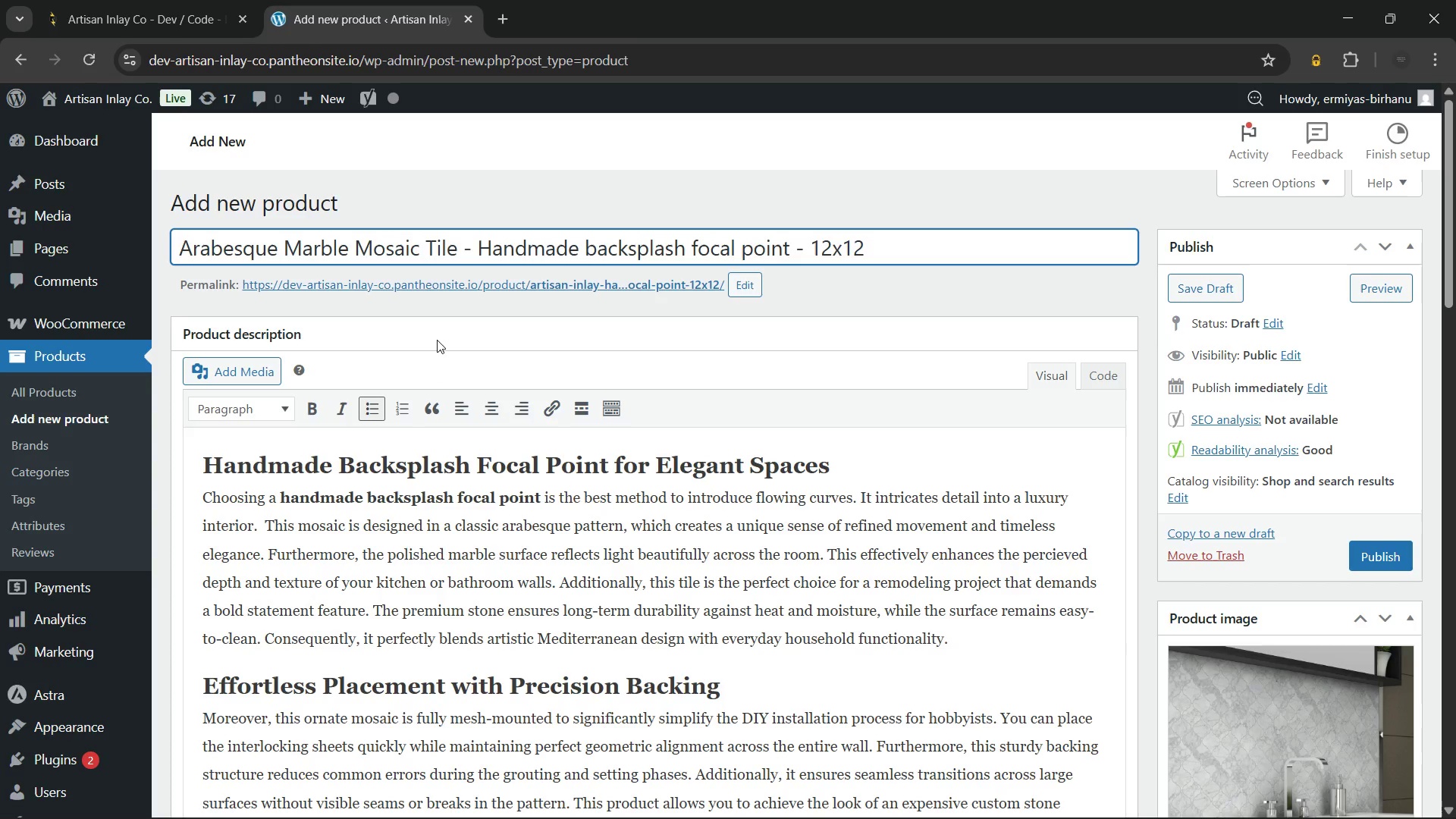 
scroll: coordinate [427, 334], scroll_direction: down, amount: 17.0
 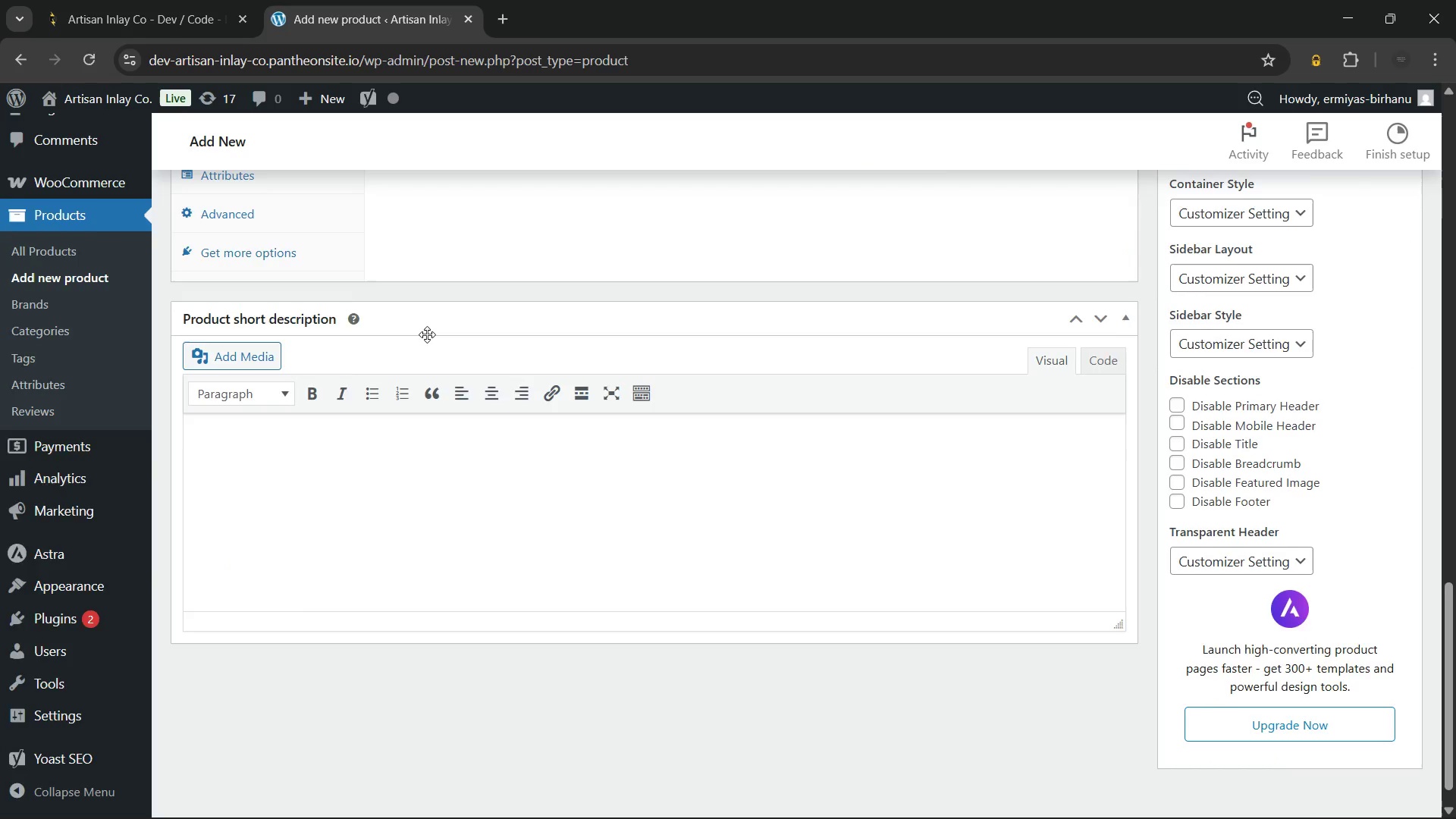 
scroll: coordinate [427, 334], scroll_direction: up, amount: 9.0
 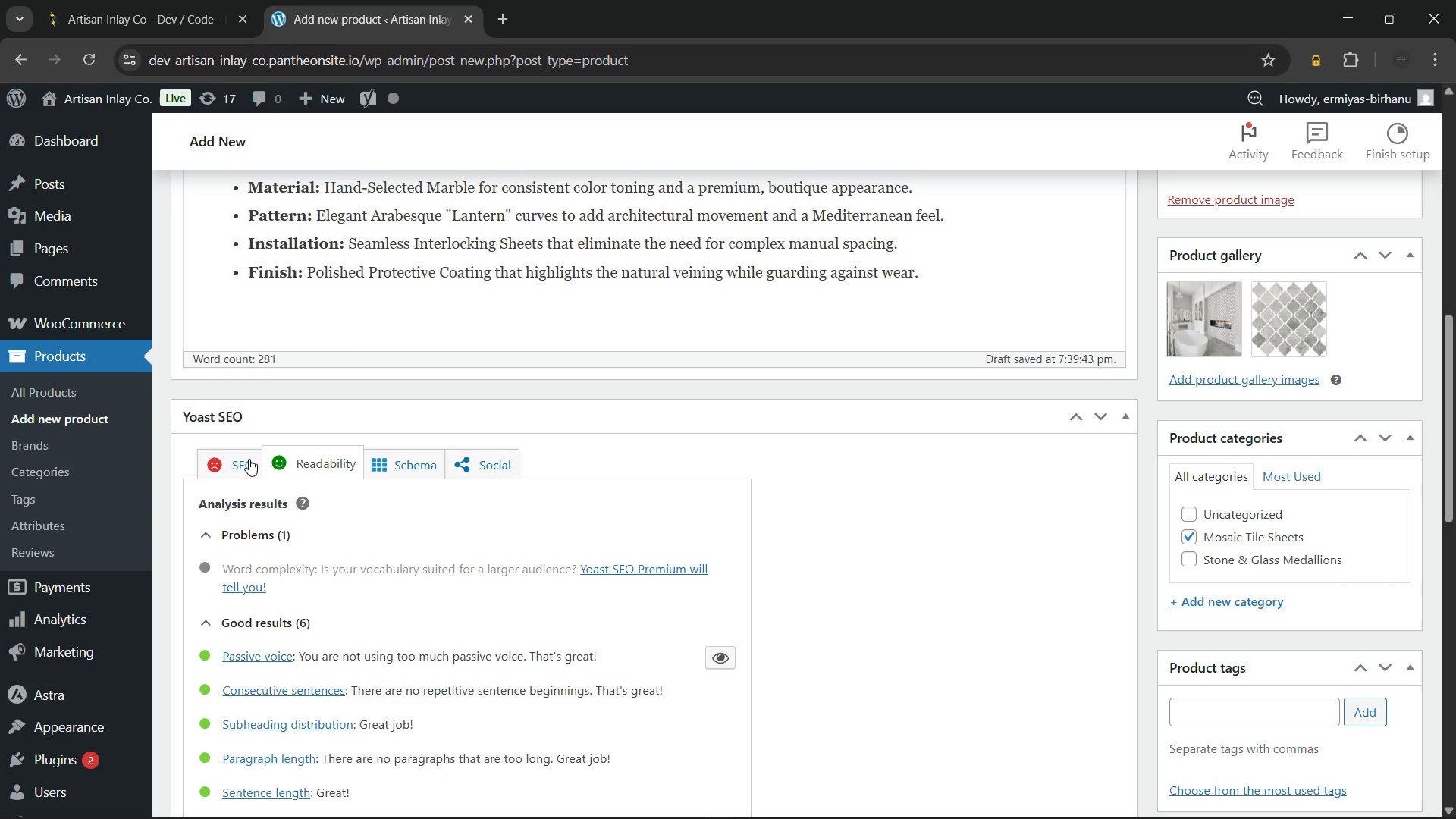 
left_click([238, 453])
 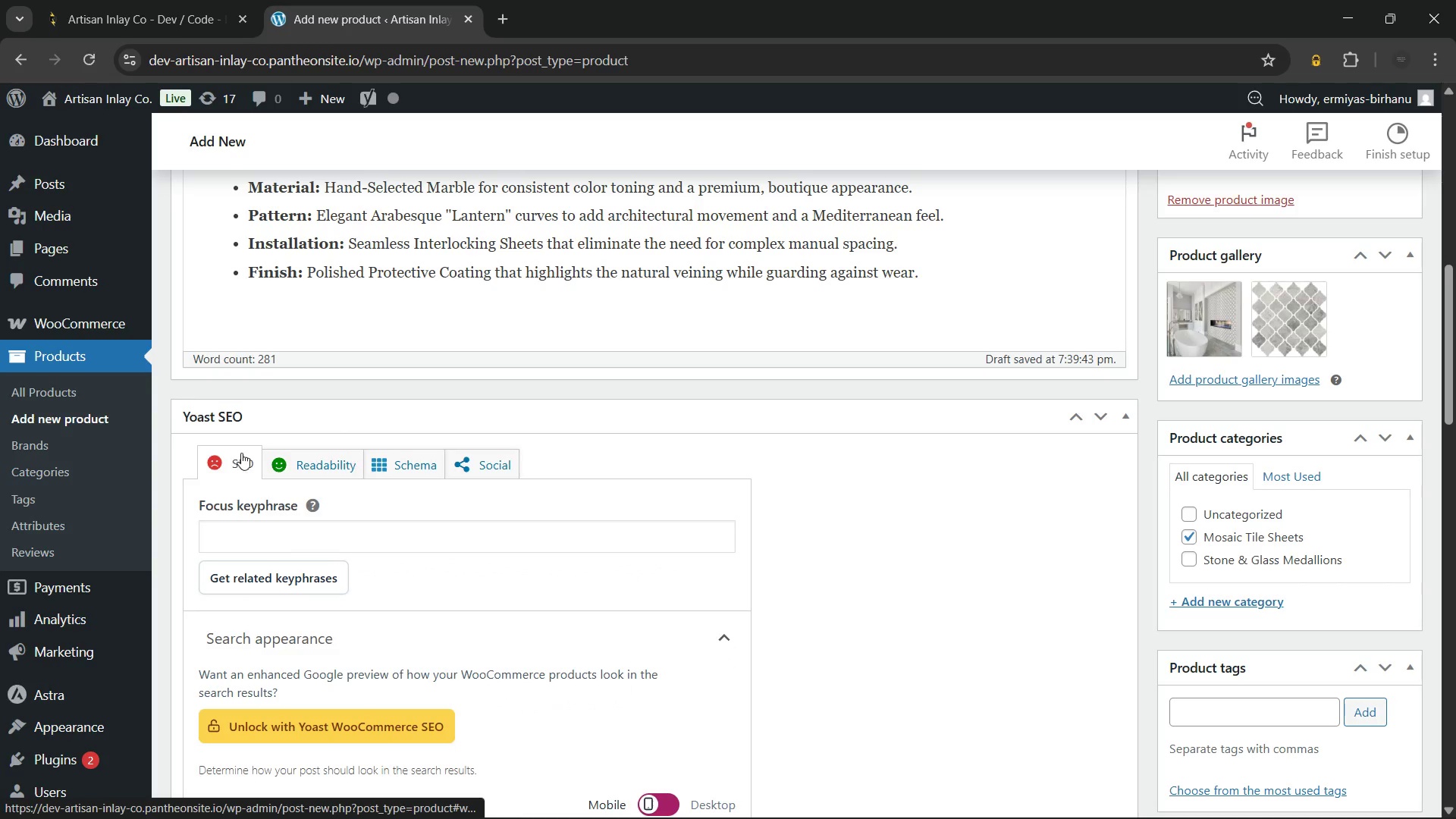 
scroll: coordinate [488, 468], scroll_direction: down, amount: 3.0
 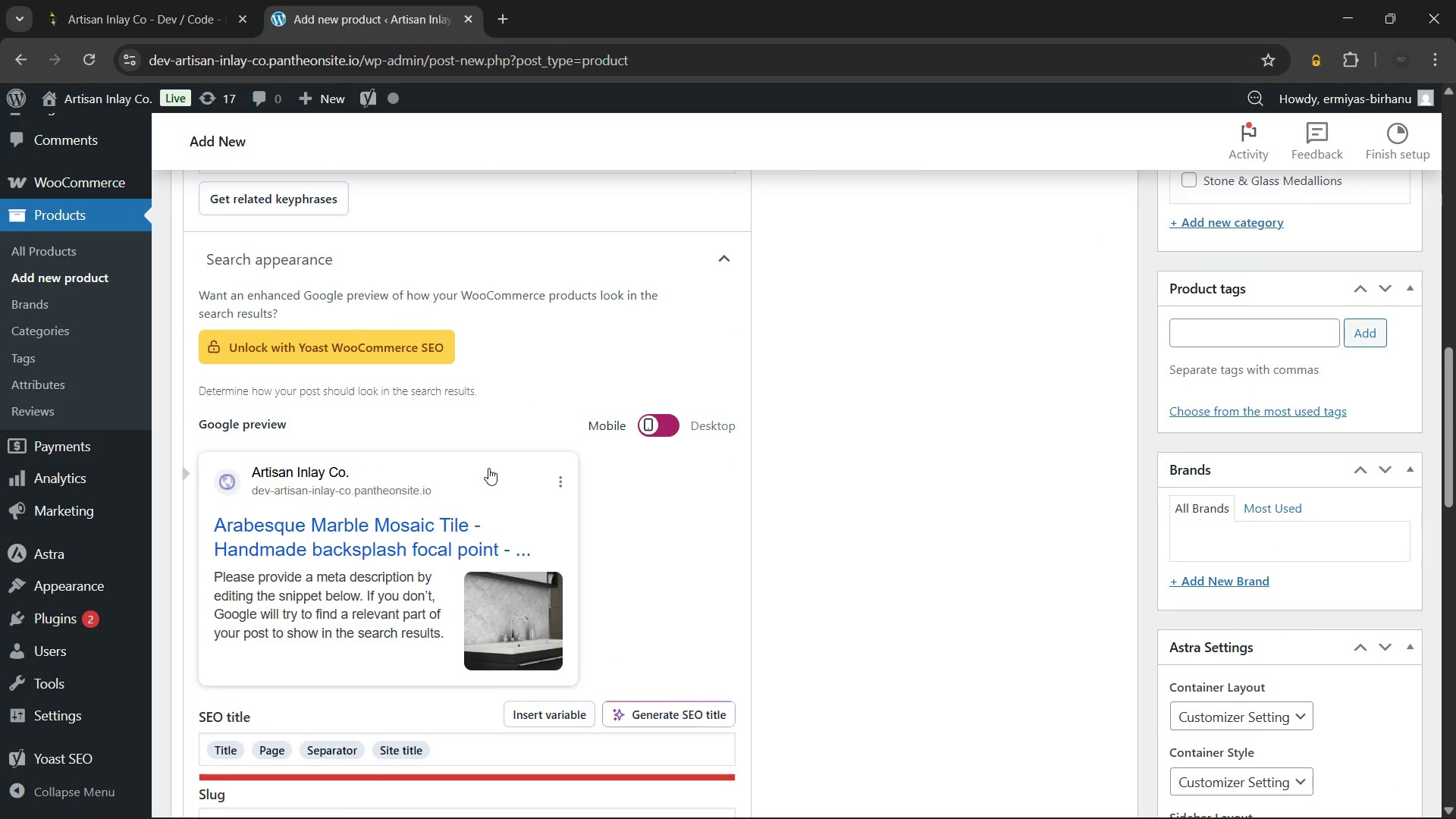 
scroll: coordinate [495, 441], scroll_direction: up, amount: 15.0
 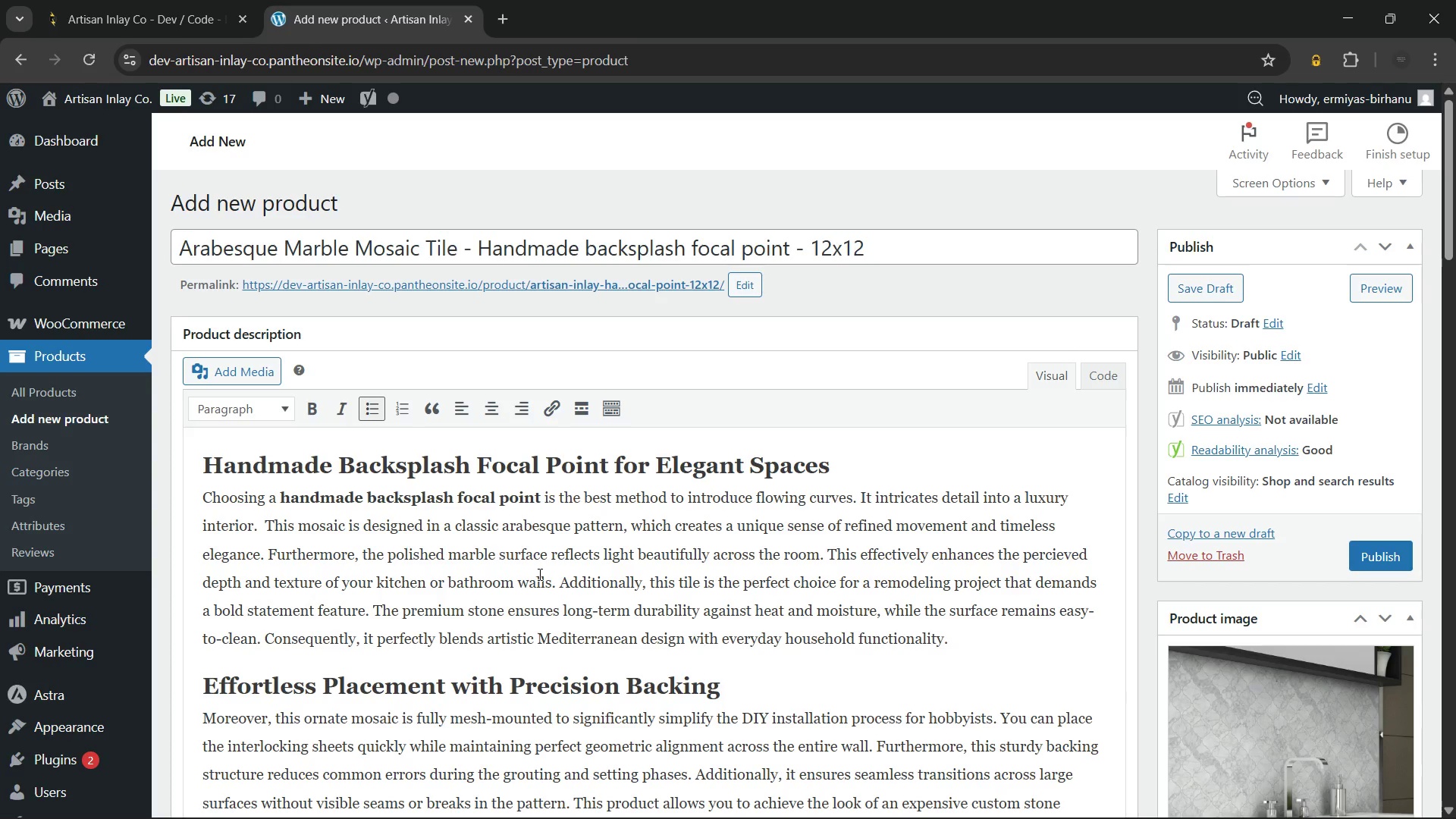 
wait(31.16)
 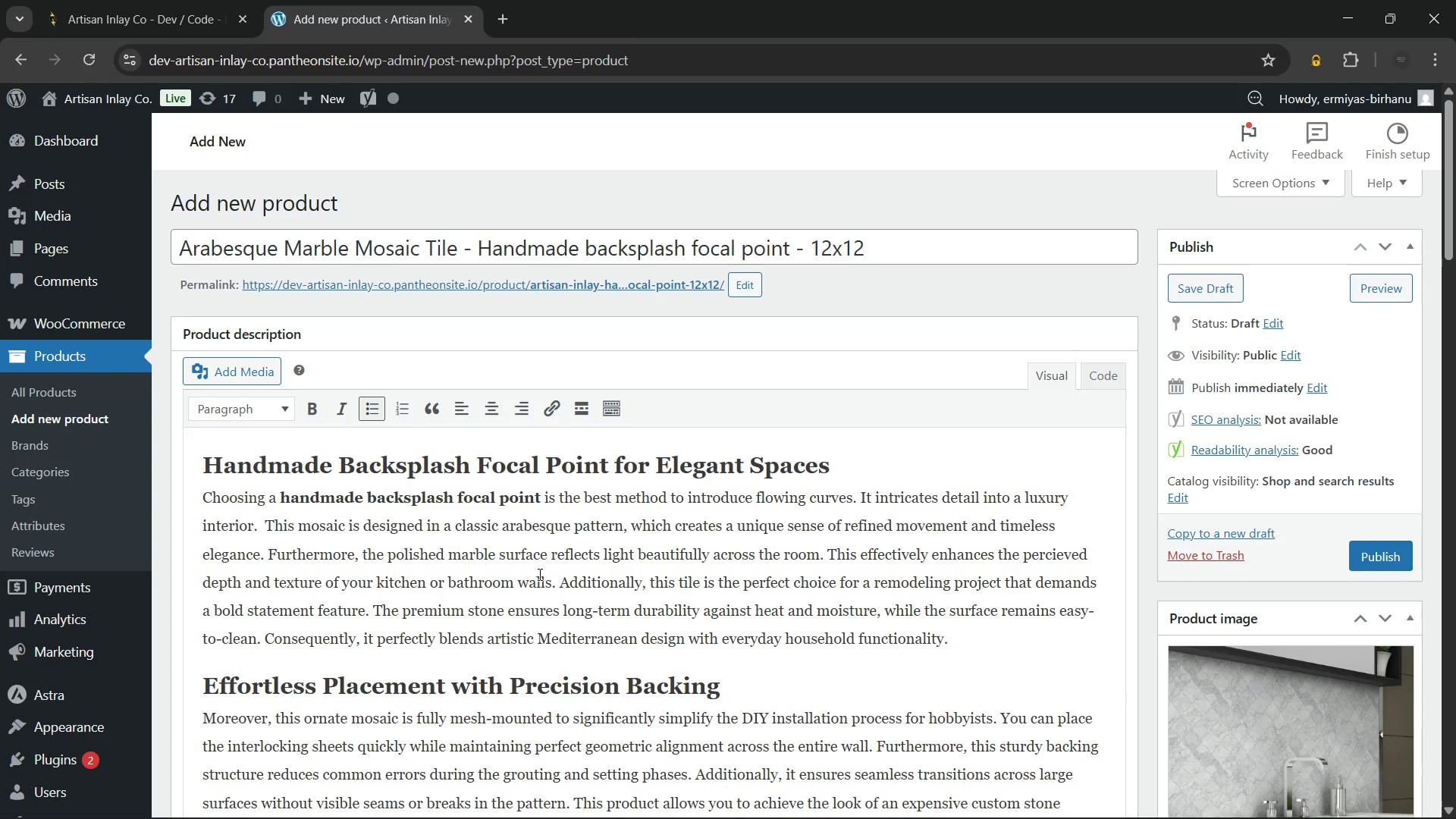 
left_click([407, 234])
 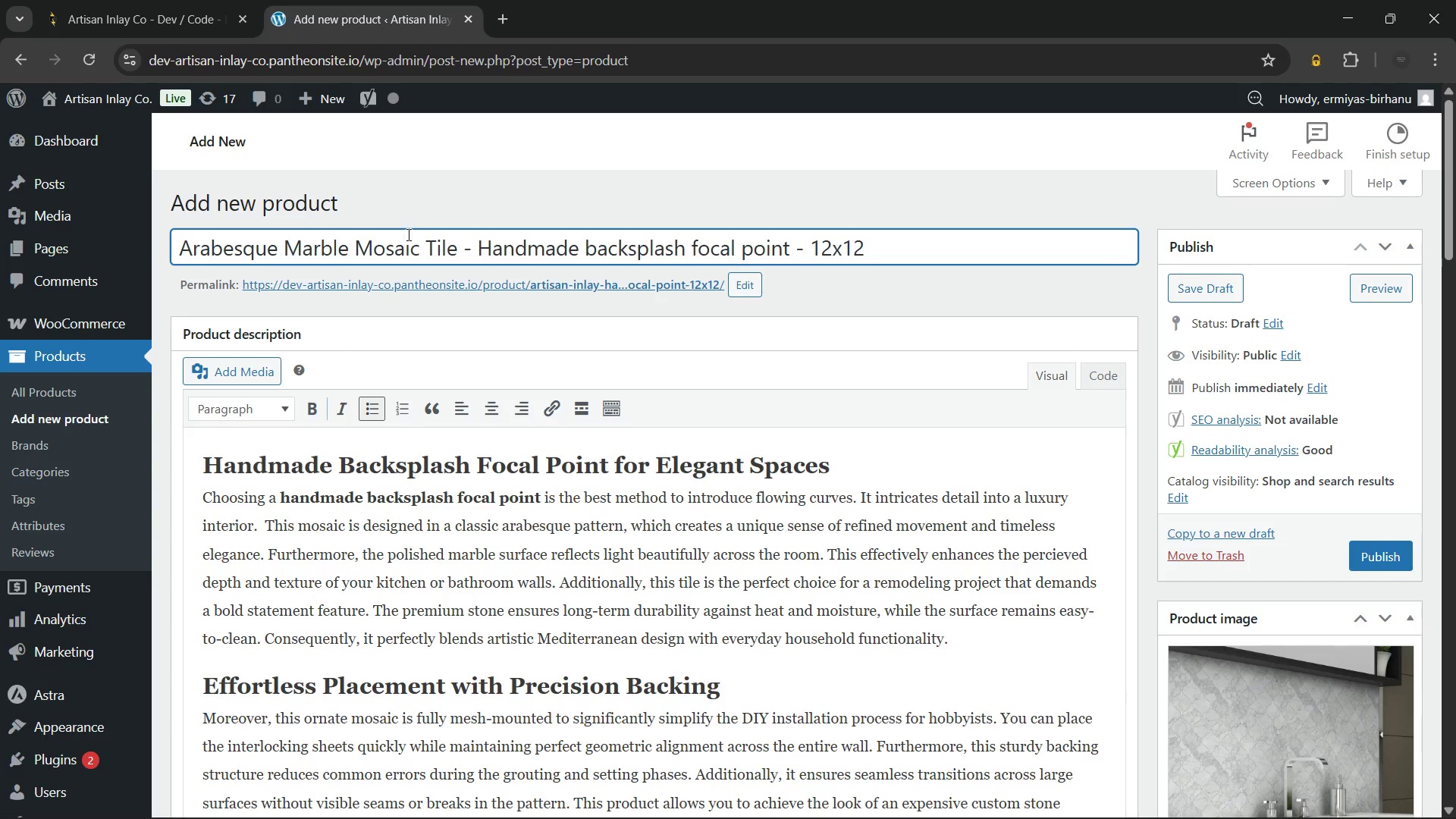 
key(Control+Z)
 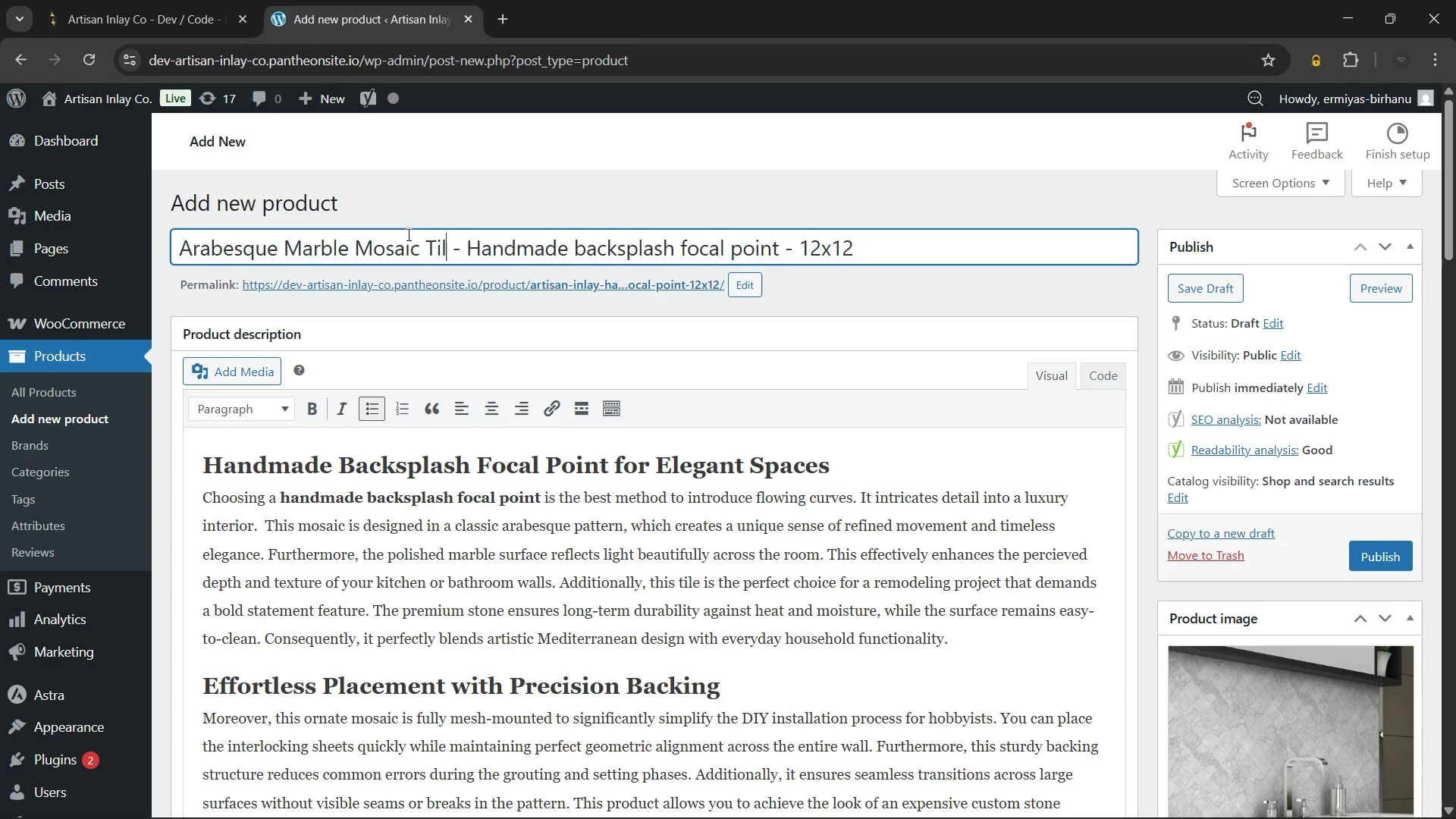 
hold_key(key=Z, duration=0.7)
 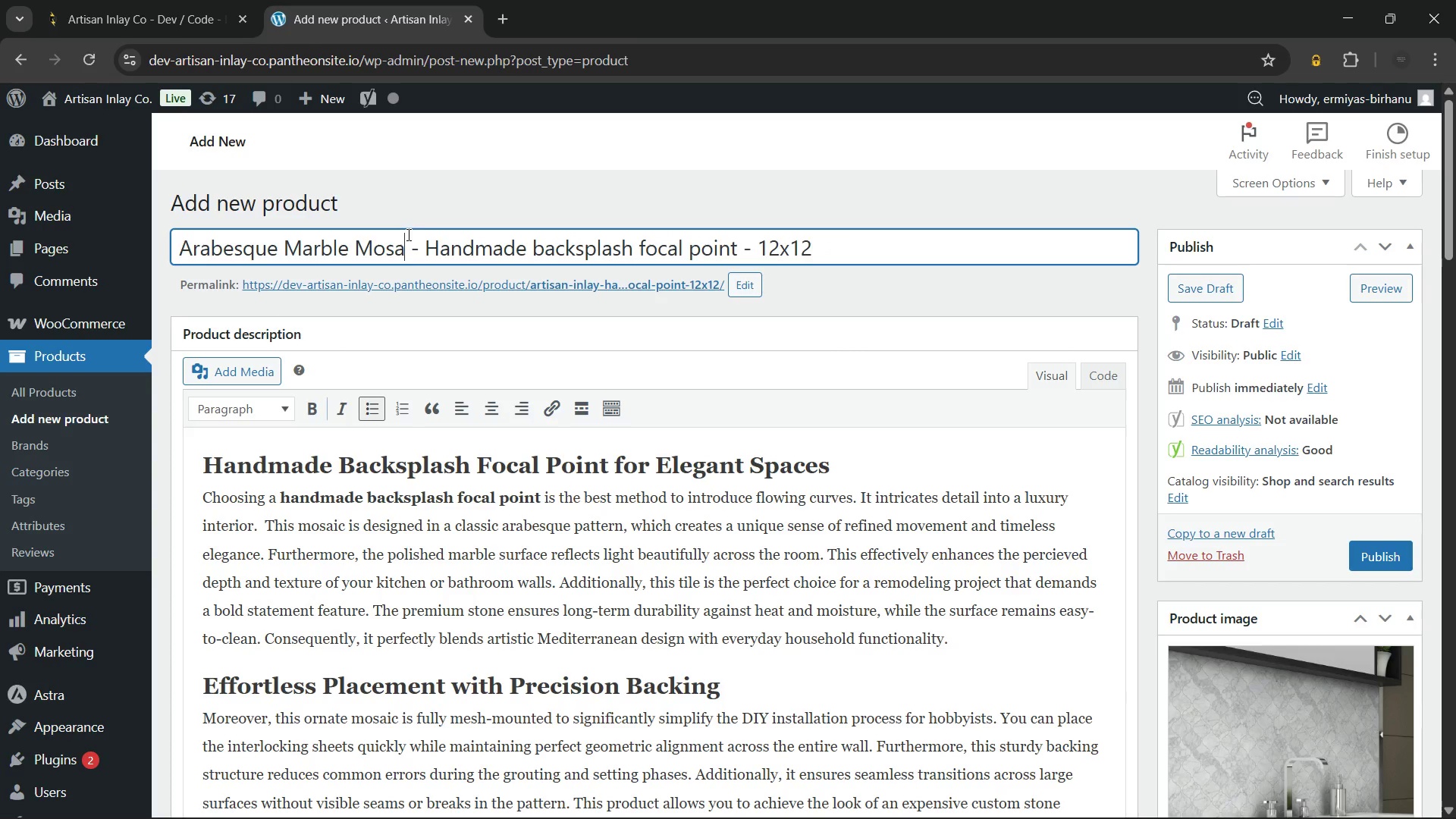 
key(Control+Z)
 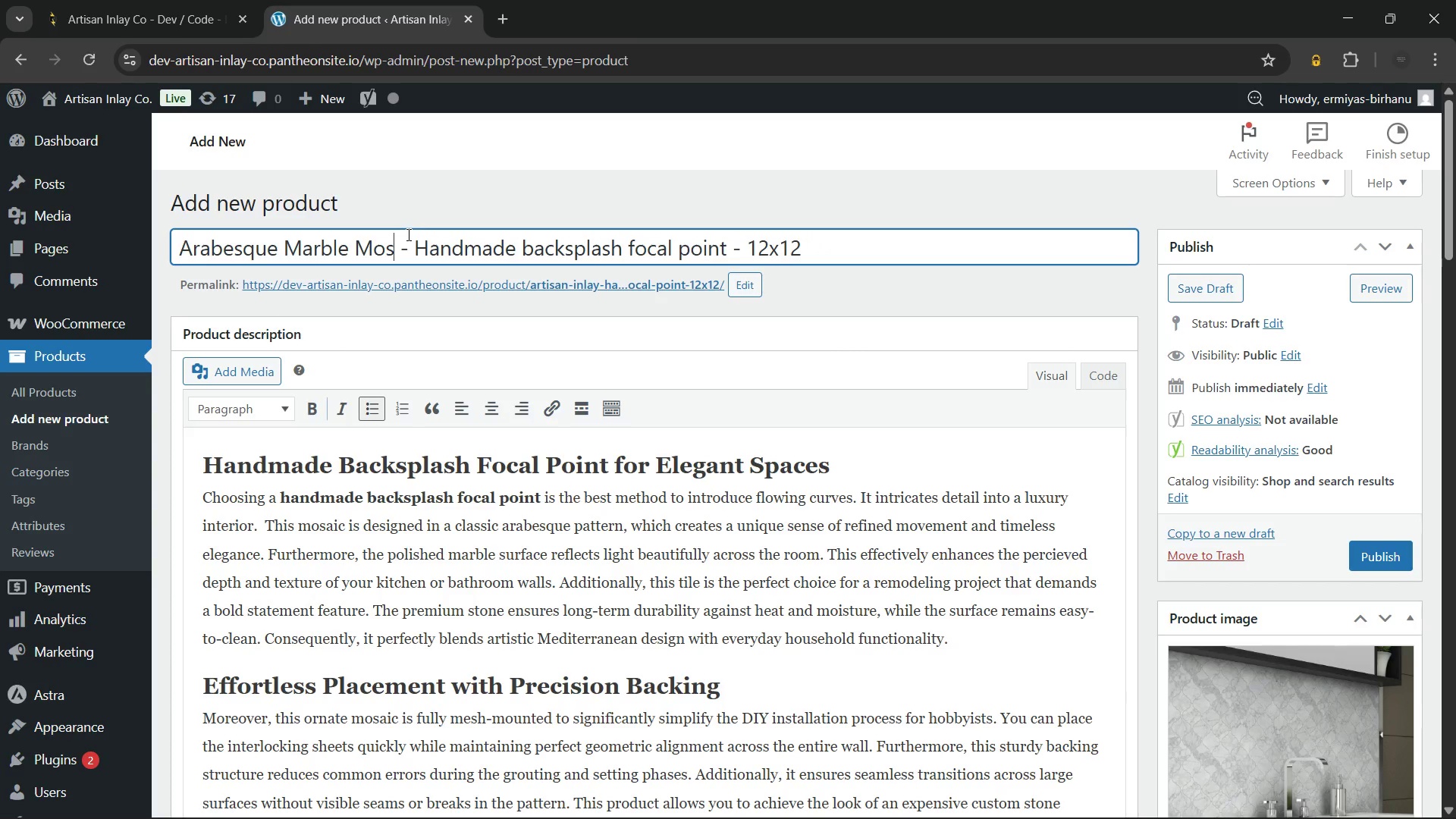 
key(Control+Z)
 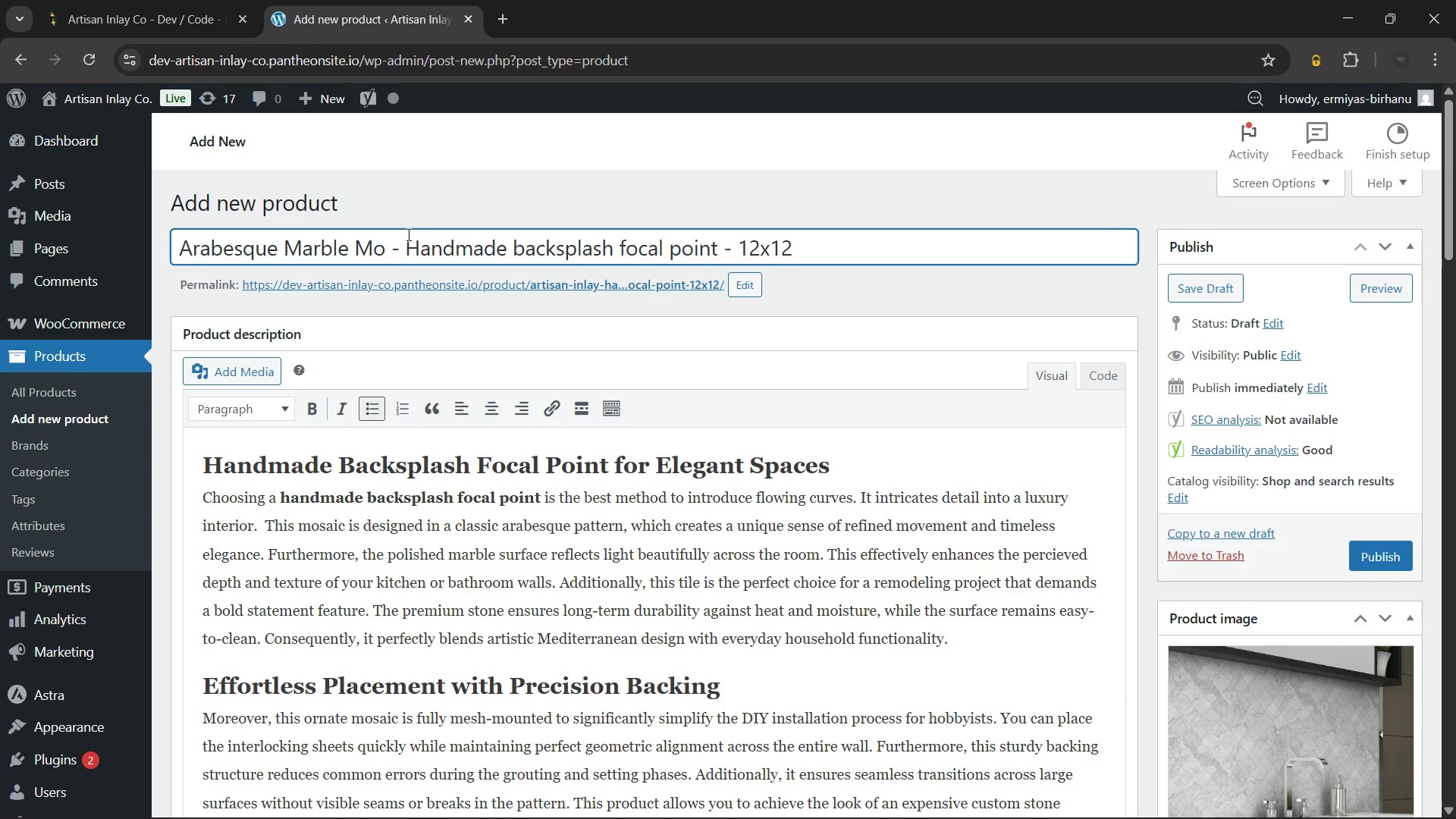 
key(Control+Z)
 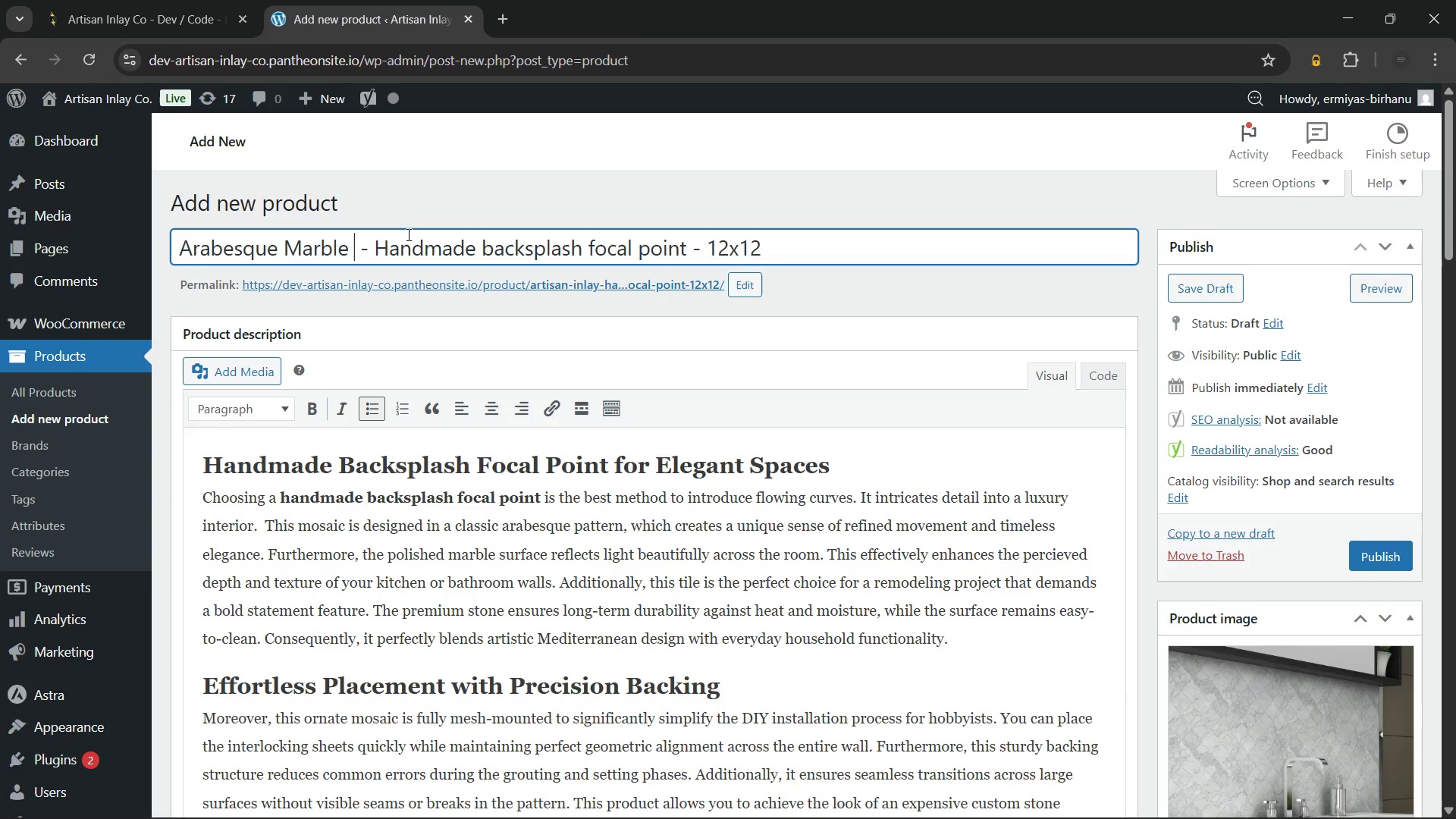 
key(Control+Z)
 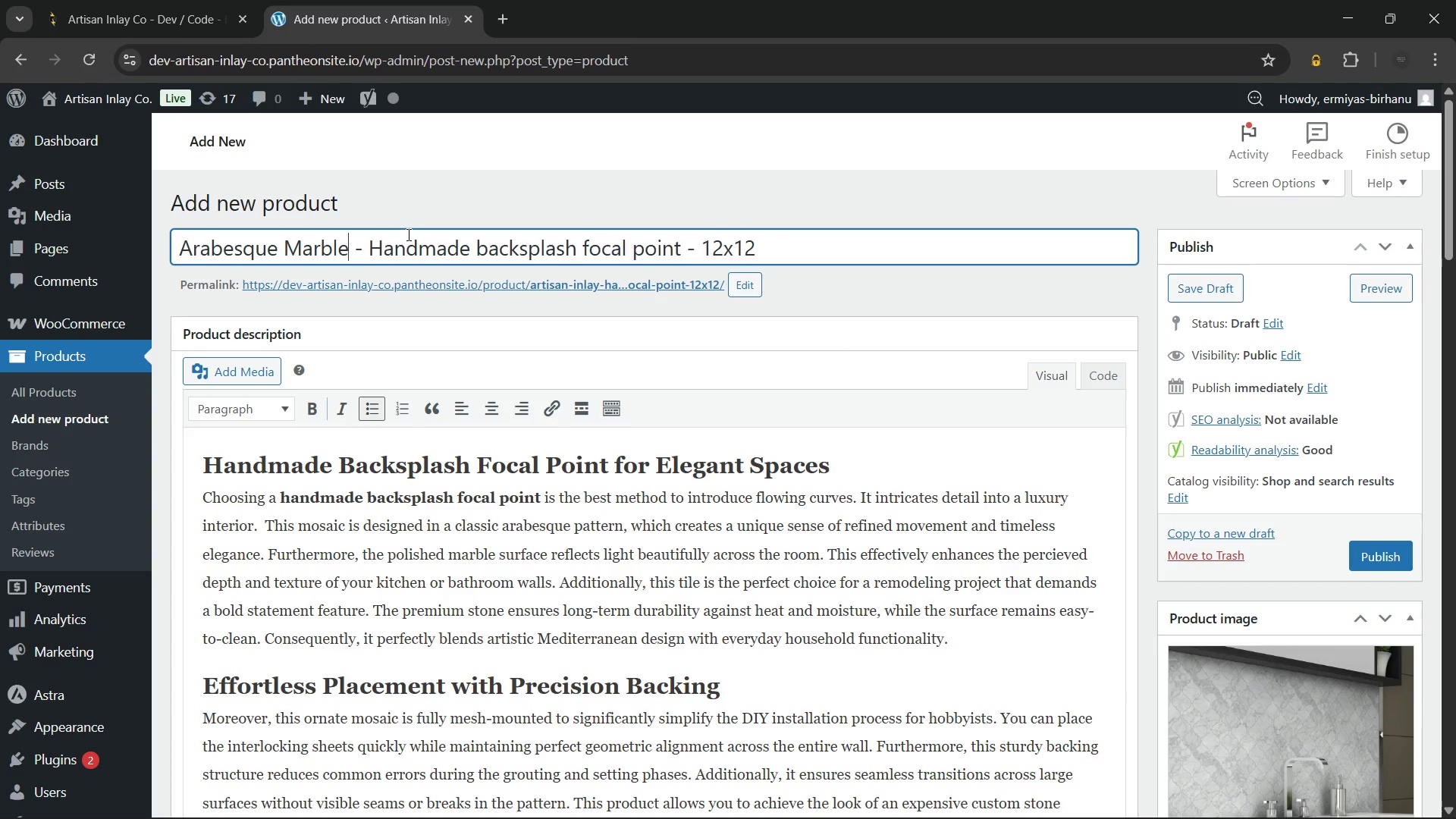 
key(Control+Z)
 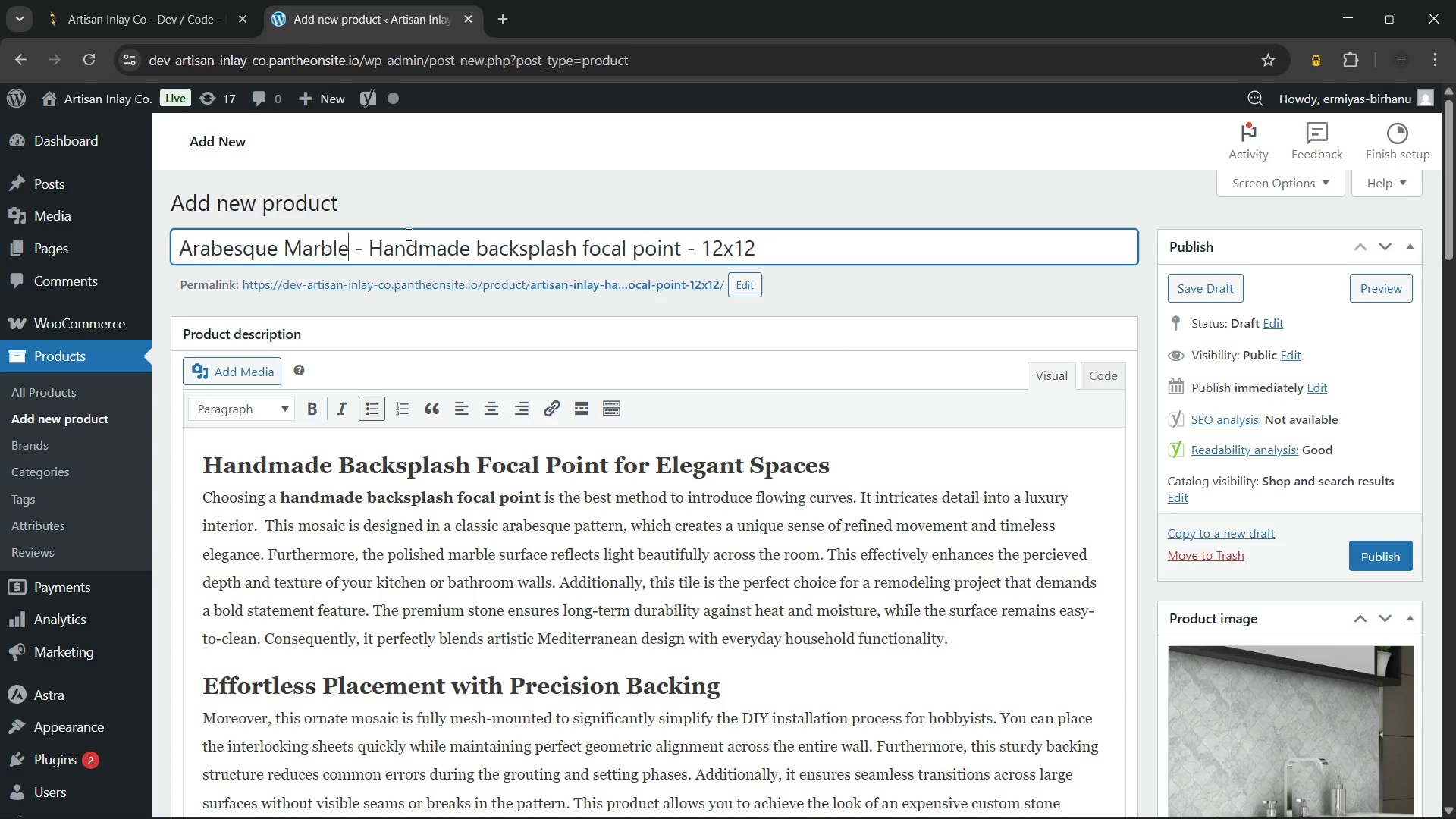 
key(Control+Z)
 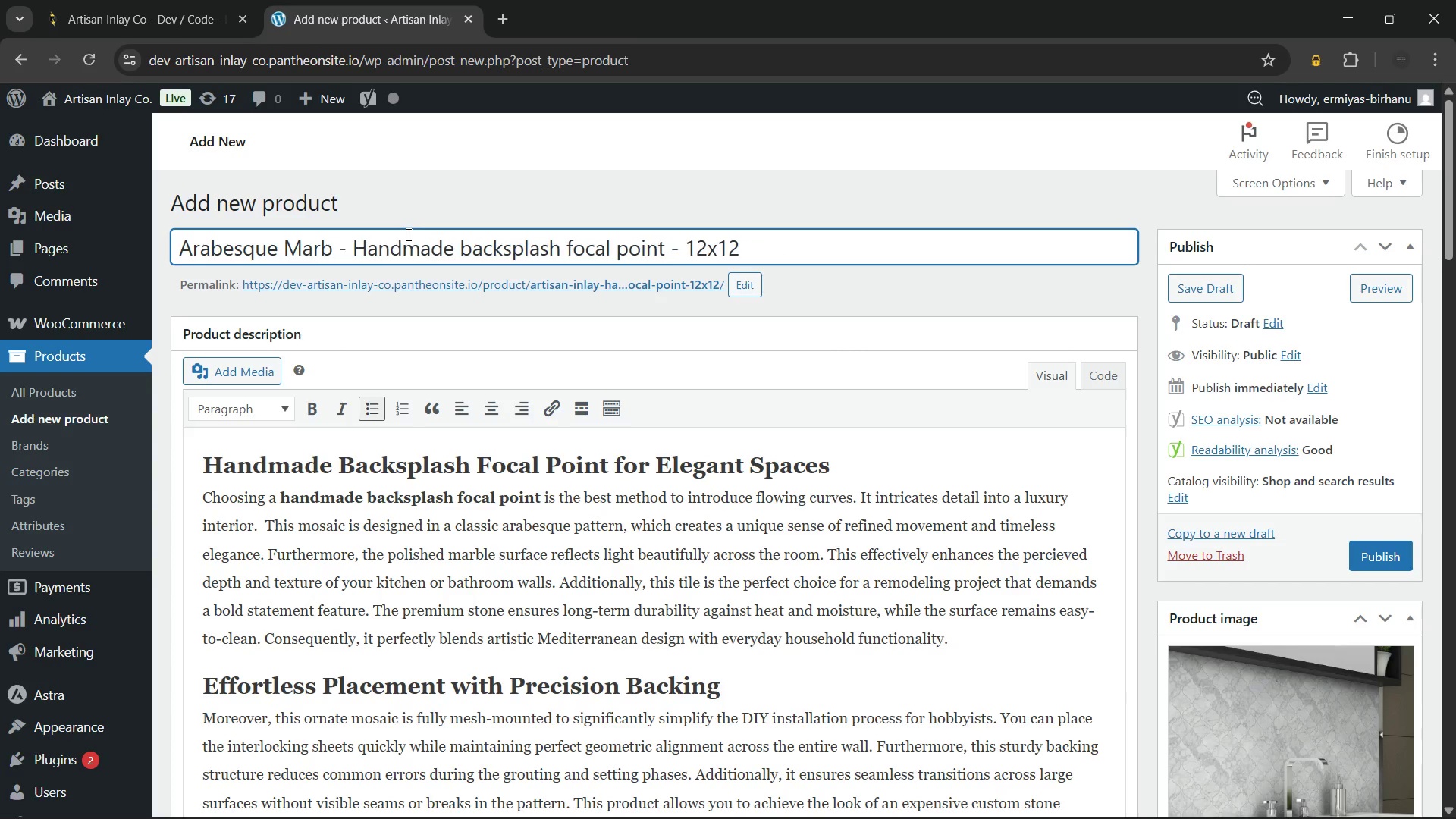 
key(Control+Z)
 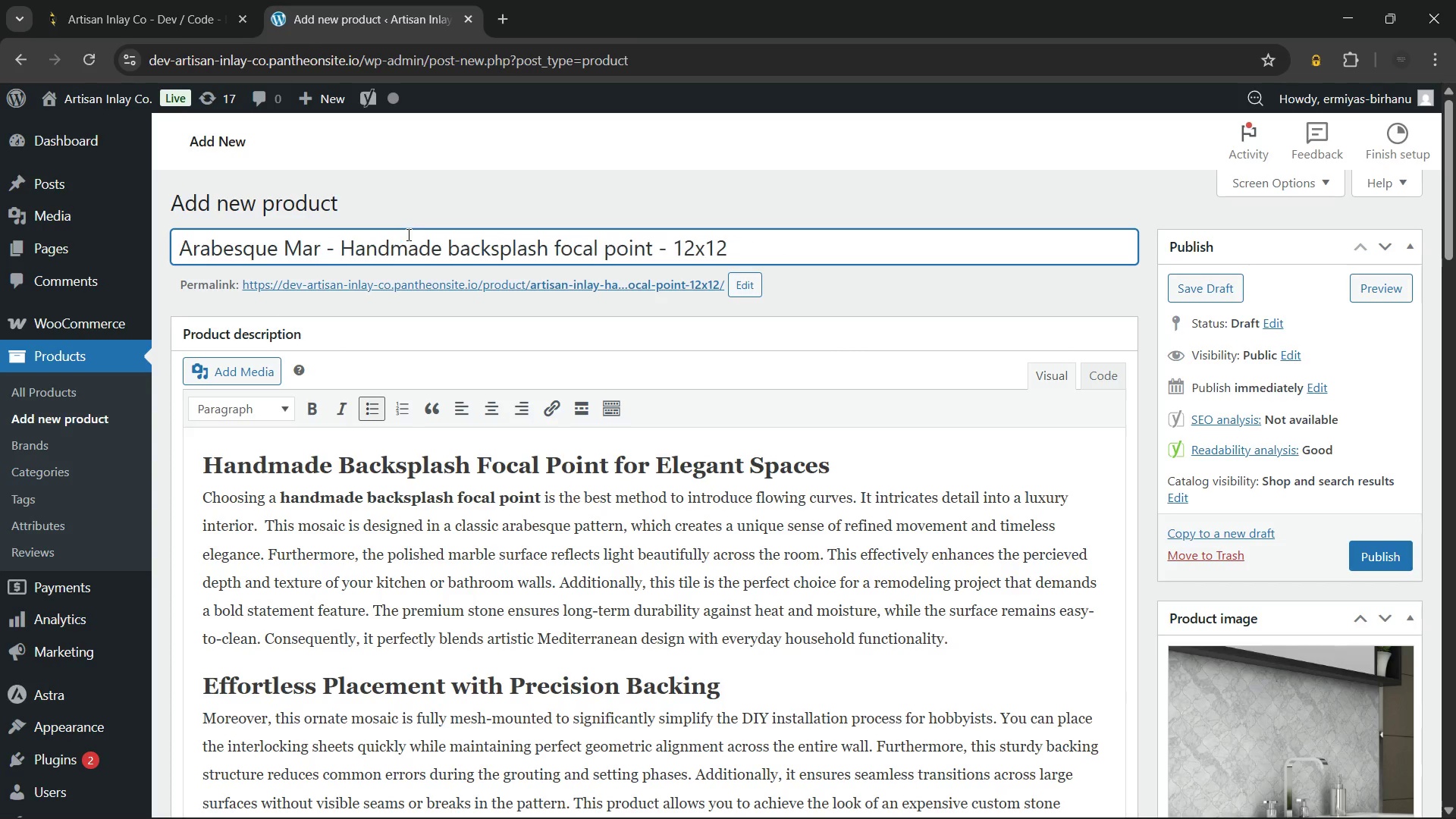 
key(Control+Z)
 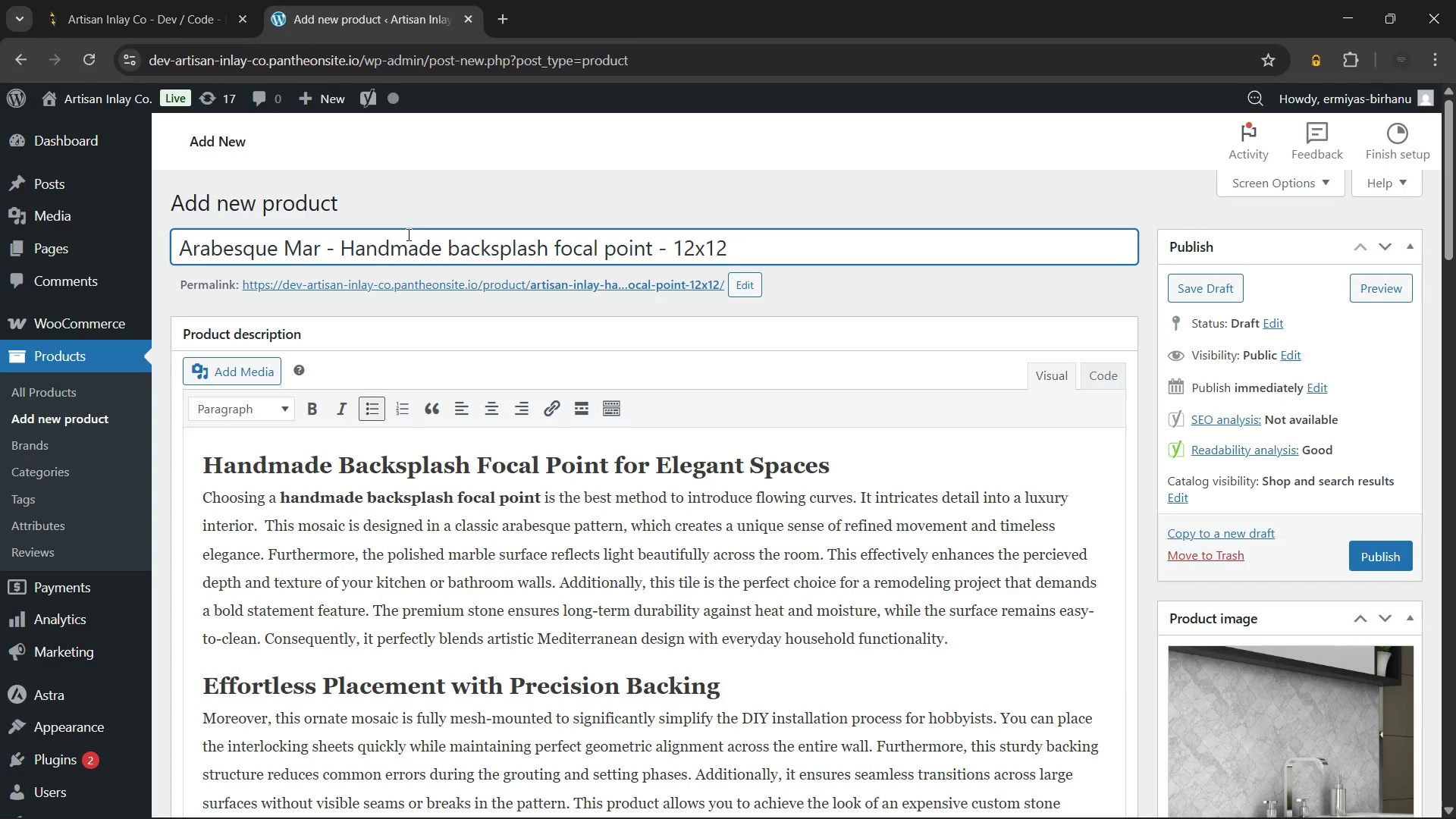 
hold_key(key=Z, duration=0.84)
 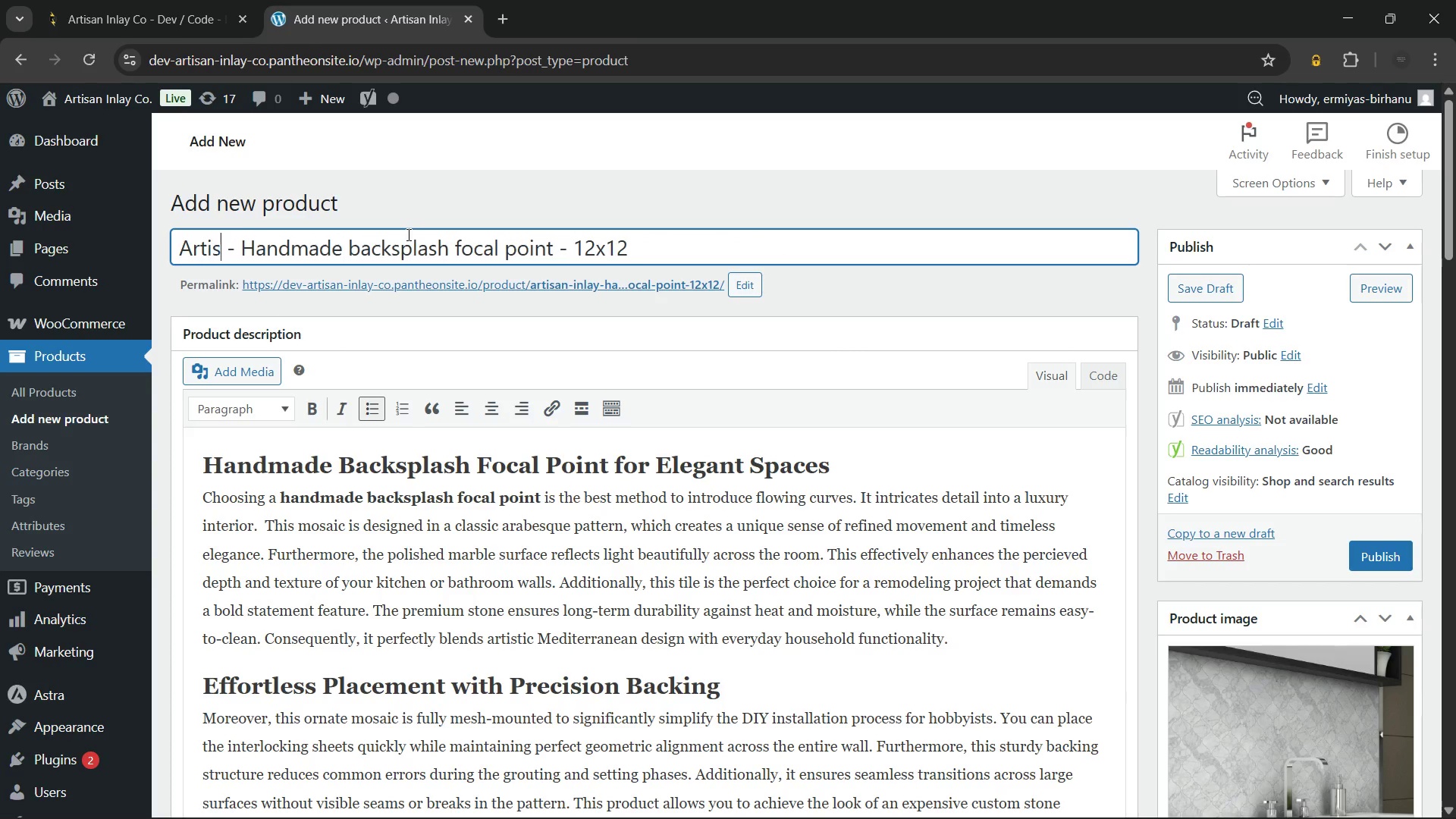 
key(Control+Z)
 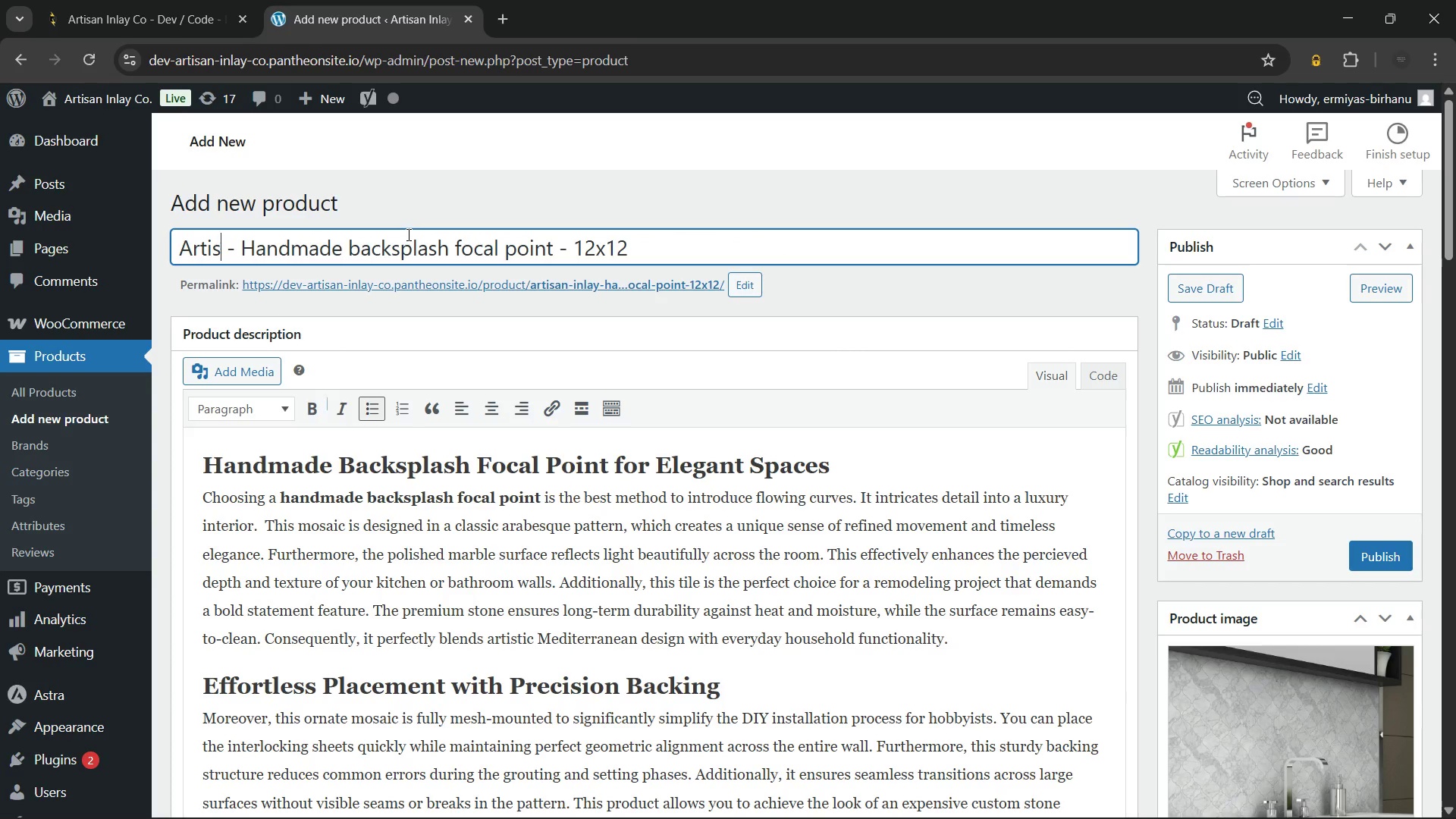 
key(Control+Z)
 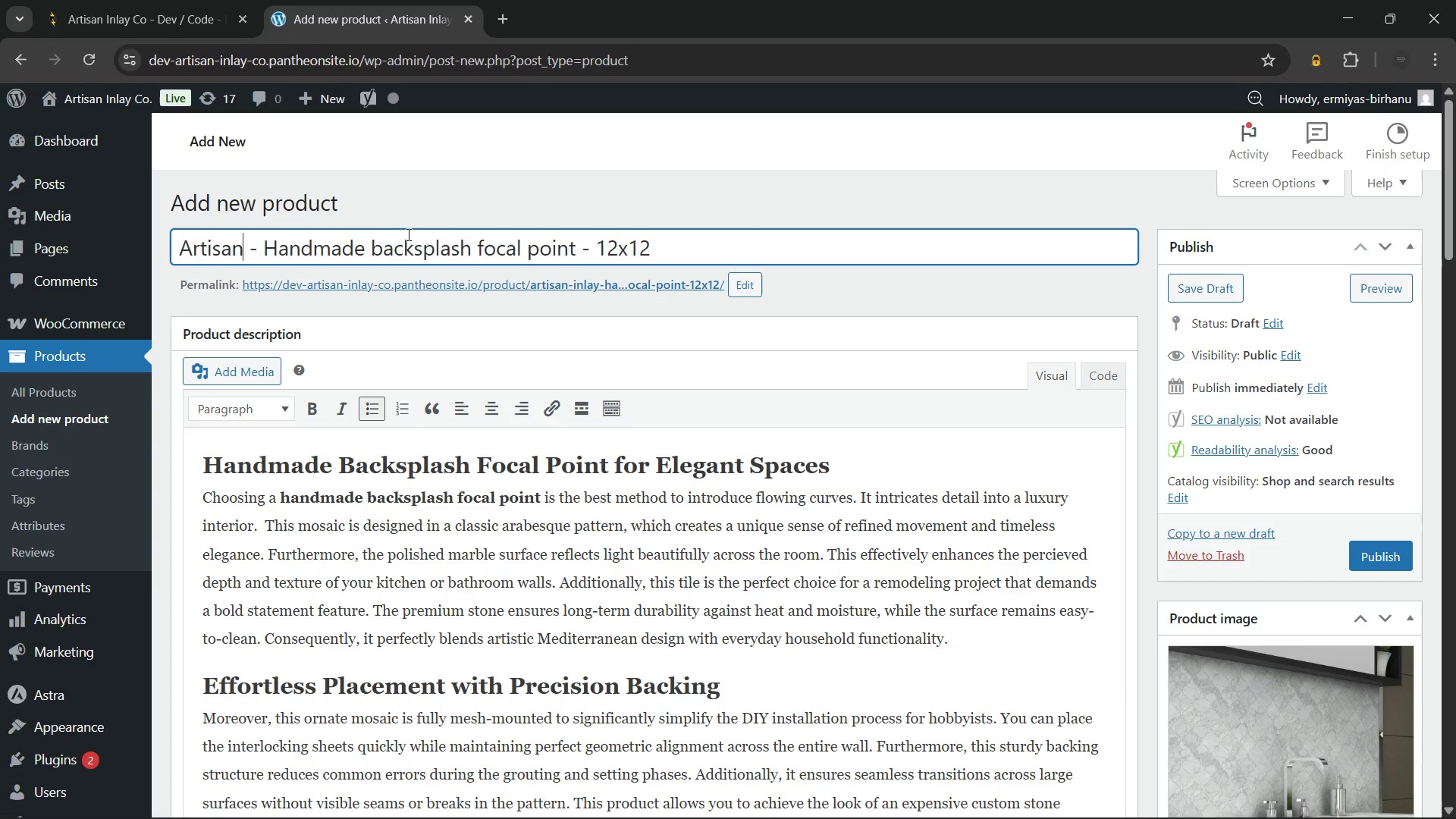 
key(Control+Z)
 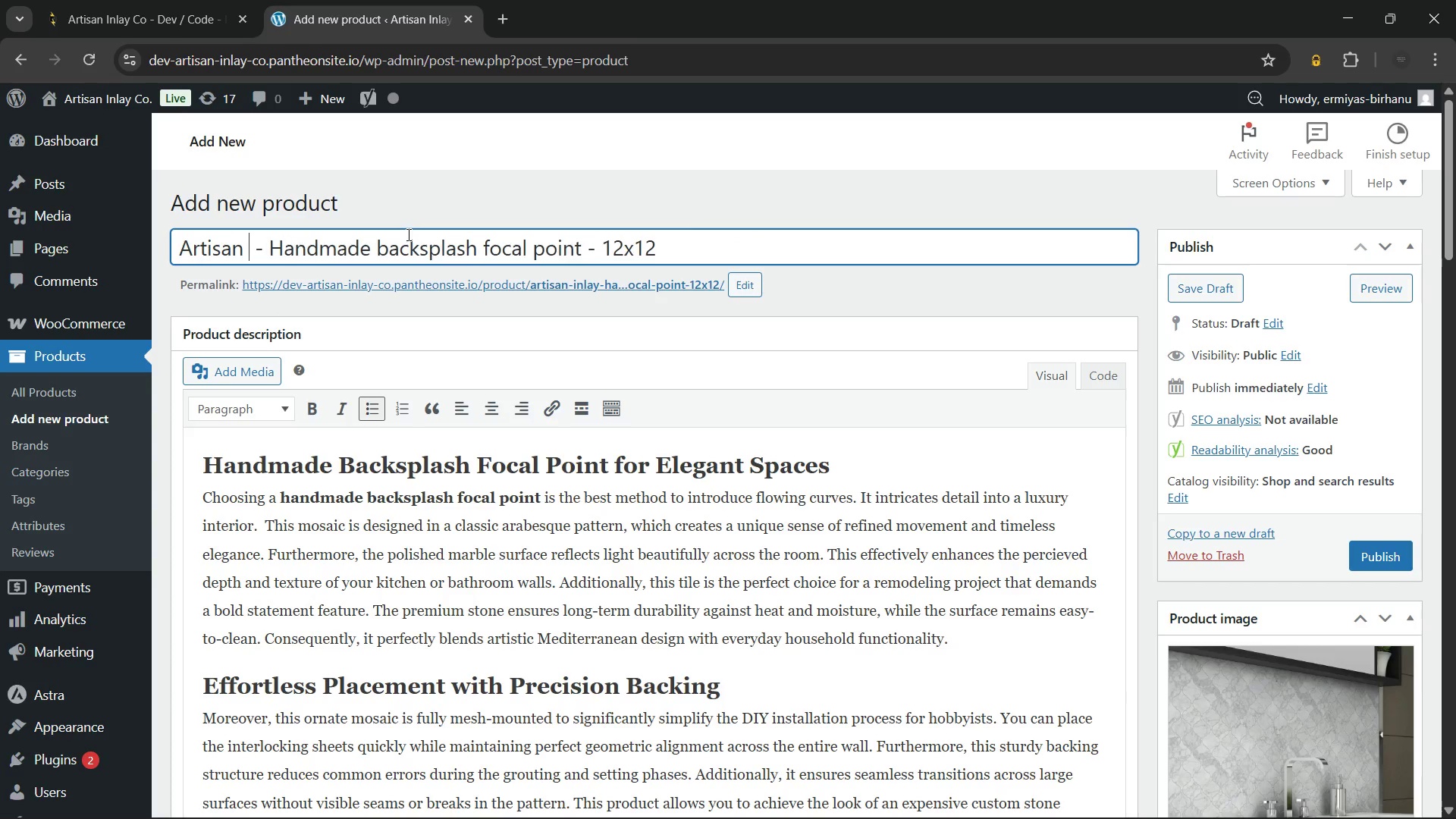 
key(Control+Z)
 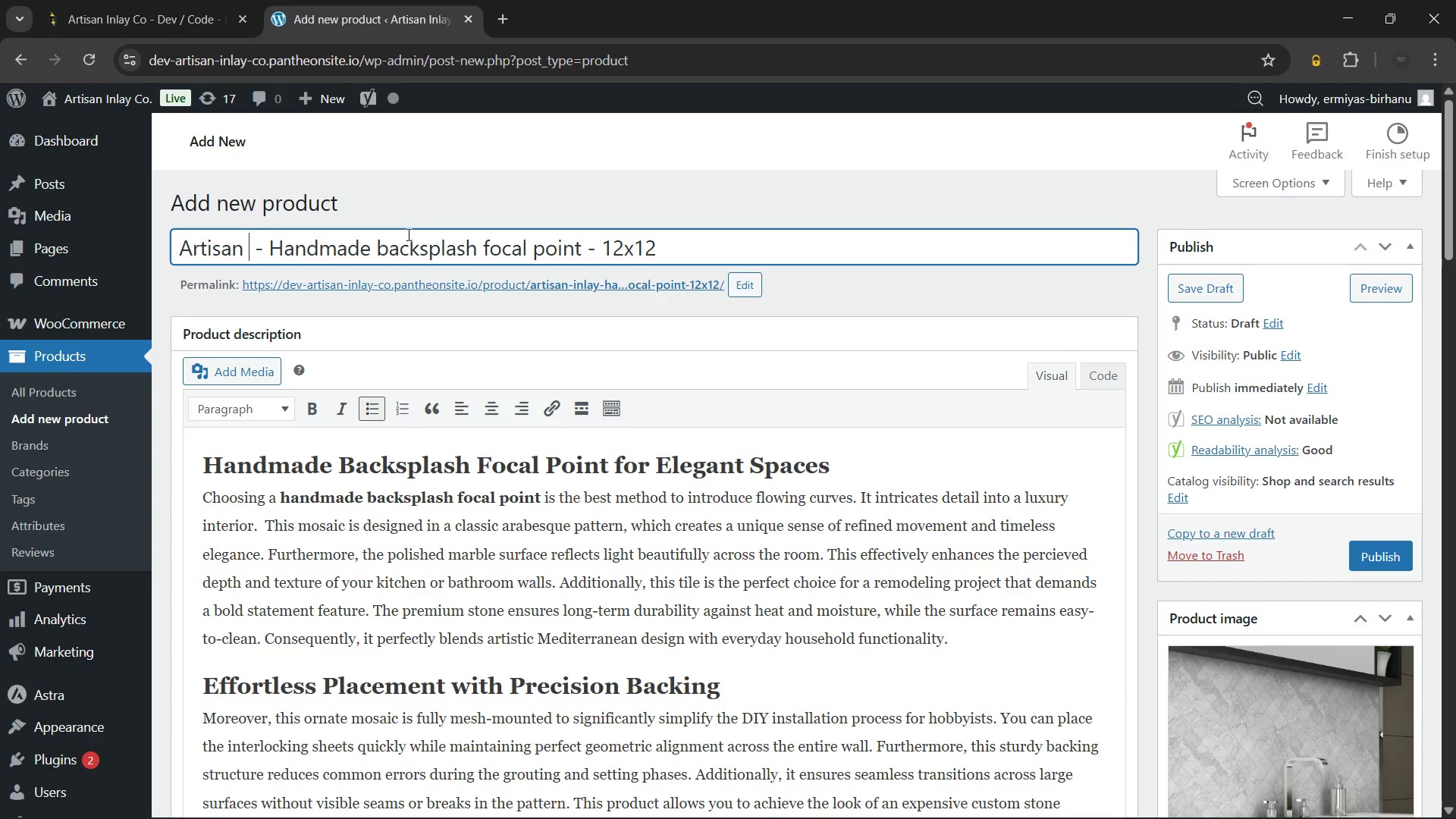 
key(Control+Z)
 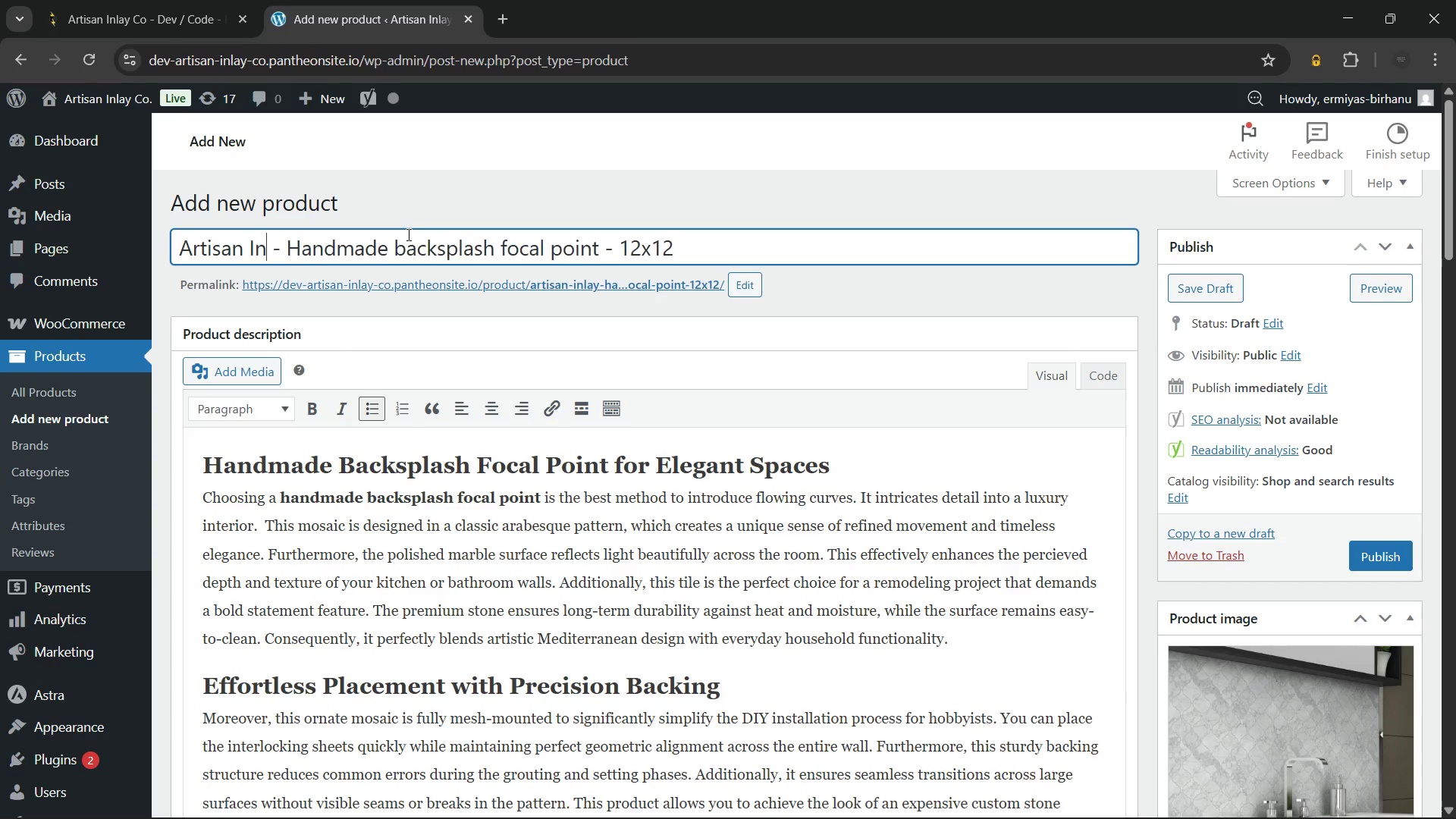 
key(Control+Z)
 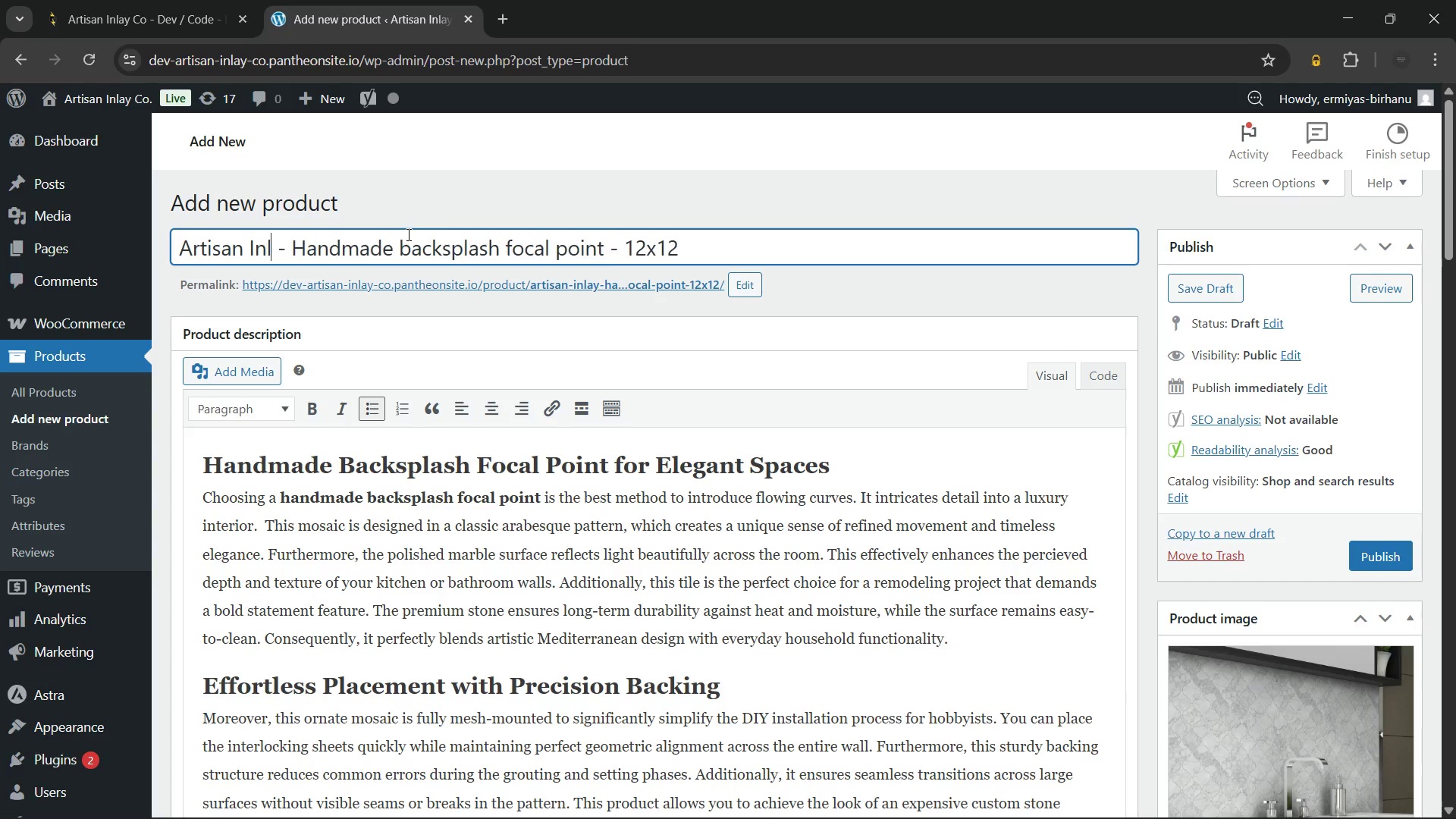 
key(Control+Z)
 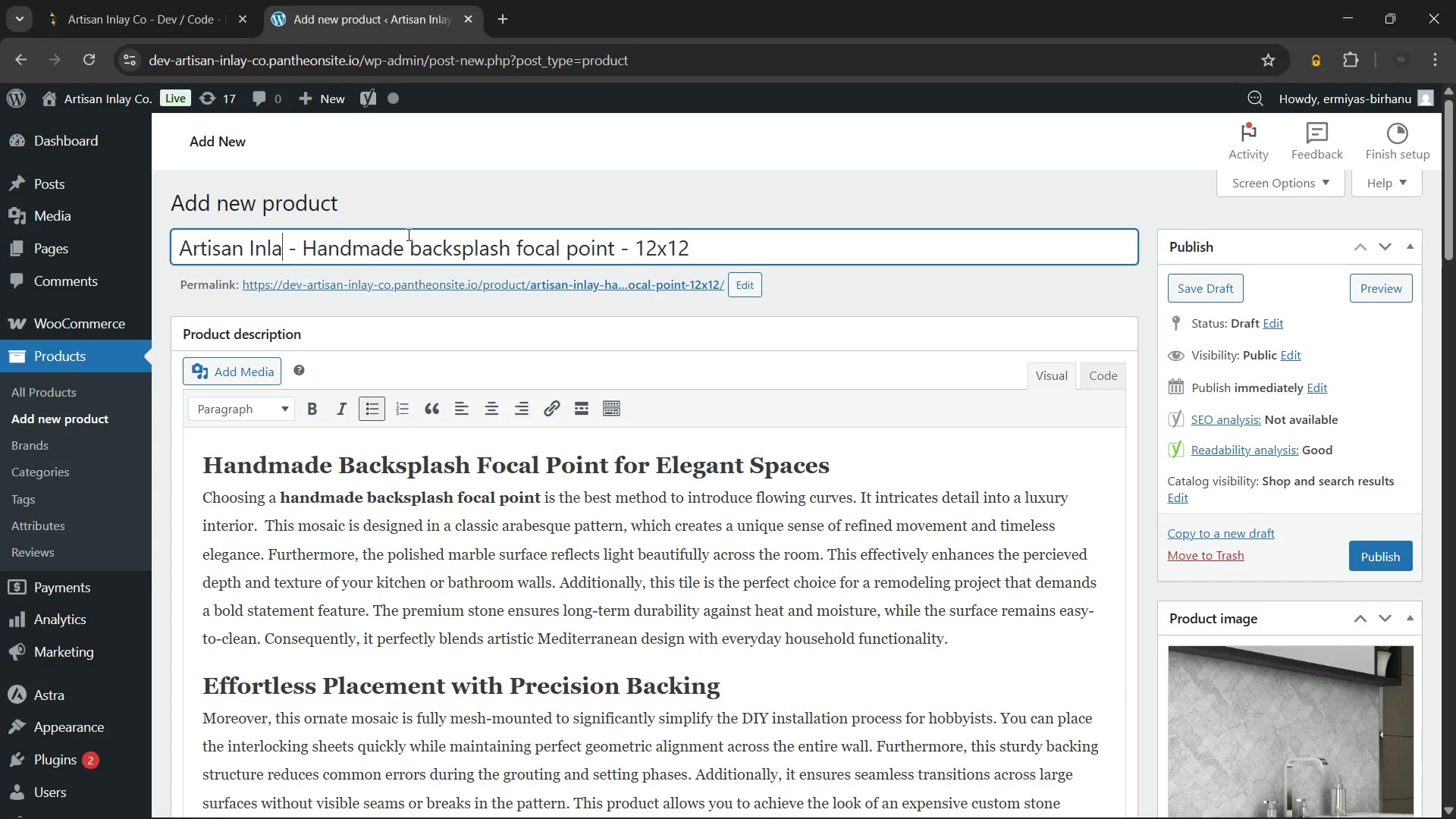 
key(Control+Z)
 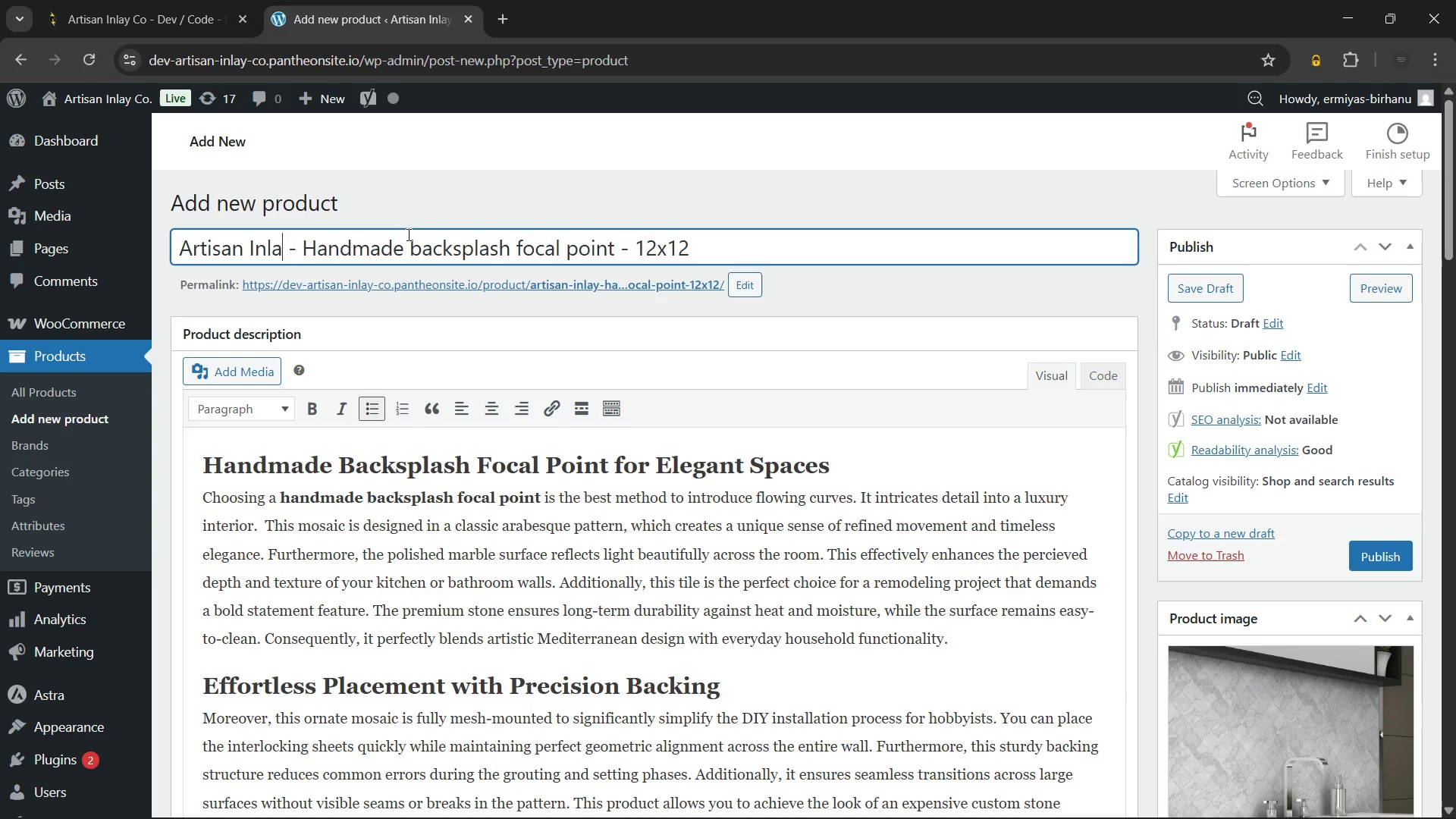 
key(Control+Z)
 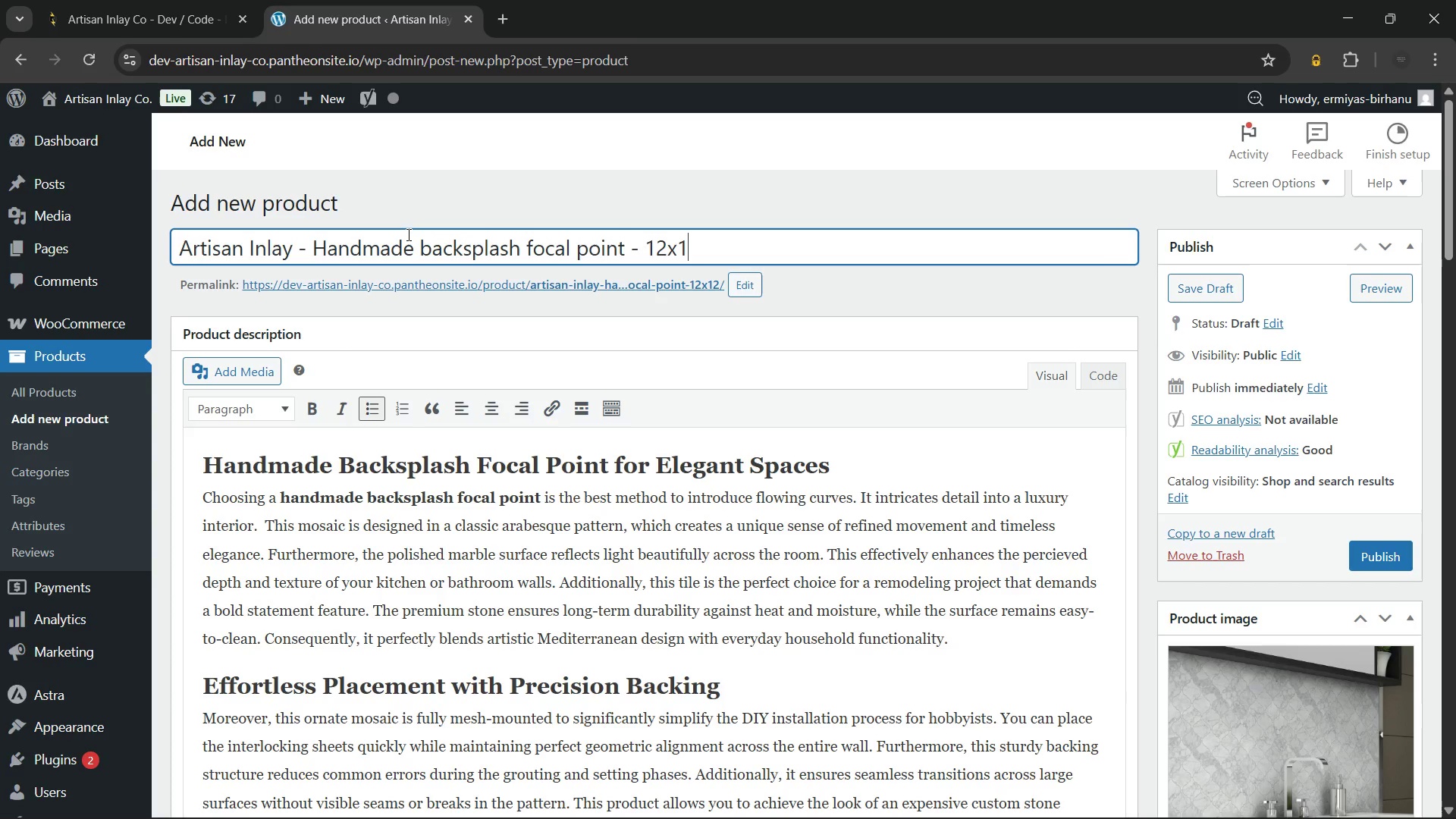 
key(Control+Z)
 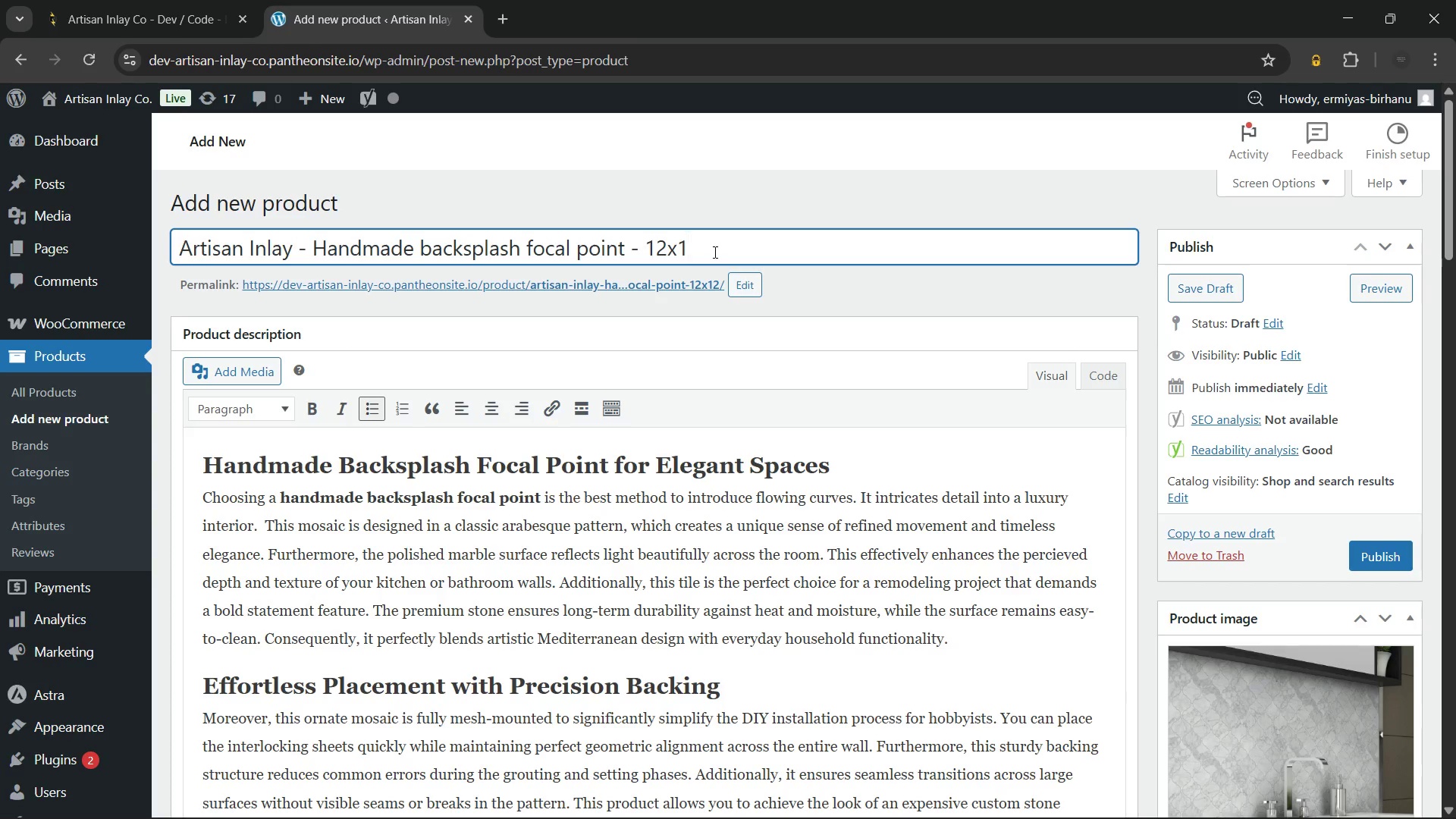 
key(Control+Z)
 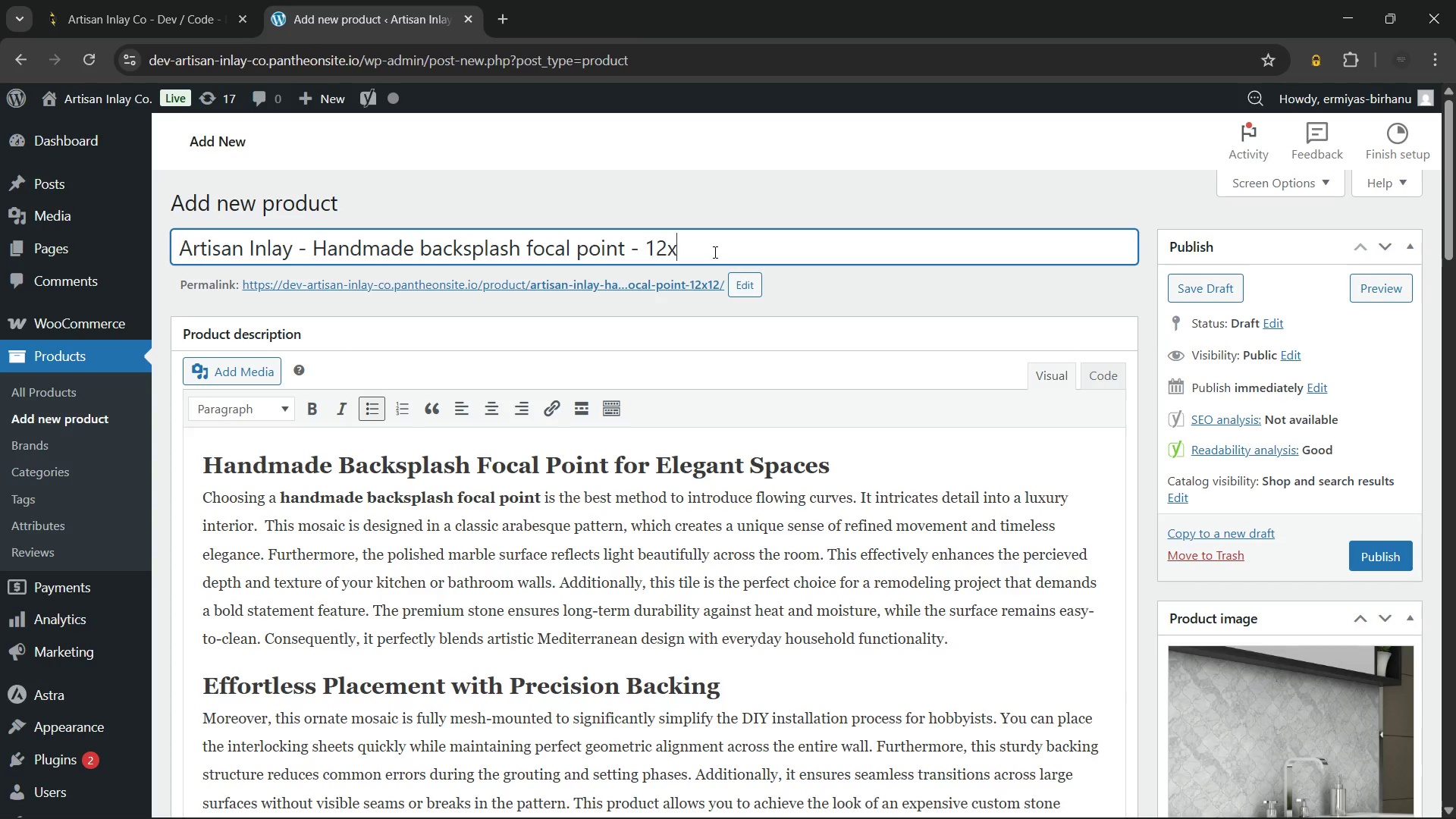 
type(12)
 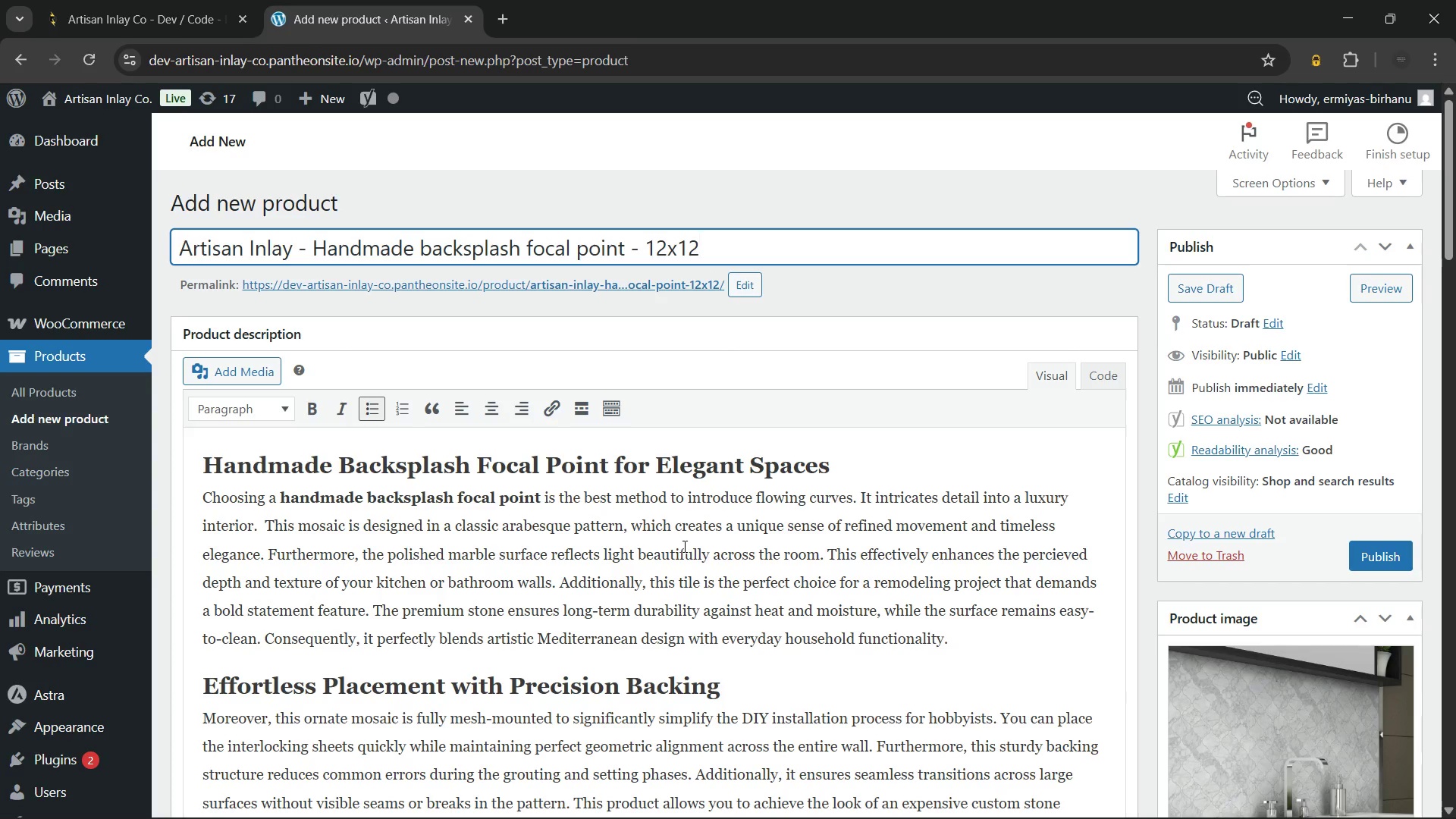 
left_click([683, 546])
 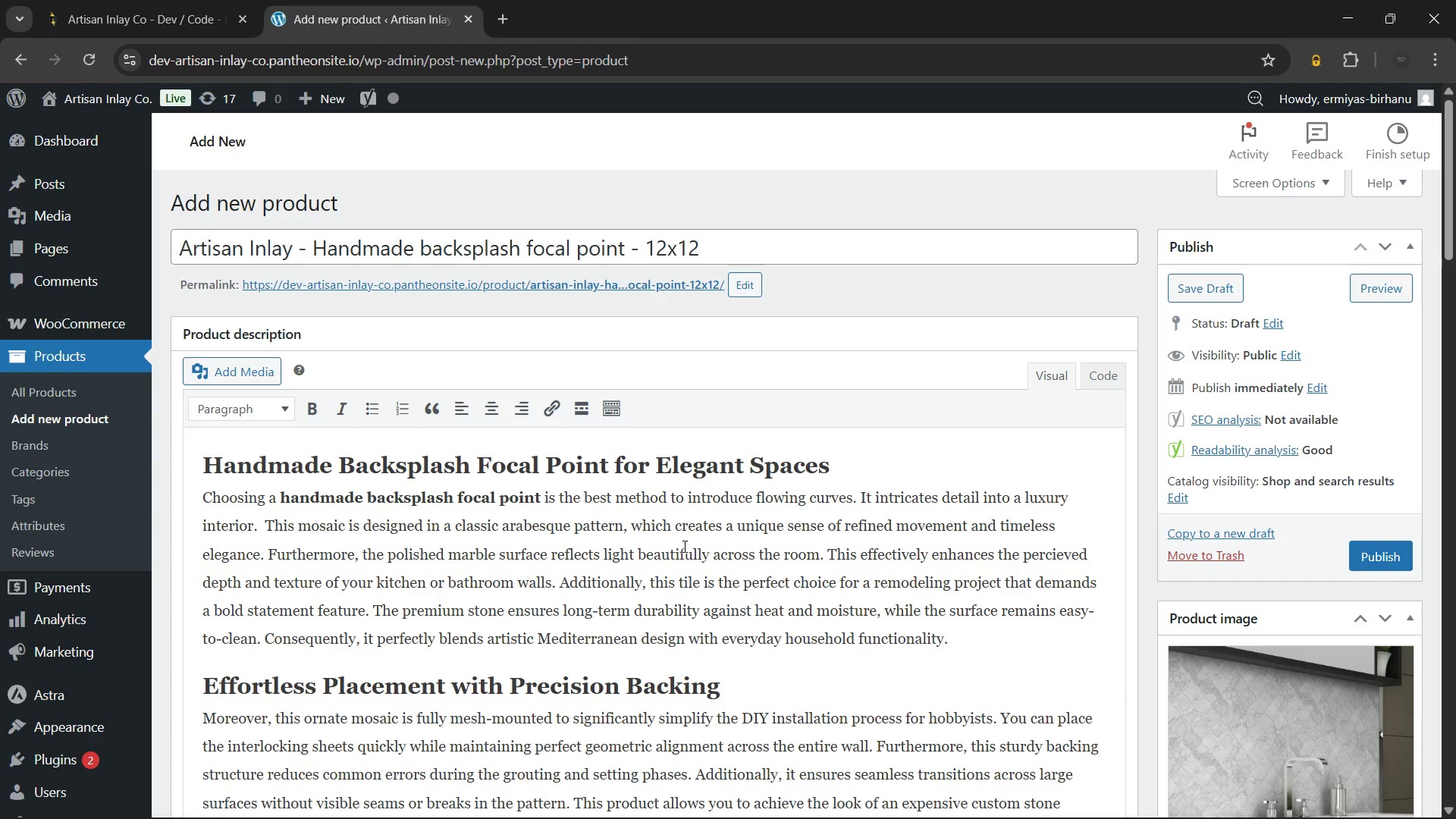 
wait(21.59)
 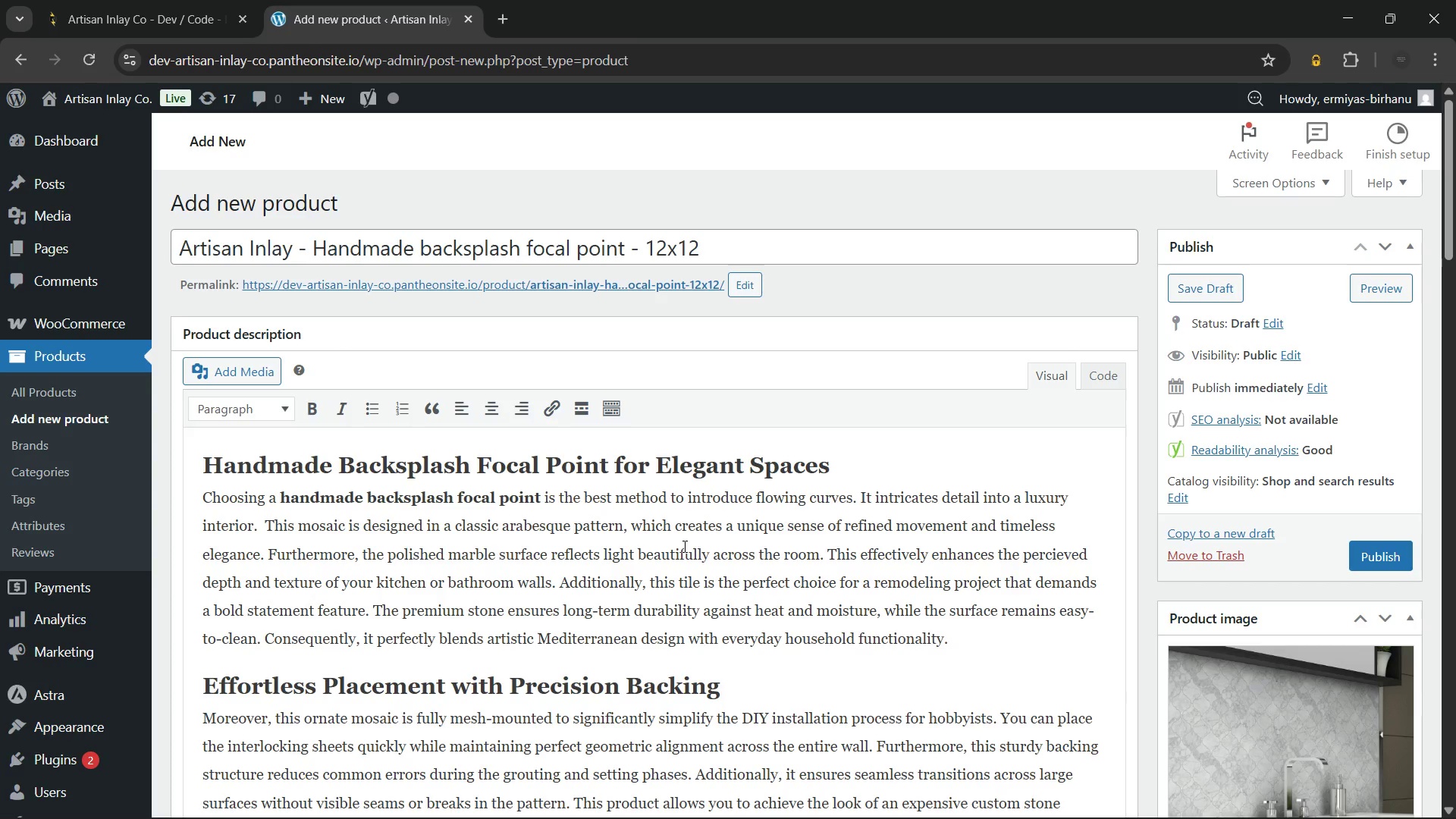 
left_click([288, 205])
 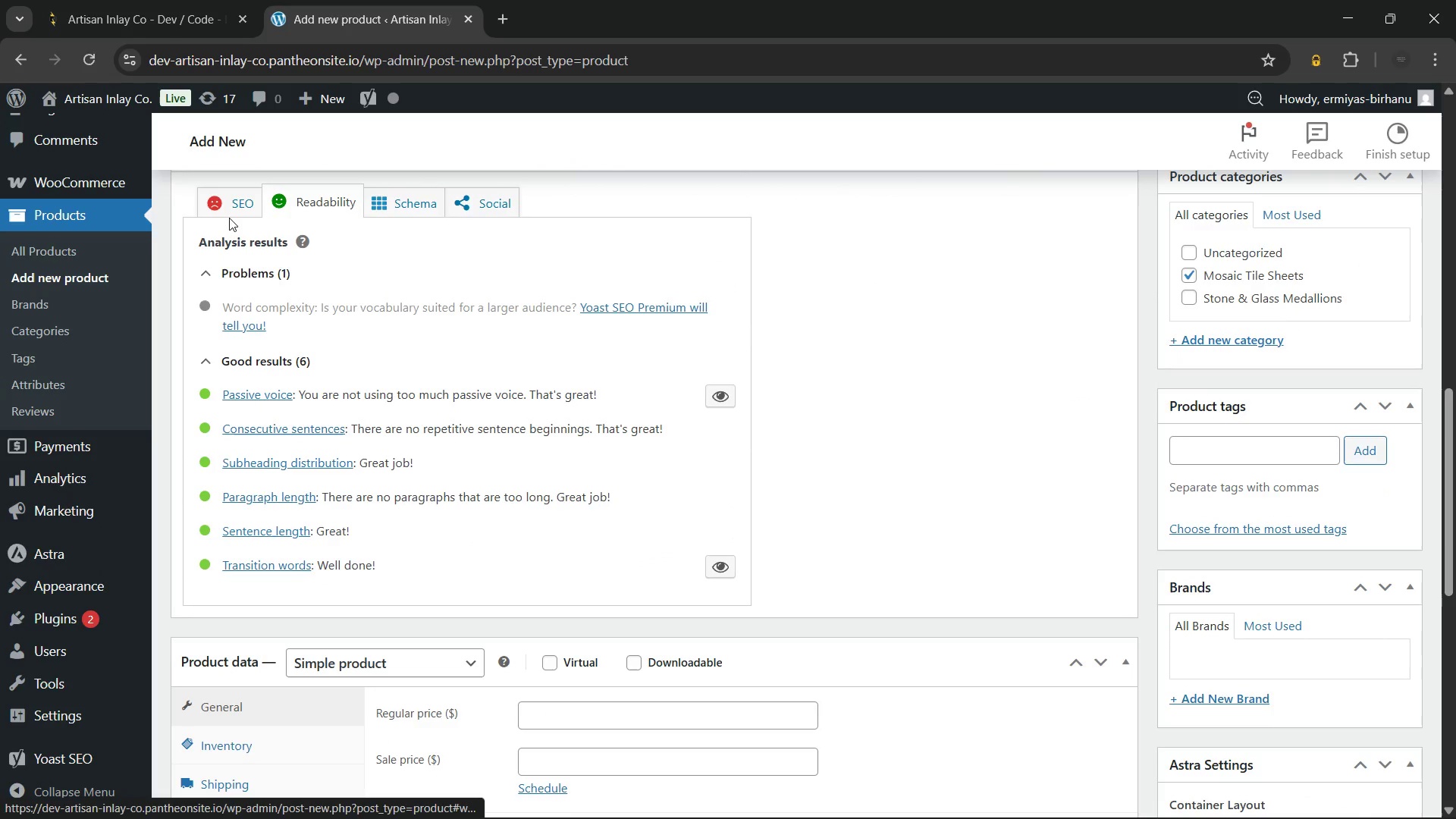 
left_click([227, 215])
 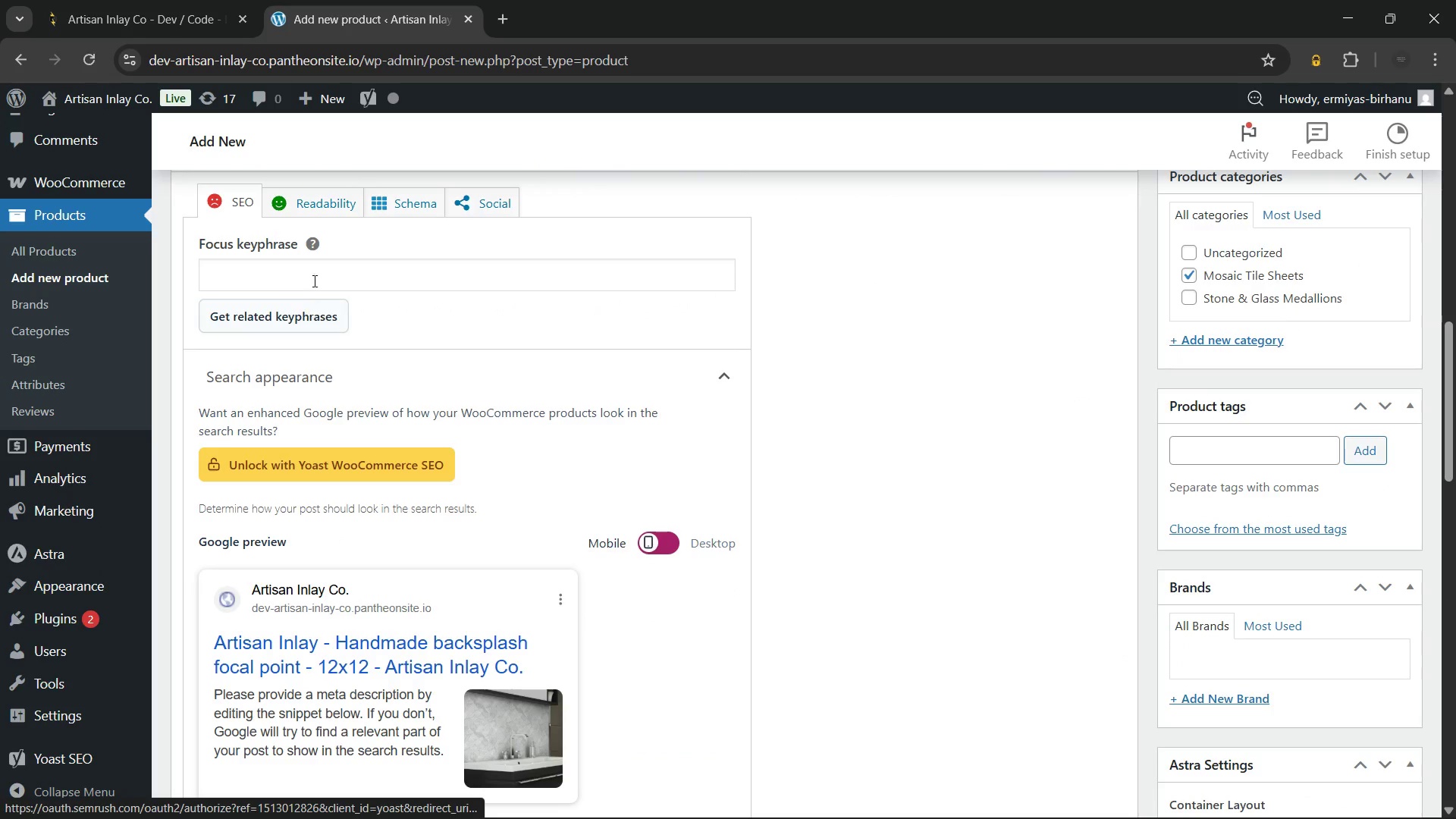 
left_click([313, 273])
 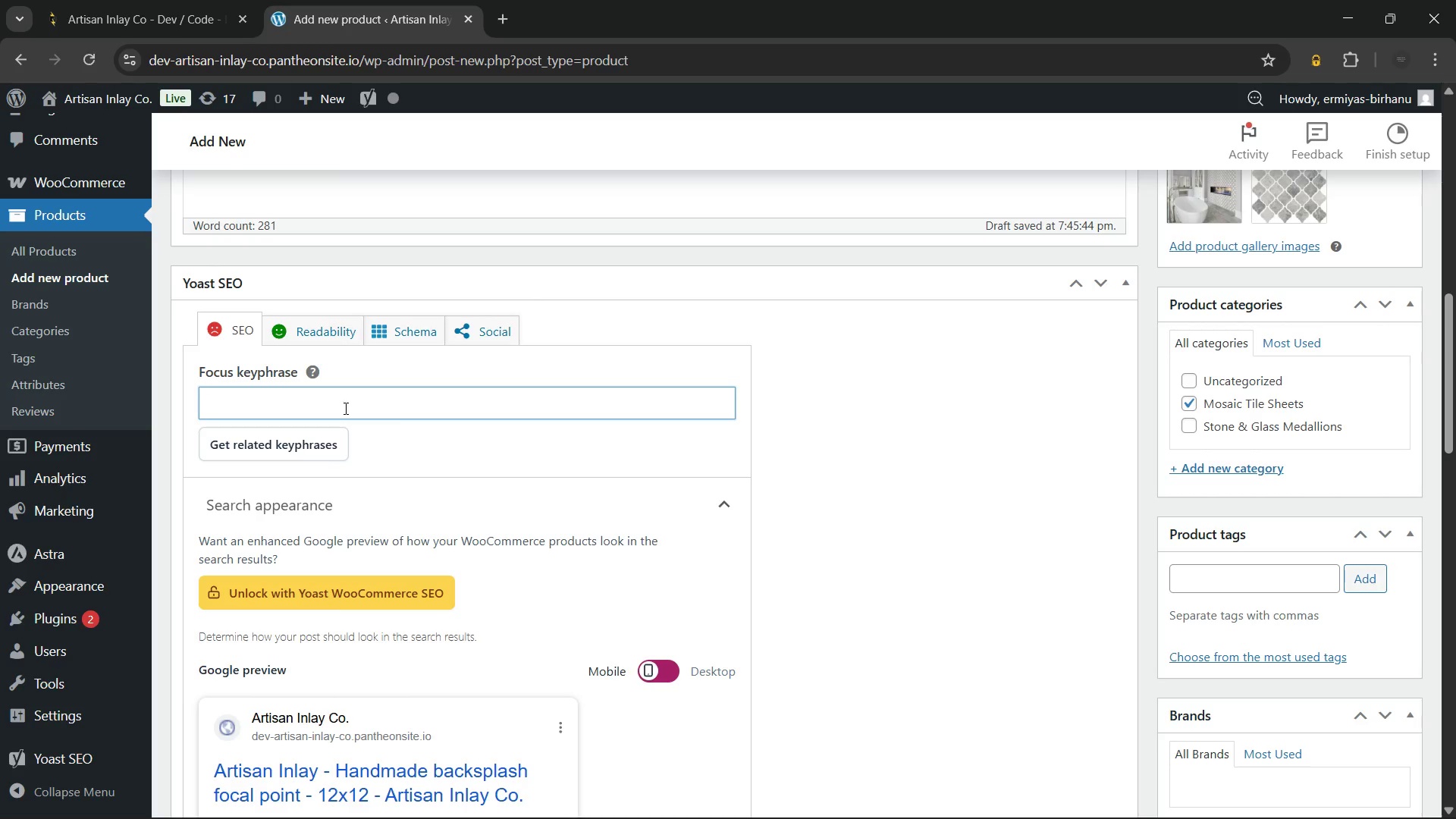 
wait(62.86)
 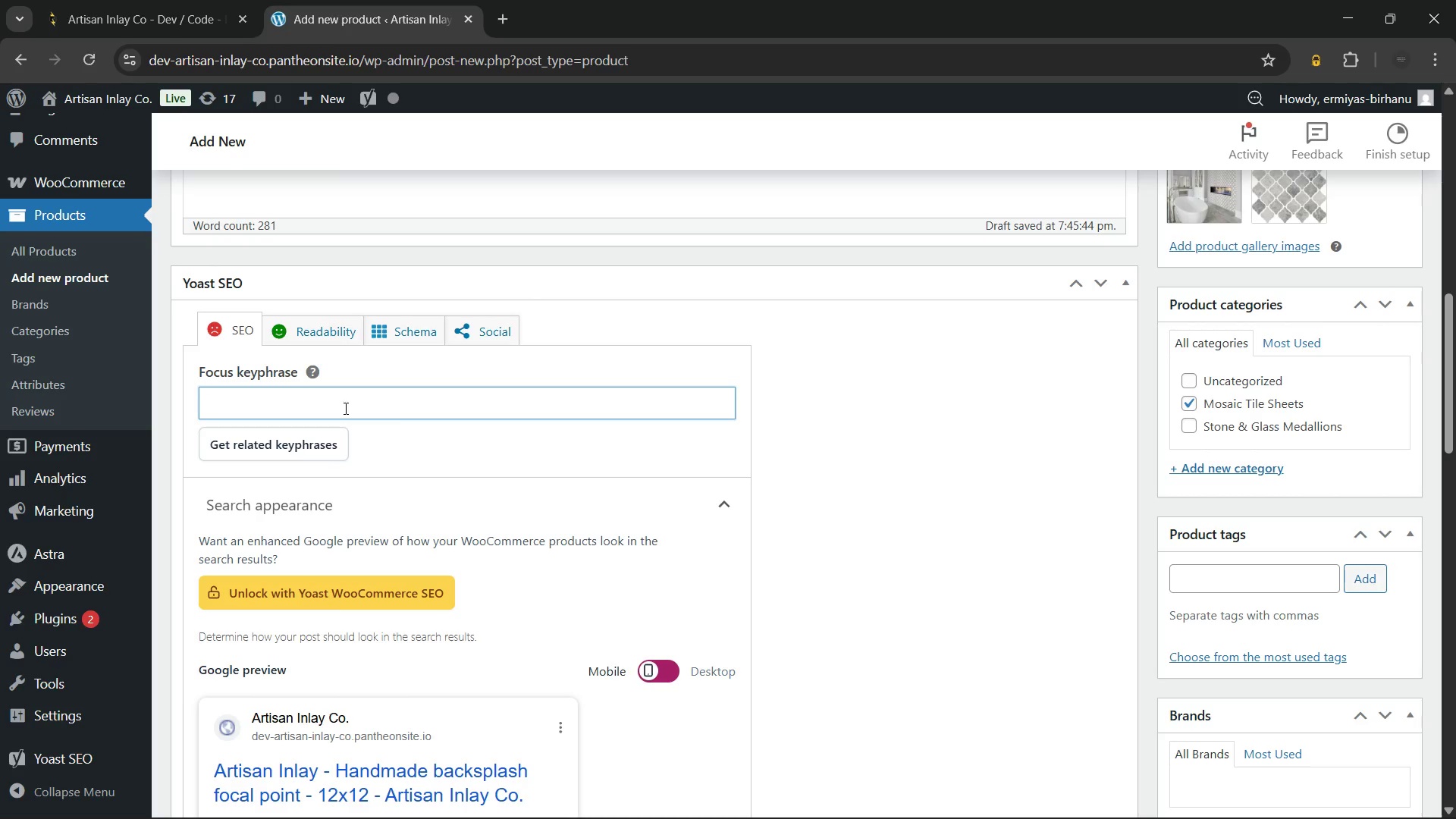 
type(Handmade backsplash focal point)
 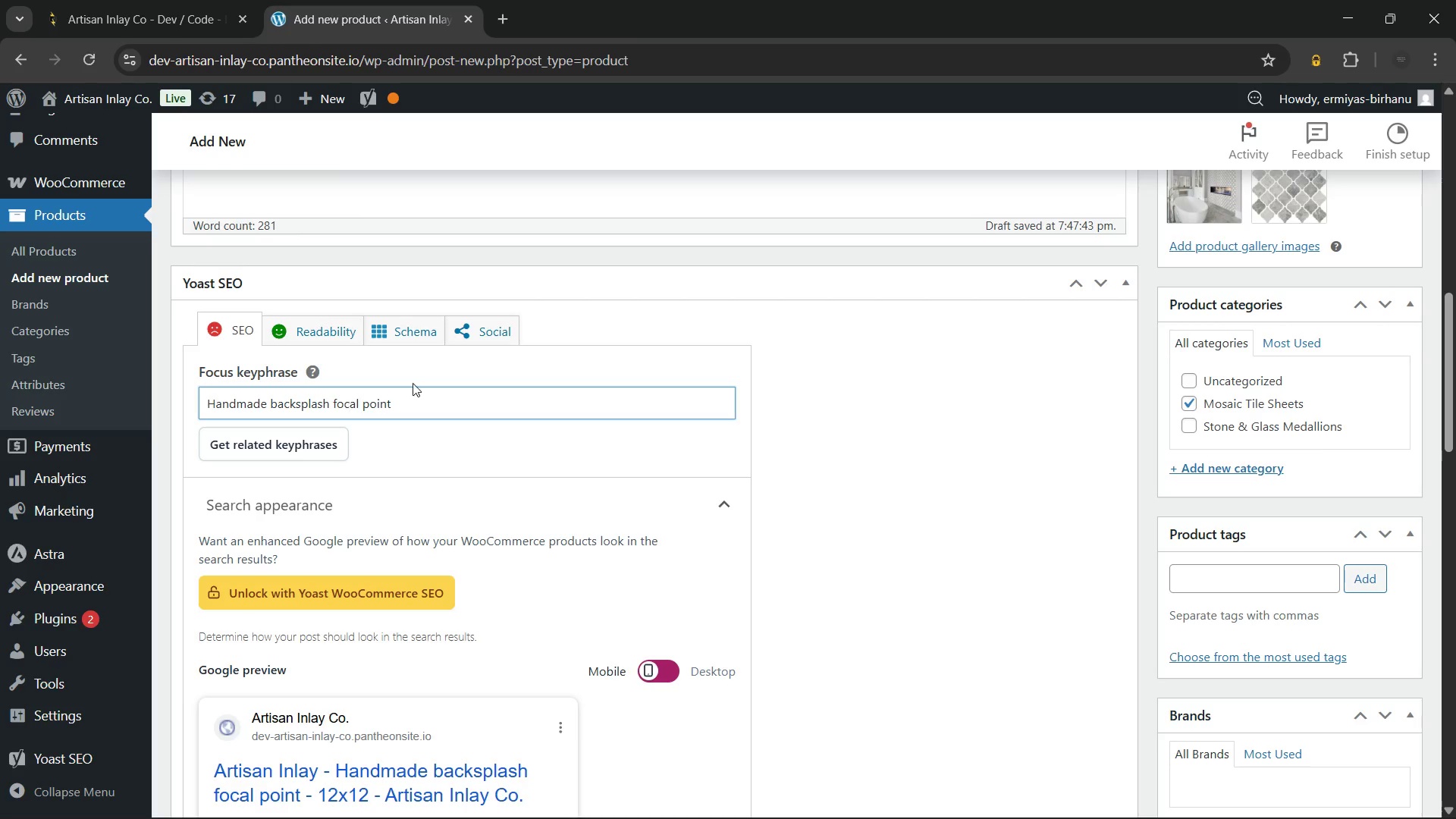 
mouse_move([500, 460])
 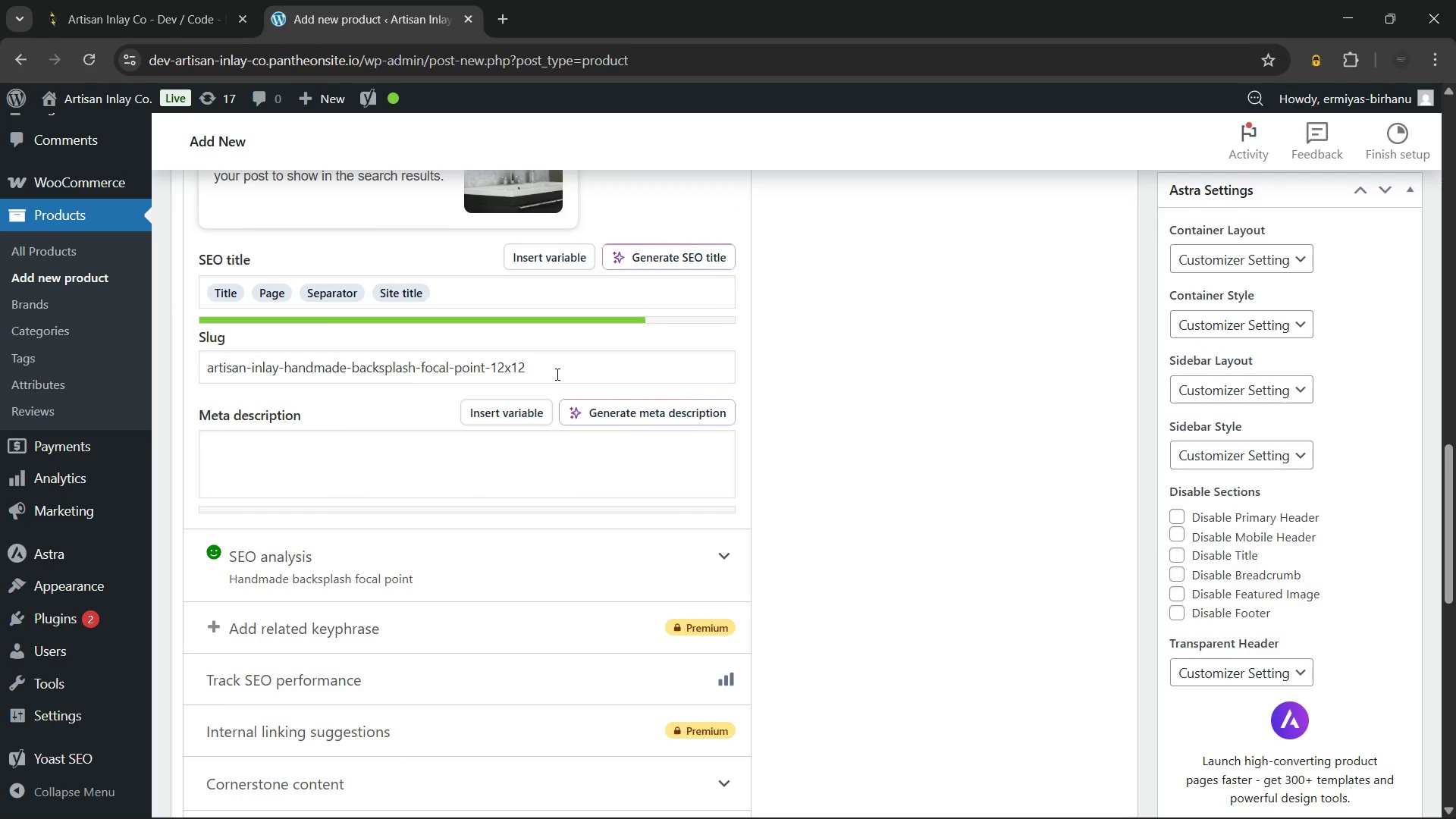 
left_click([558, 371])
 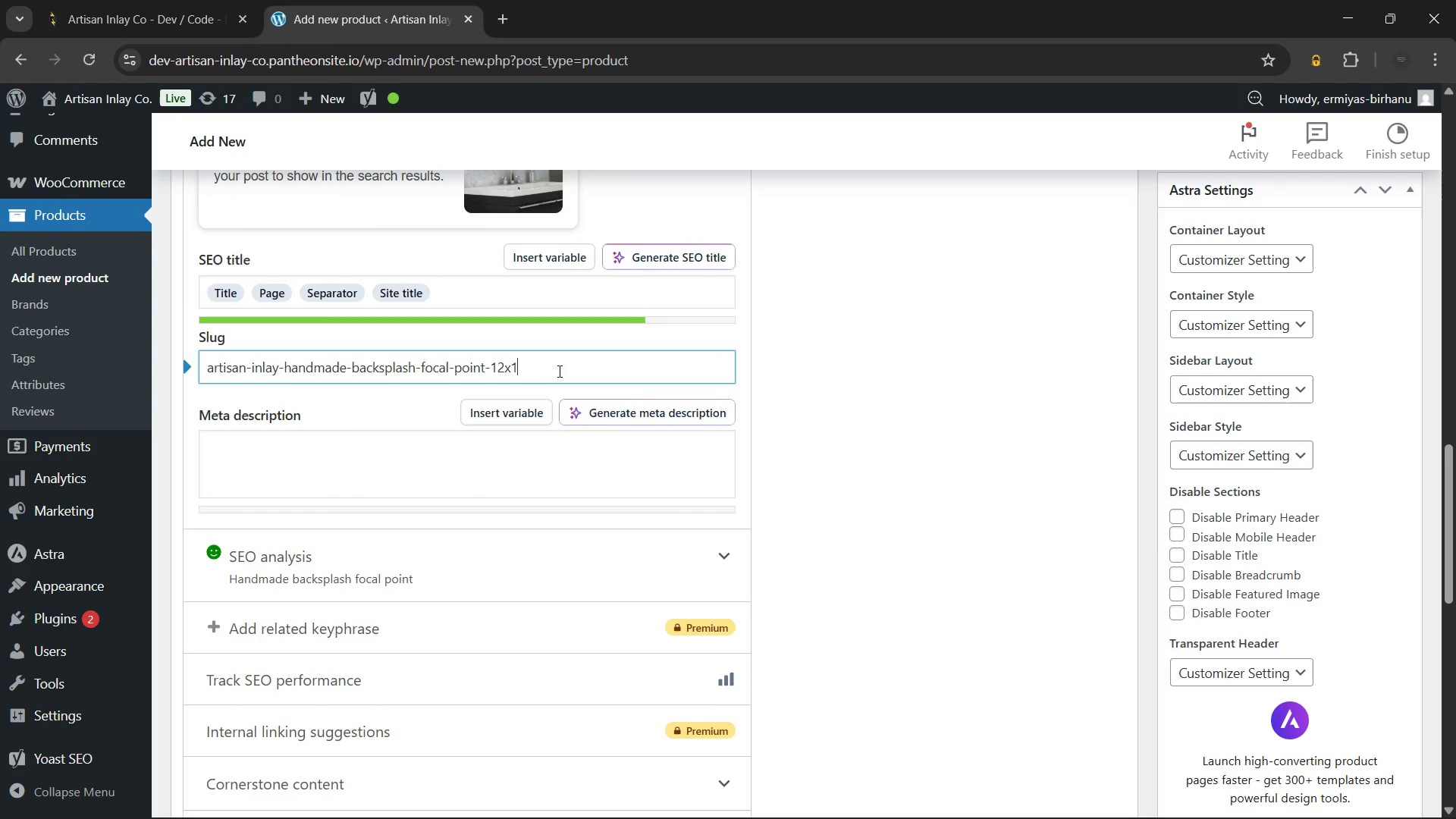 
key(Backspace)
 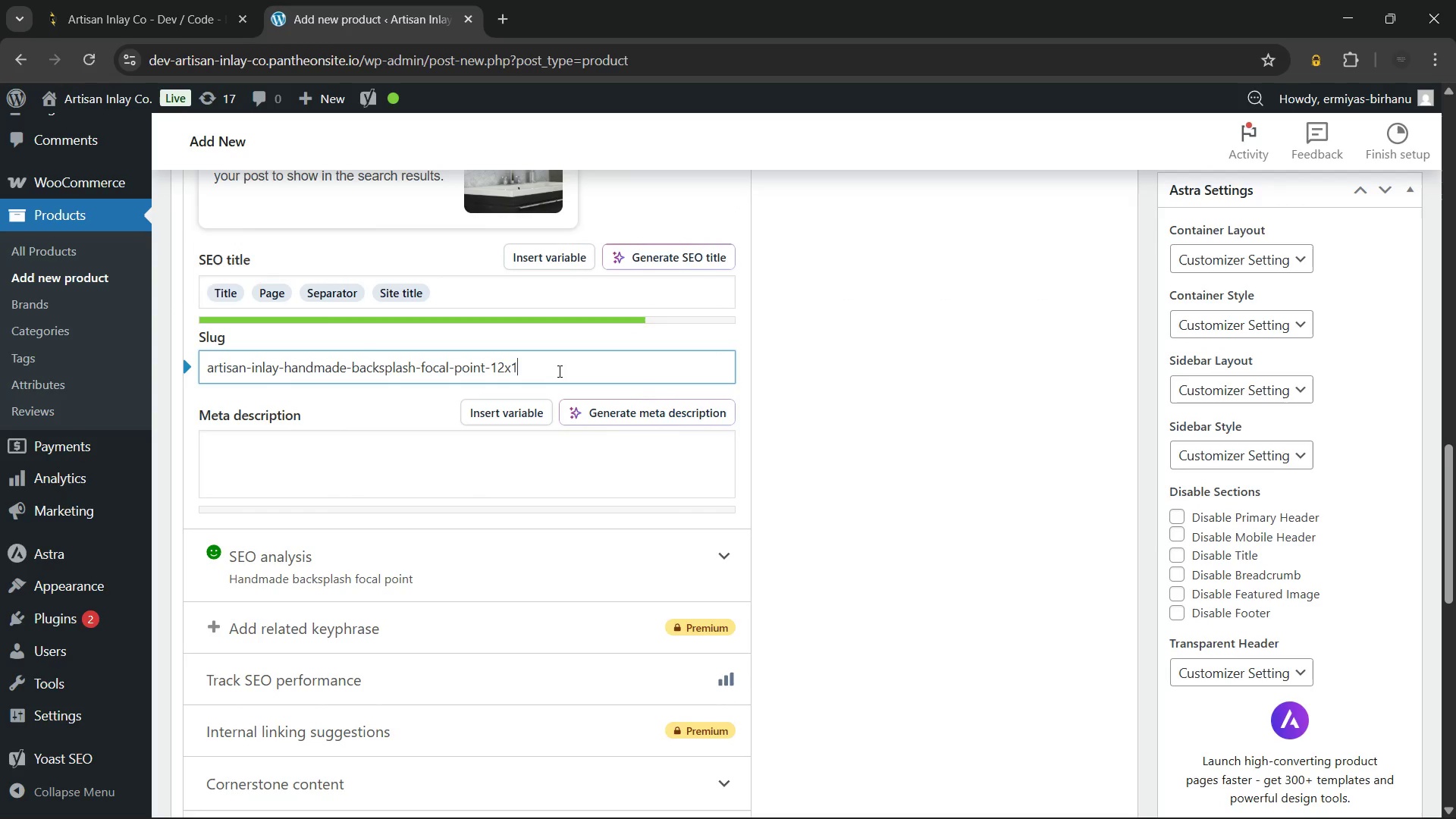 
key(Backspace)
 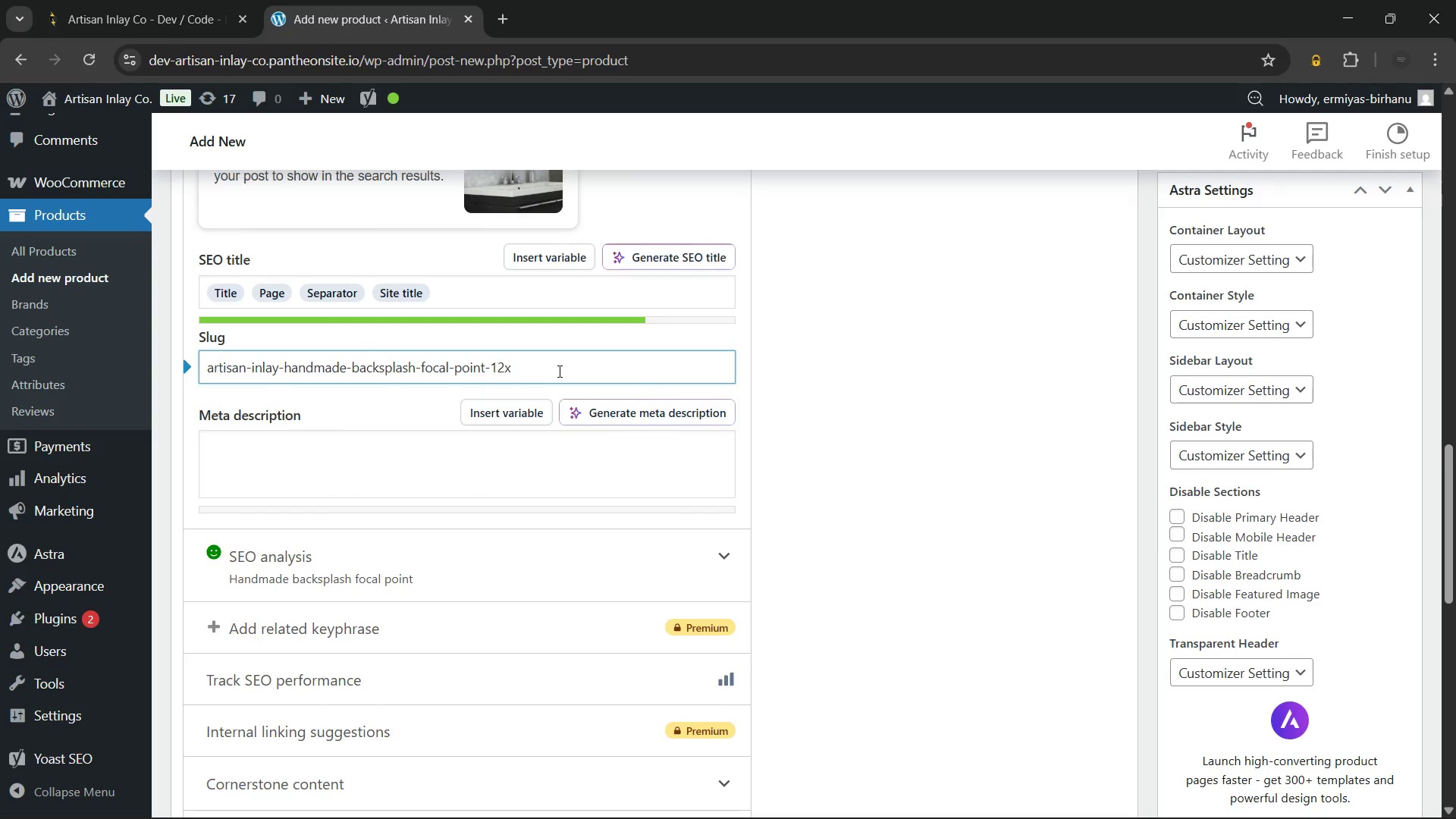 
key(Backspace)
 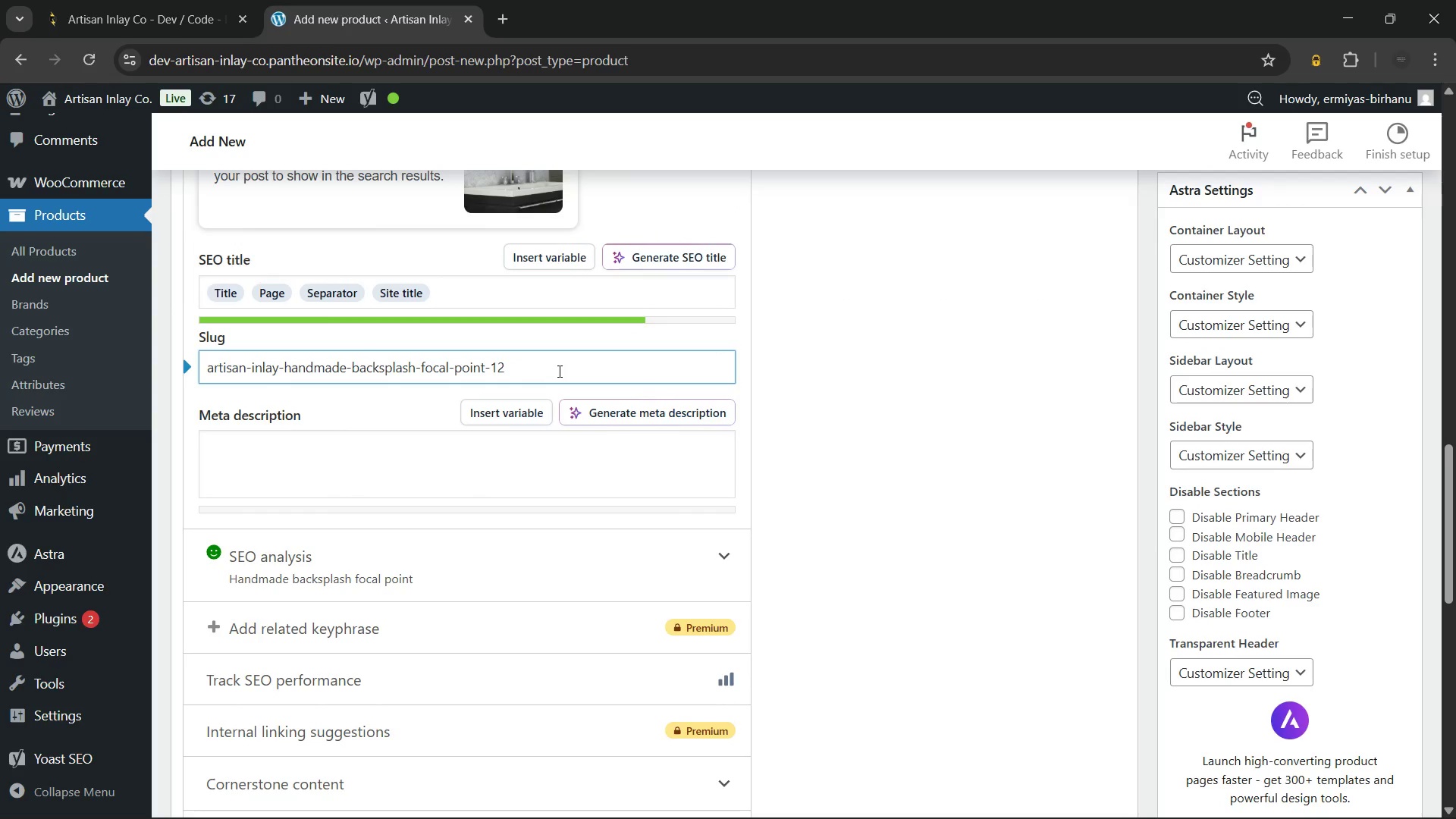 
key(Backspace)
 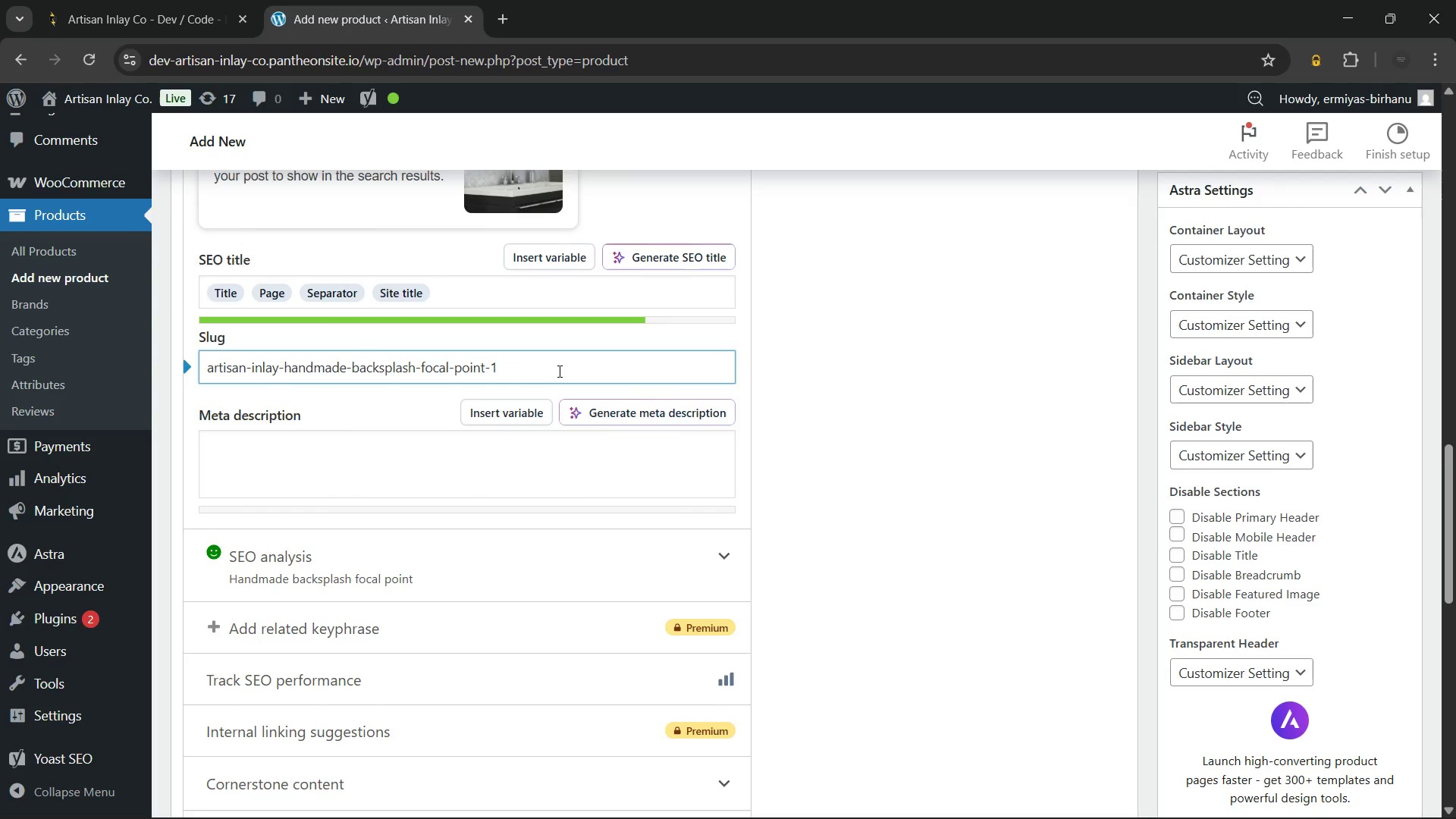 
key(Backspace)
 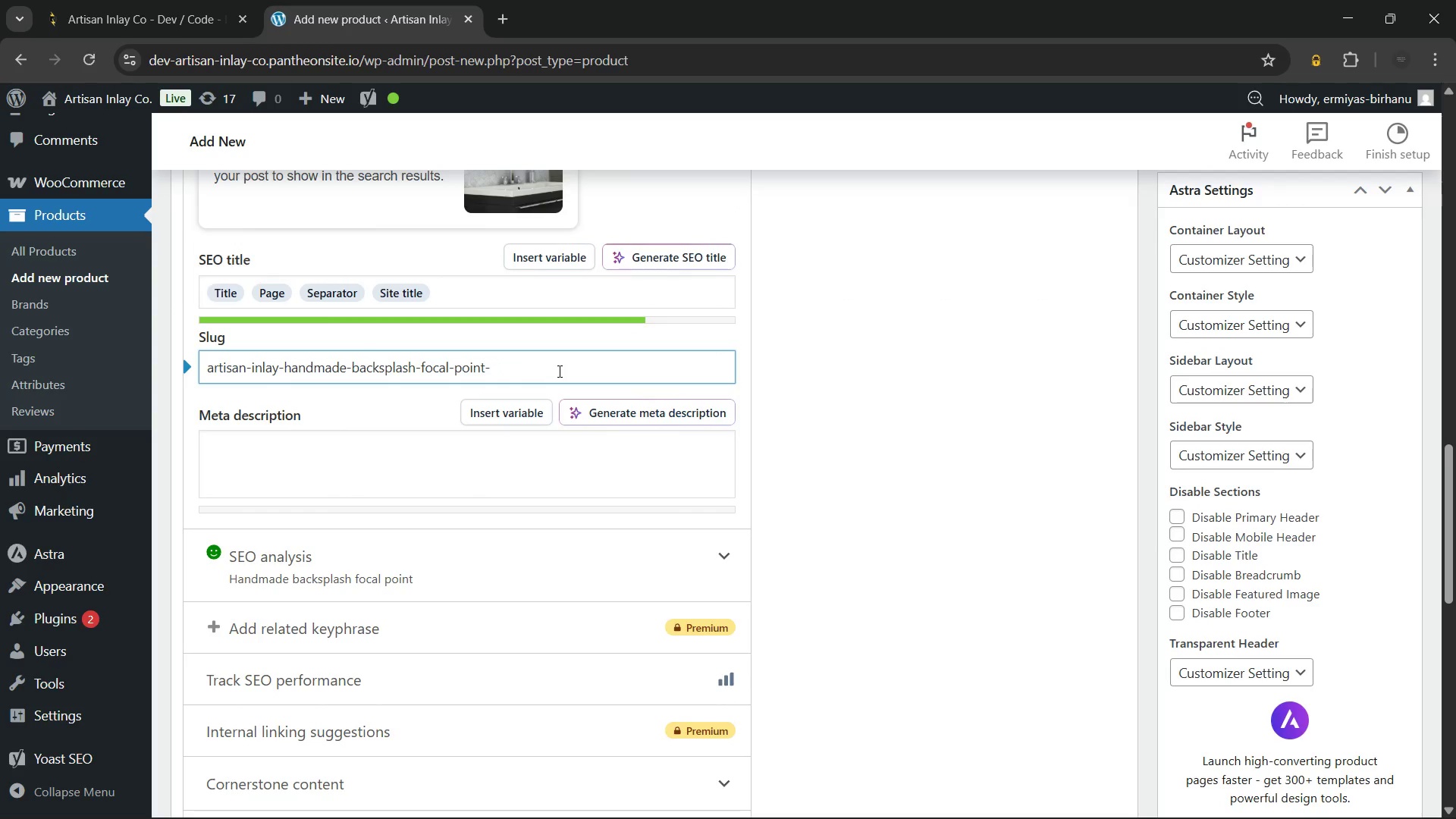 
key(Backspace)
 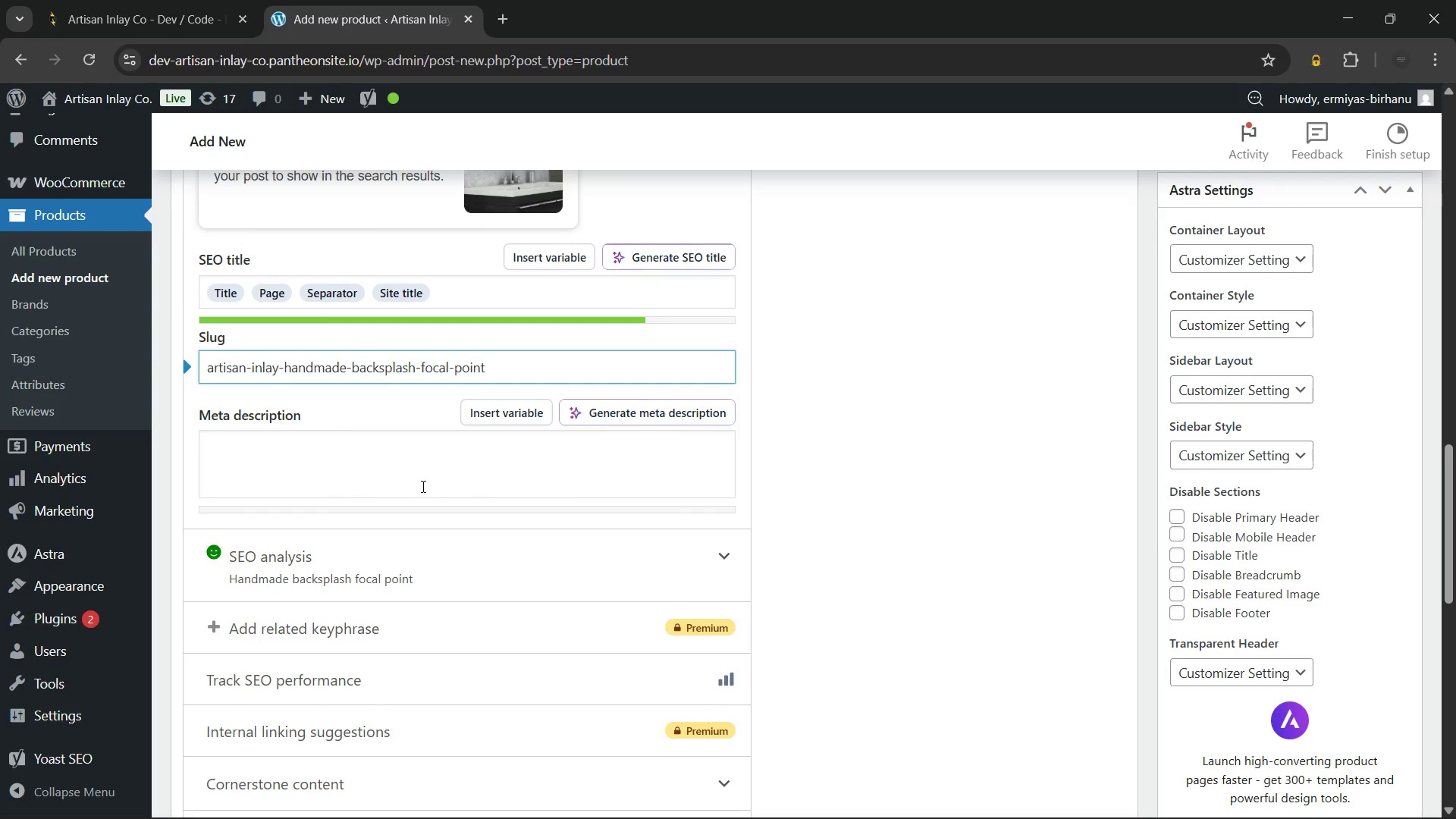 
left_click([422, 486])
 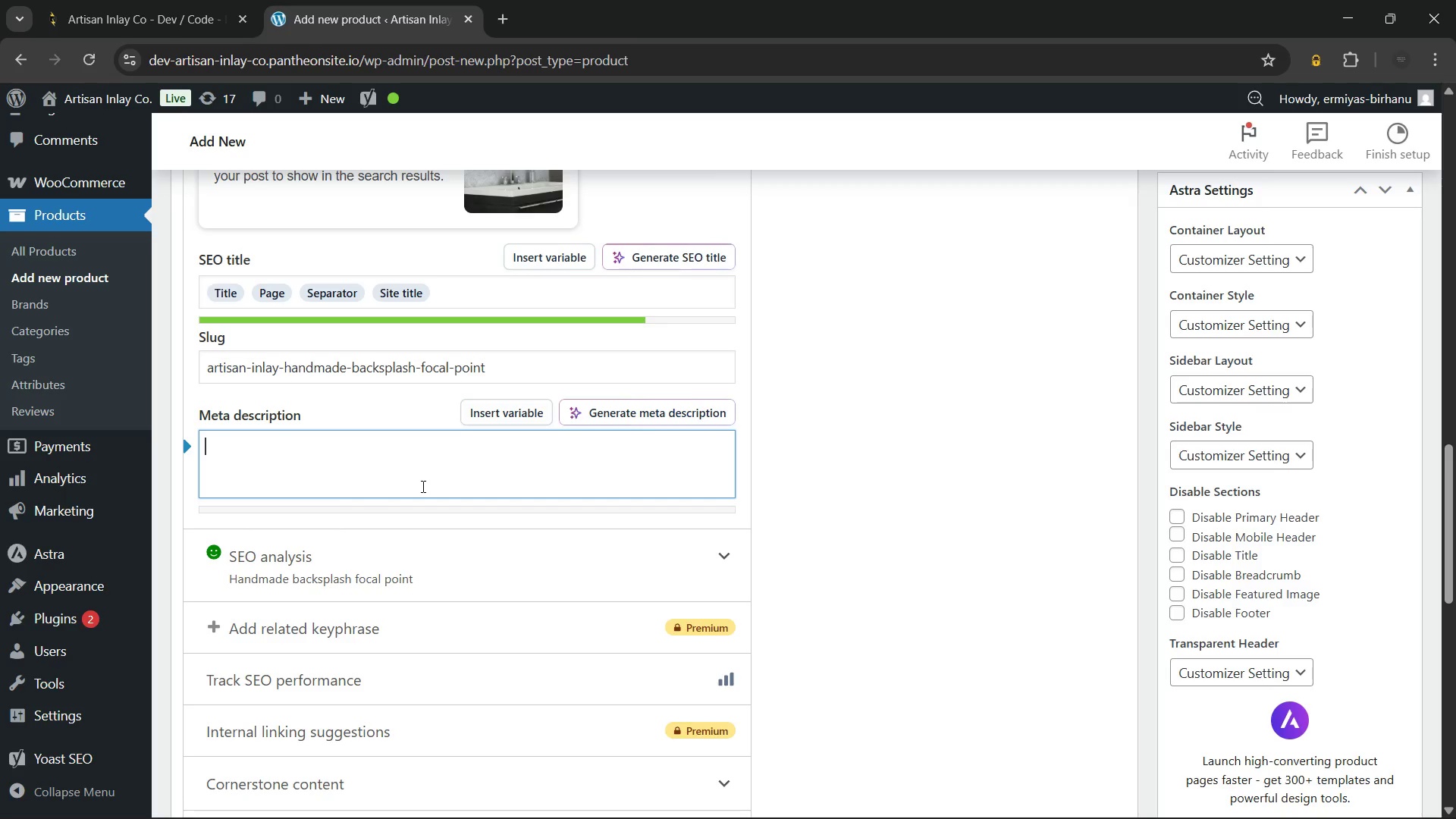 
wait(15.08)
 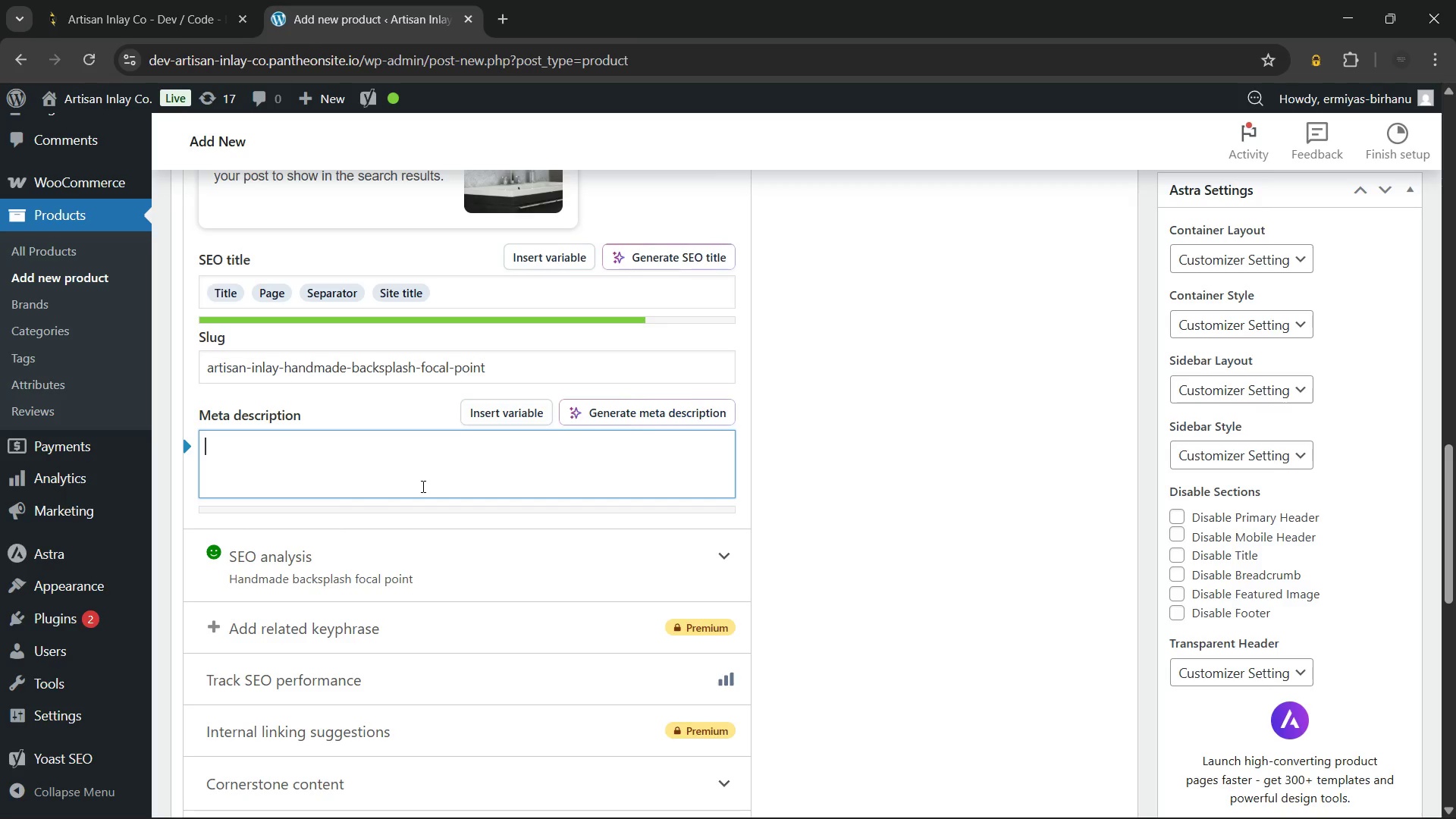 
type(Create a stunning handmade backsplash)
 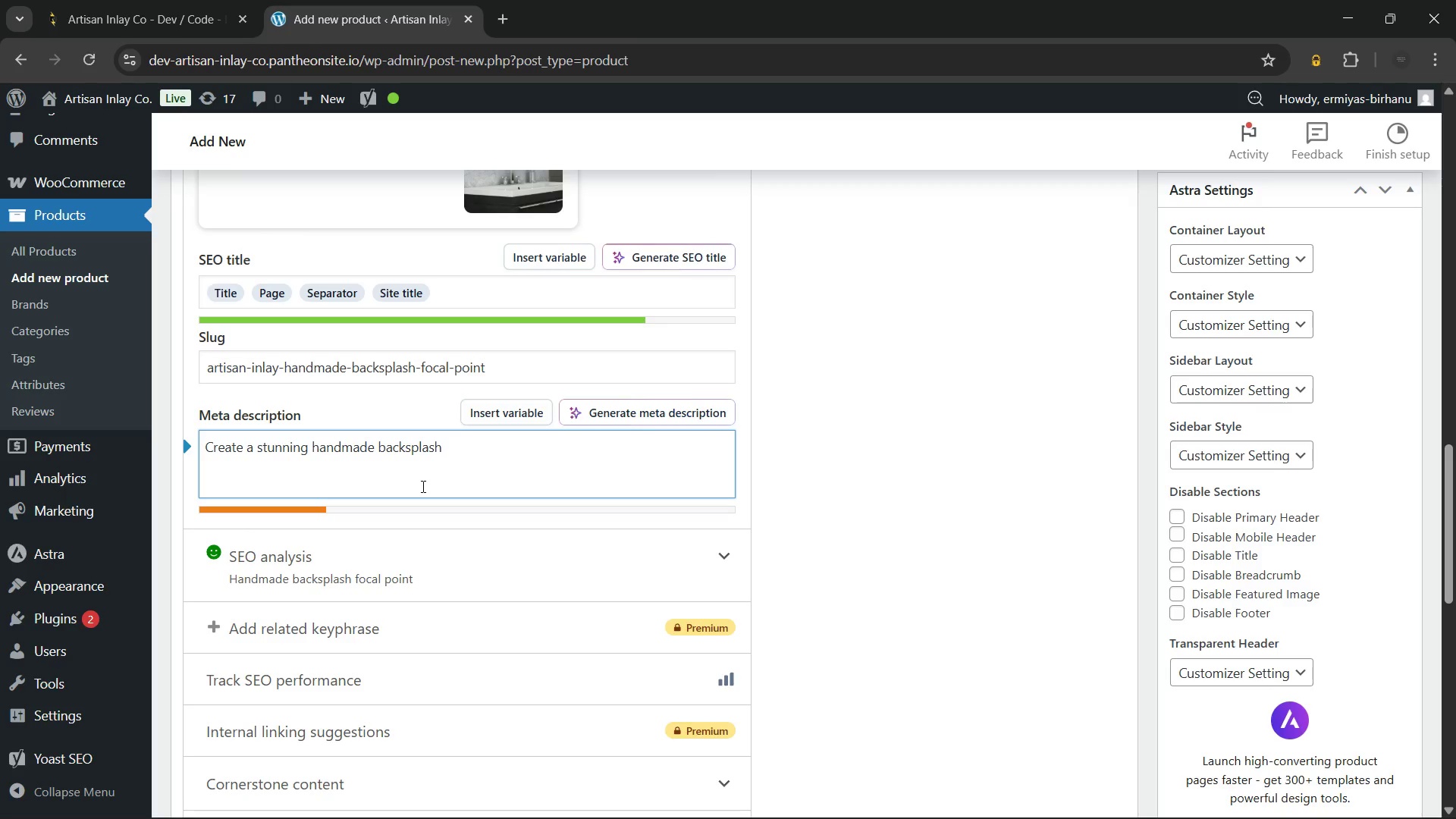 
type( focal point with this 12x12 marble ms)
key(Backspace)
type(osaic. Easy to install and elegantly designed. Shop Artisan Inlay today.)
 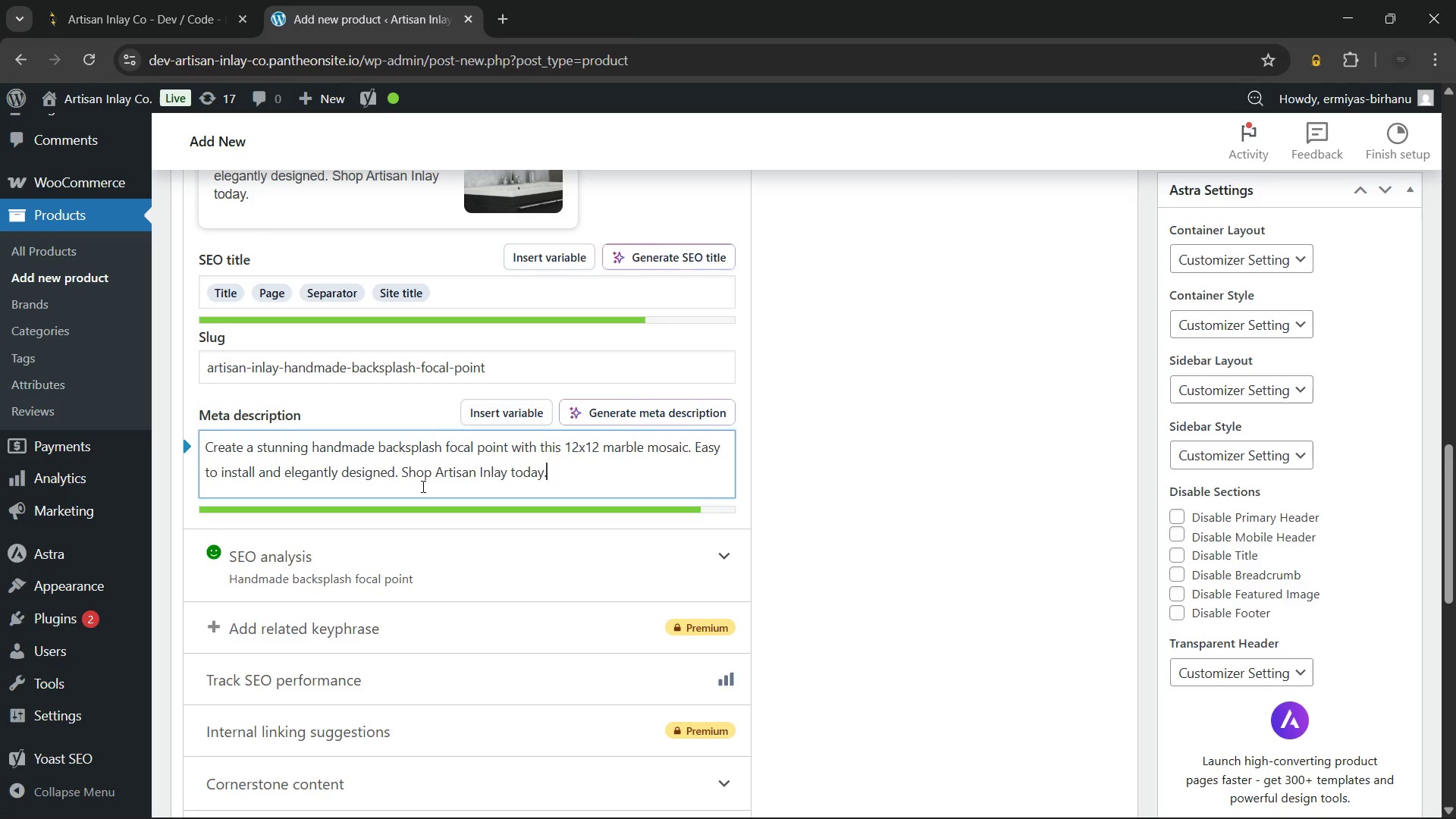 
mouse_move([1331, 790])
 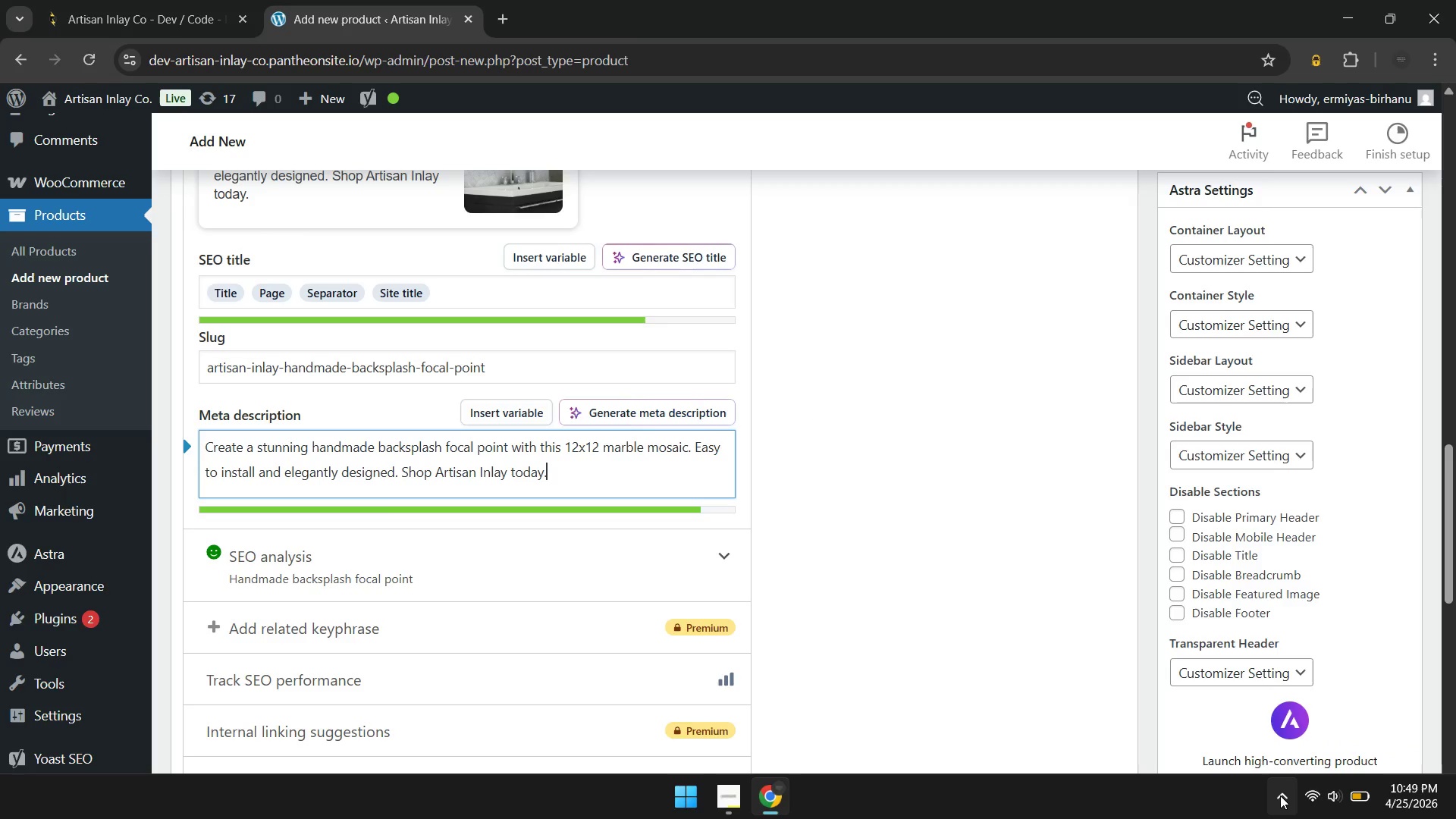 
left_click([1280, 795])
 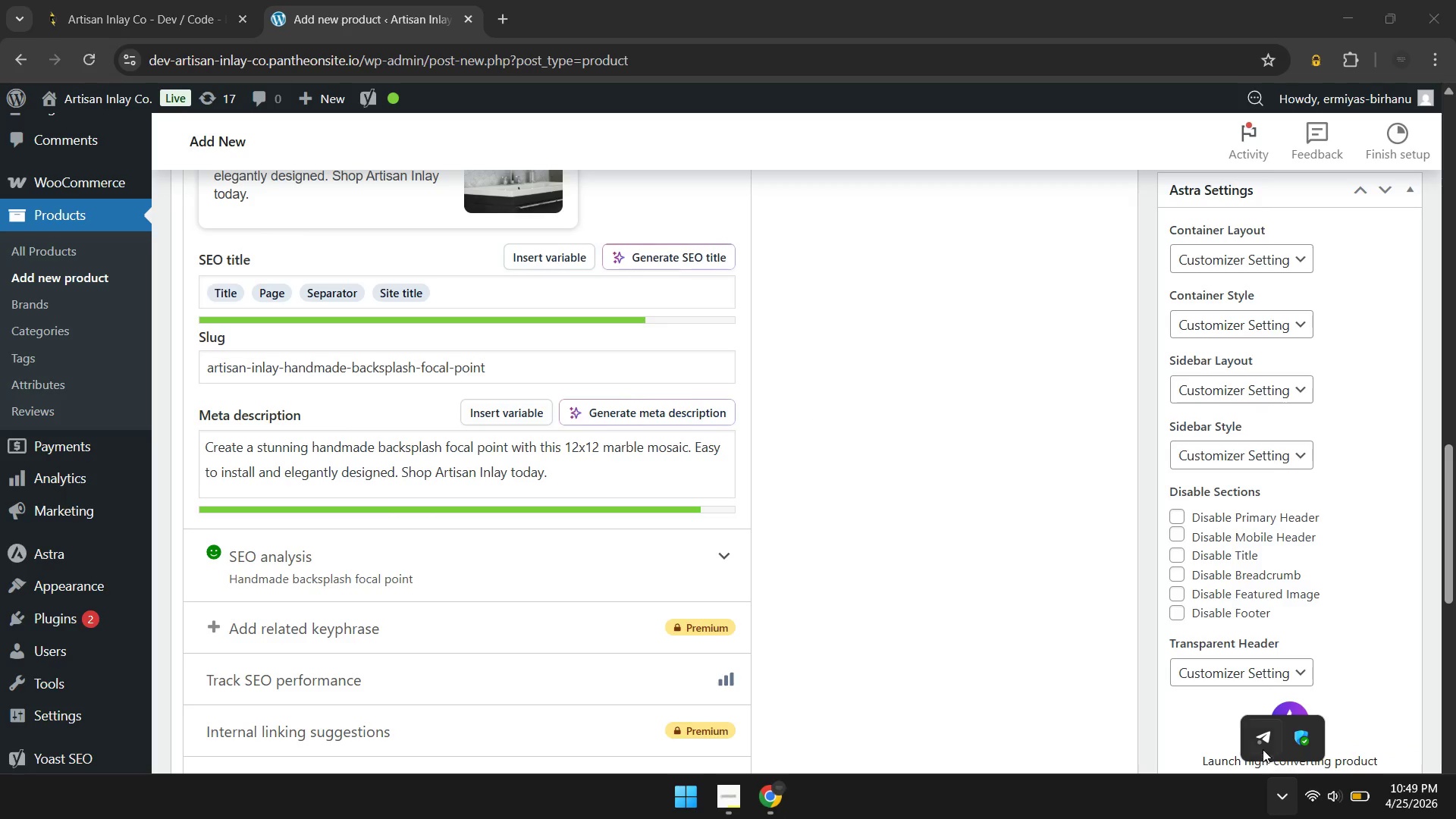 
left_click([1260, 744])
 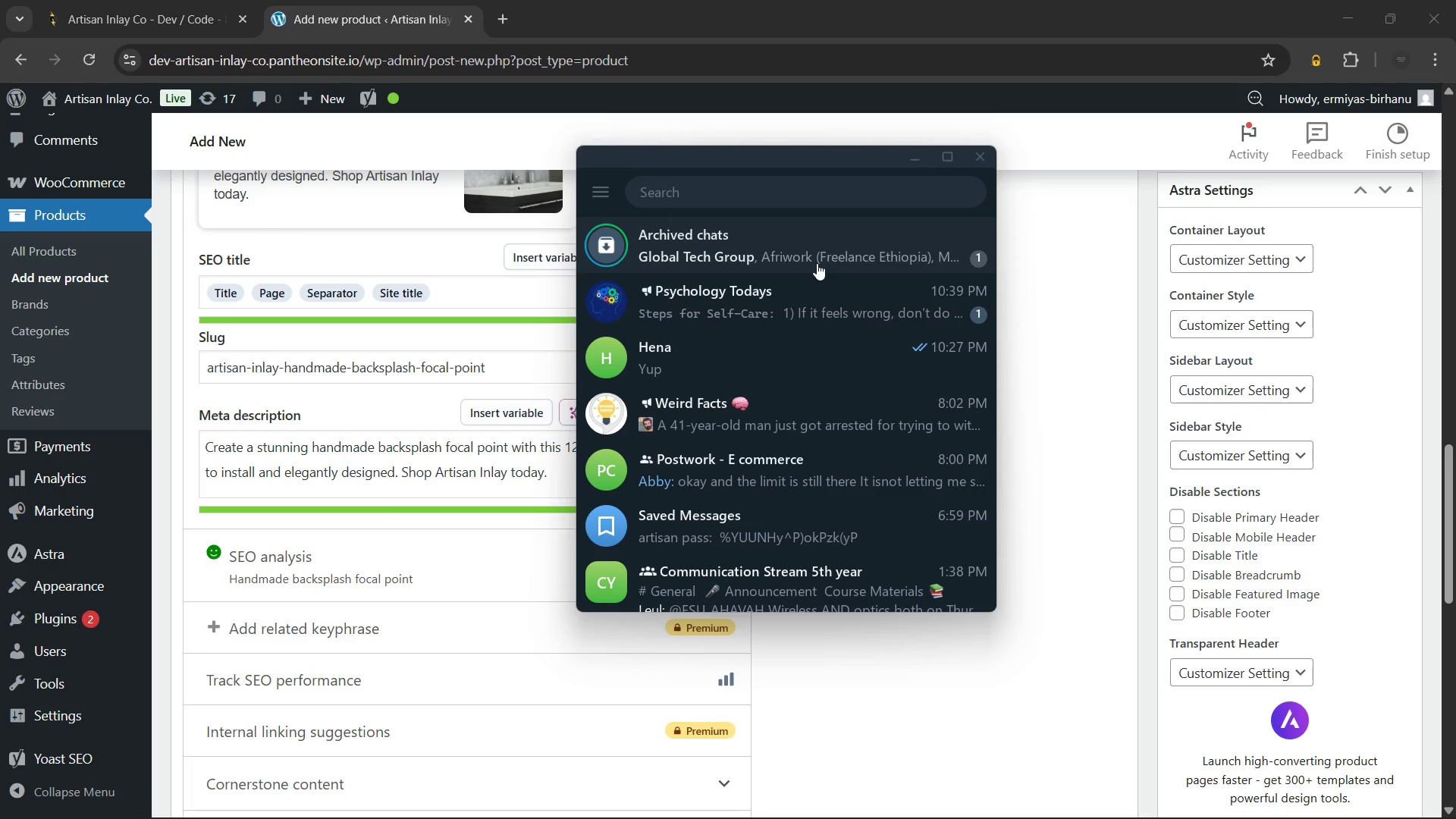 
left_click([819, 284])
 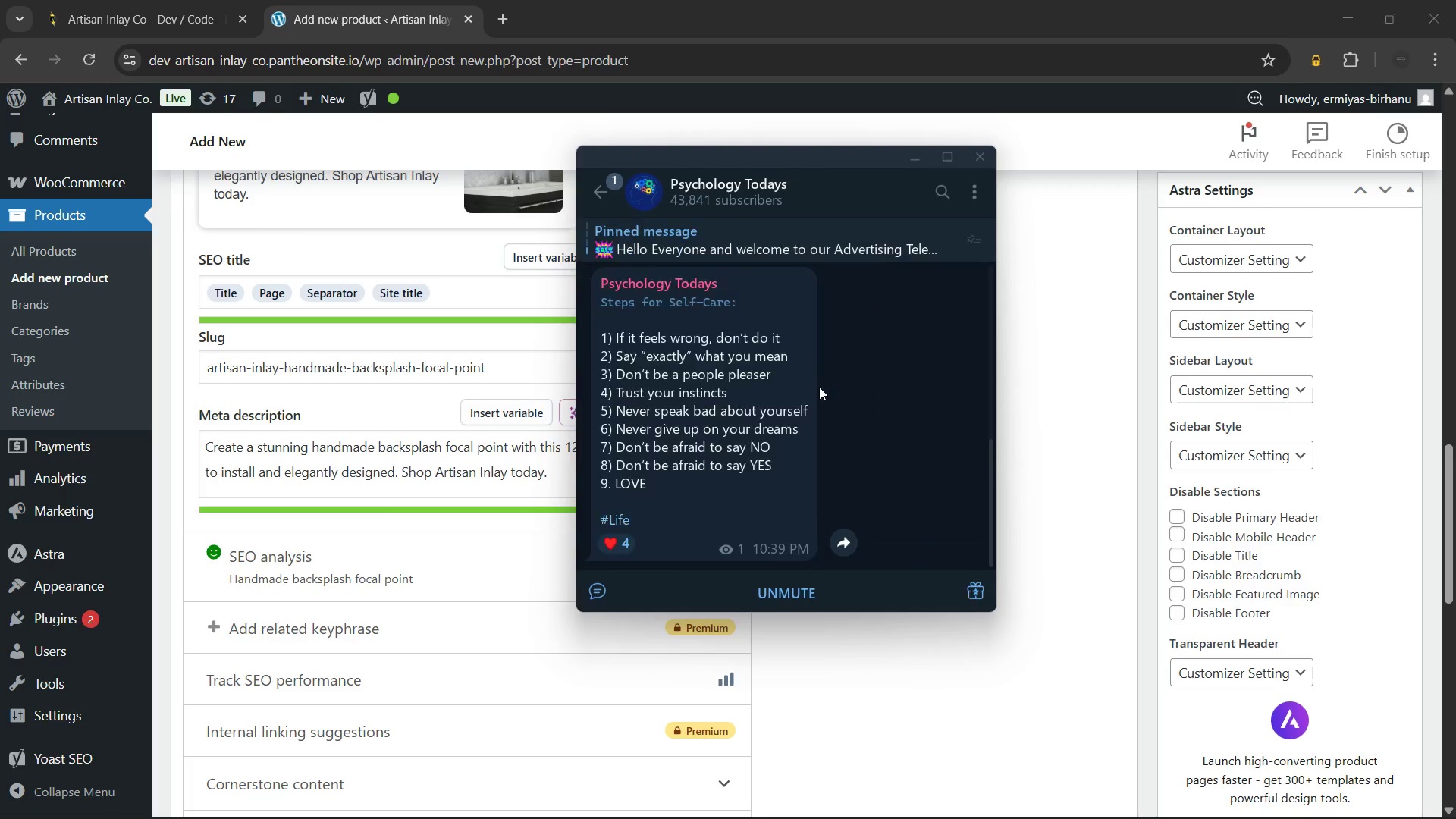 
scroll: coordinate [819, 387], scroll_direction: down, amount: 4.0
 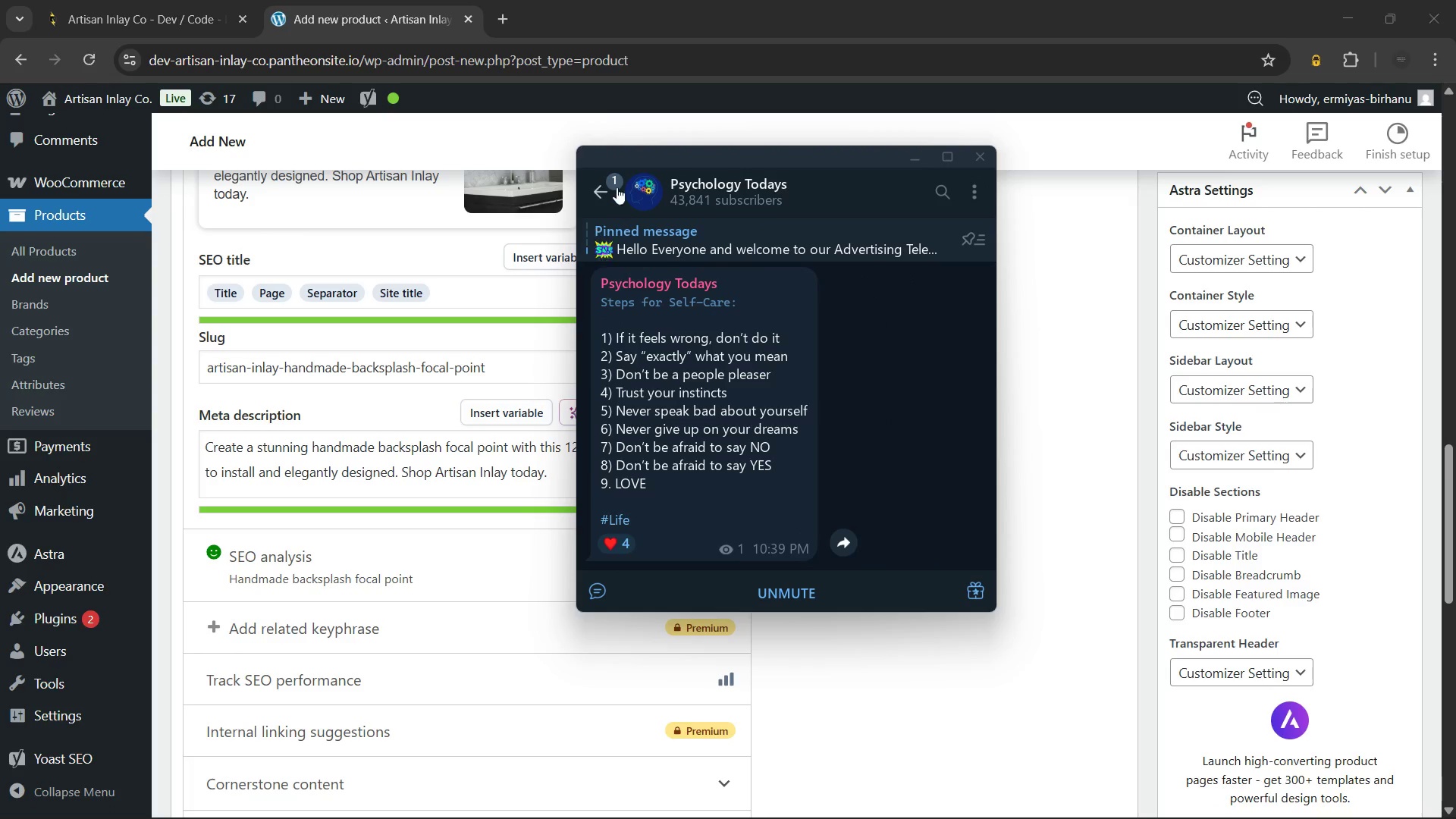 
left_click([617, 185])
 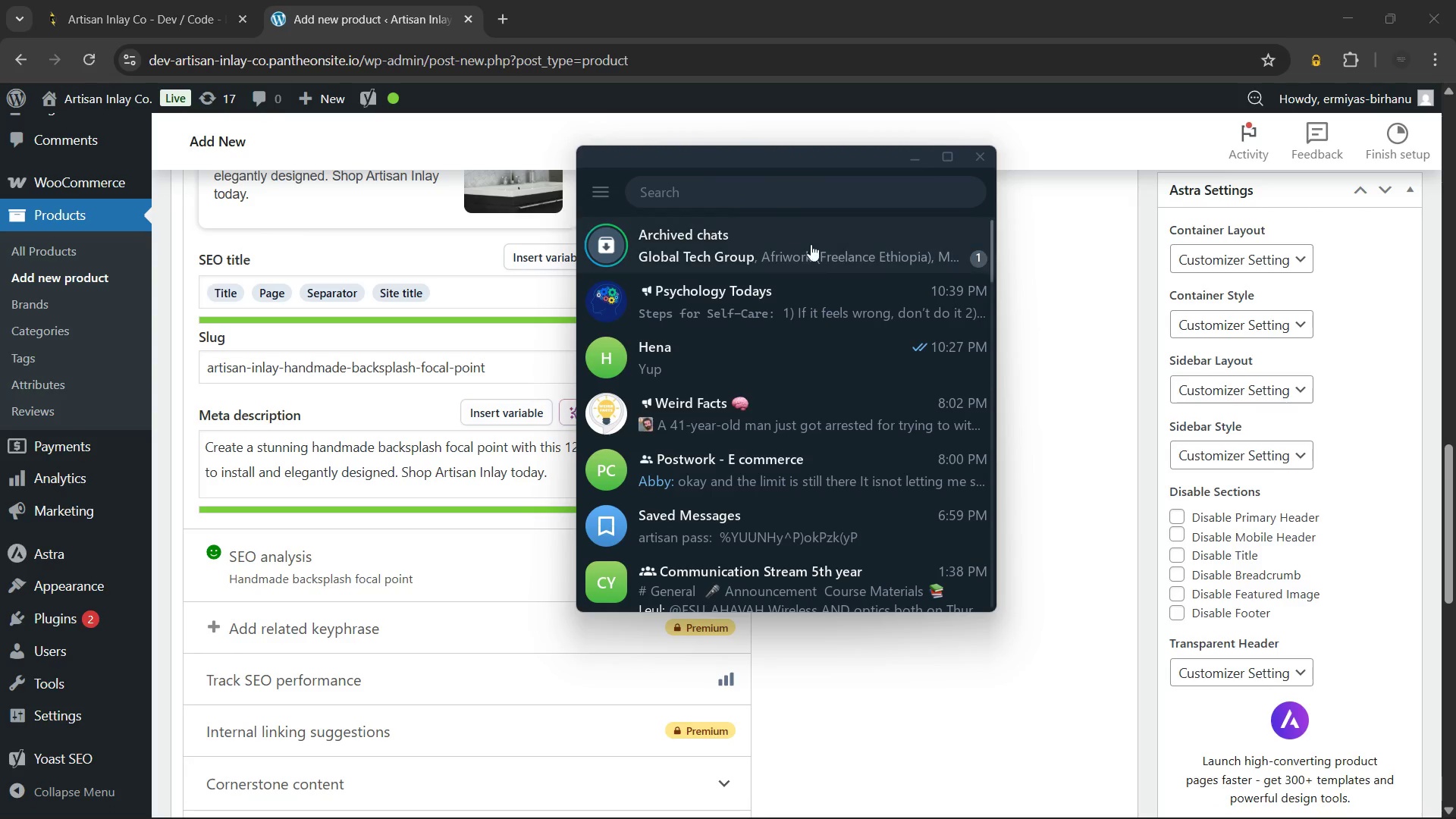 
right_click([815, 253])
 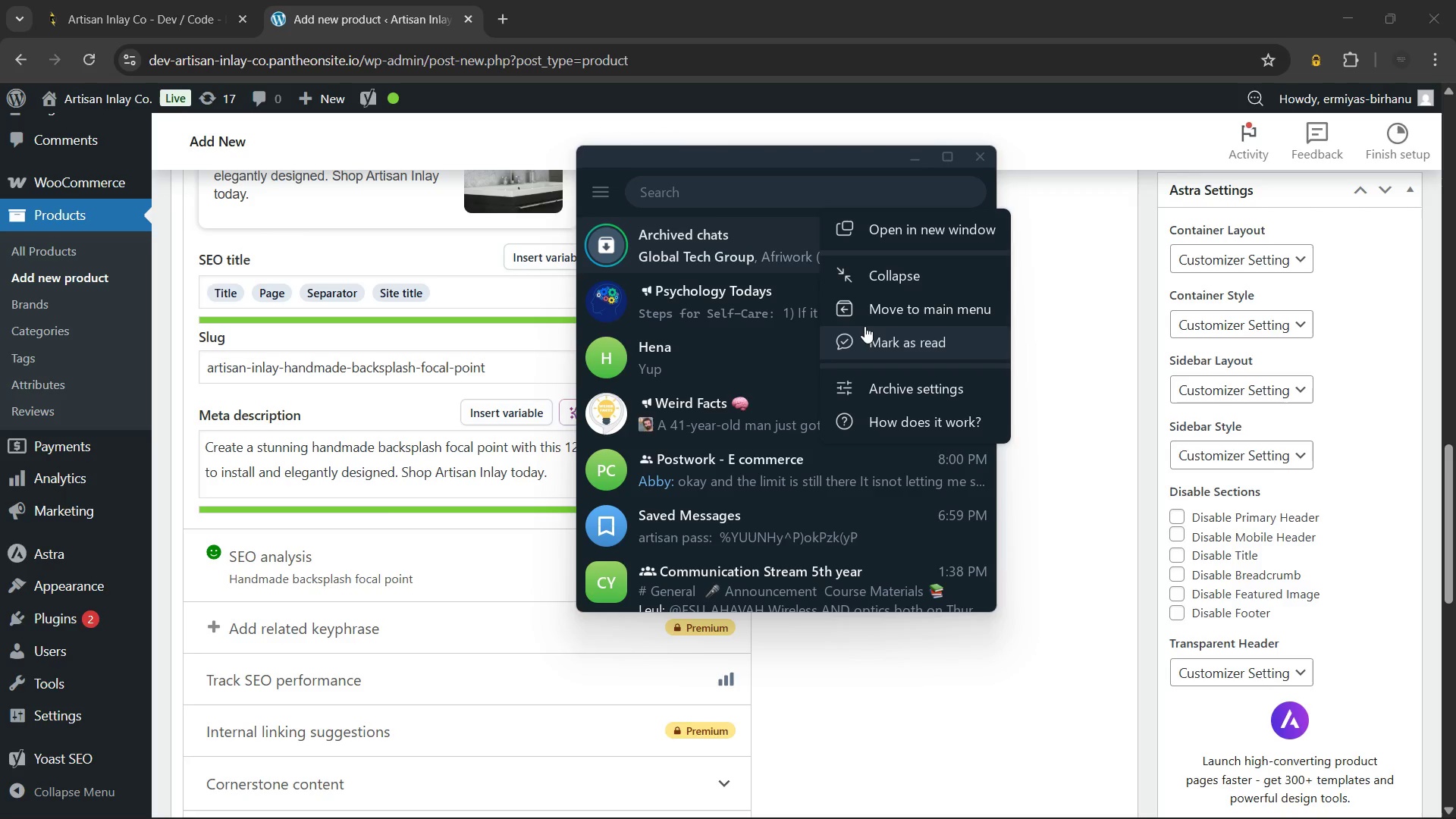 
left_click([864, 326])
 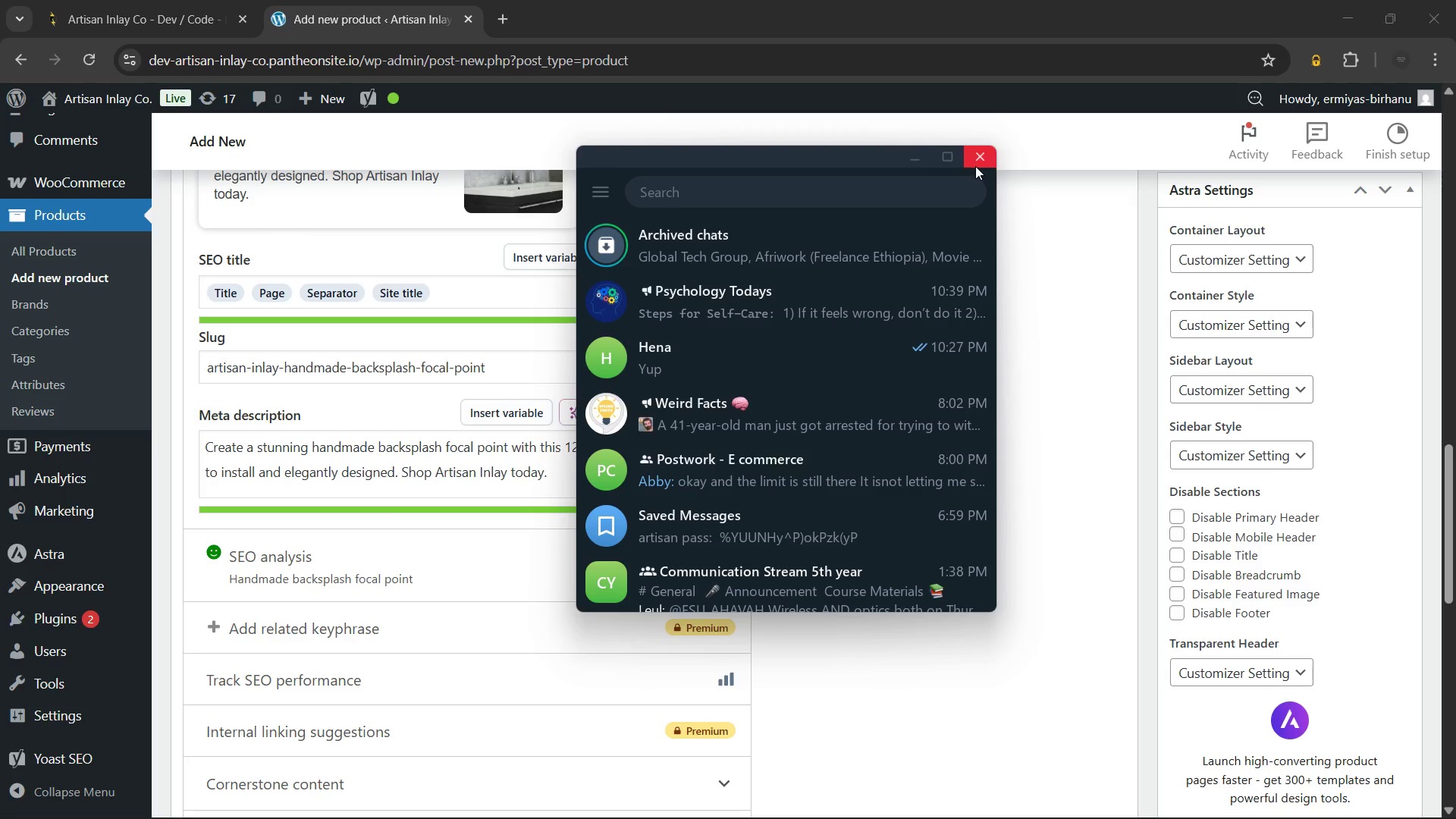 
left_click([975, 166])
 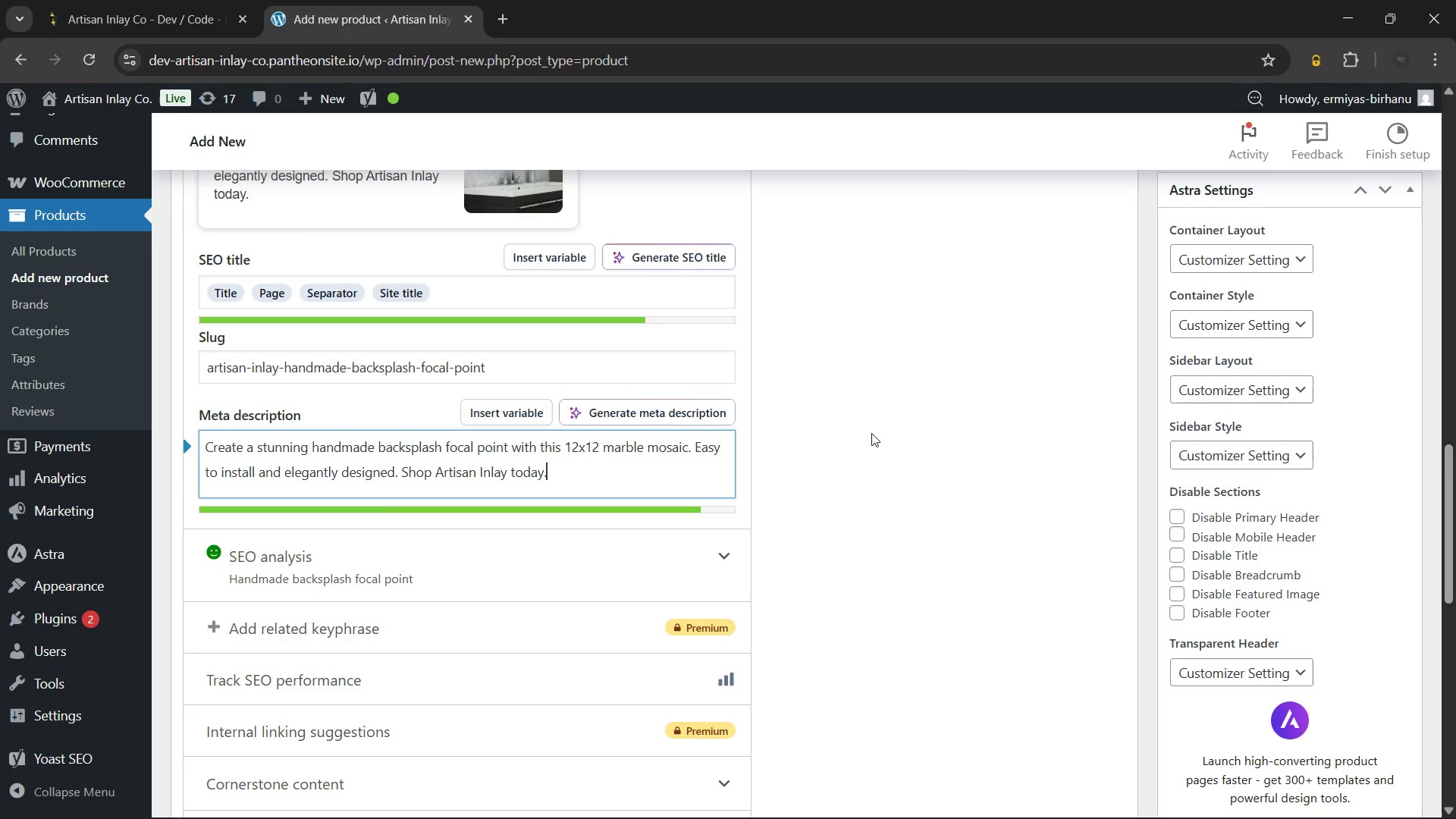 
left_click([880, 437])
 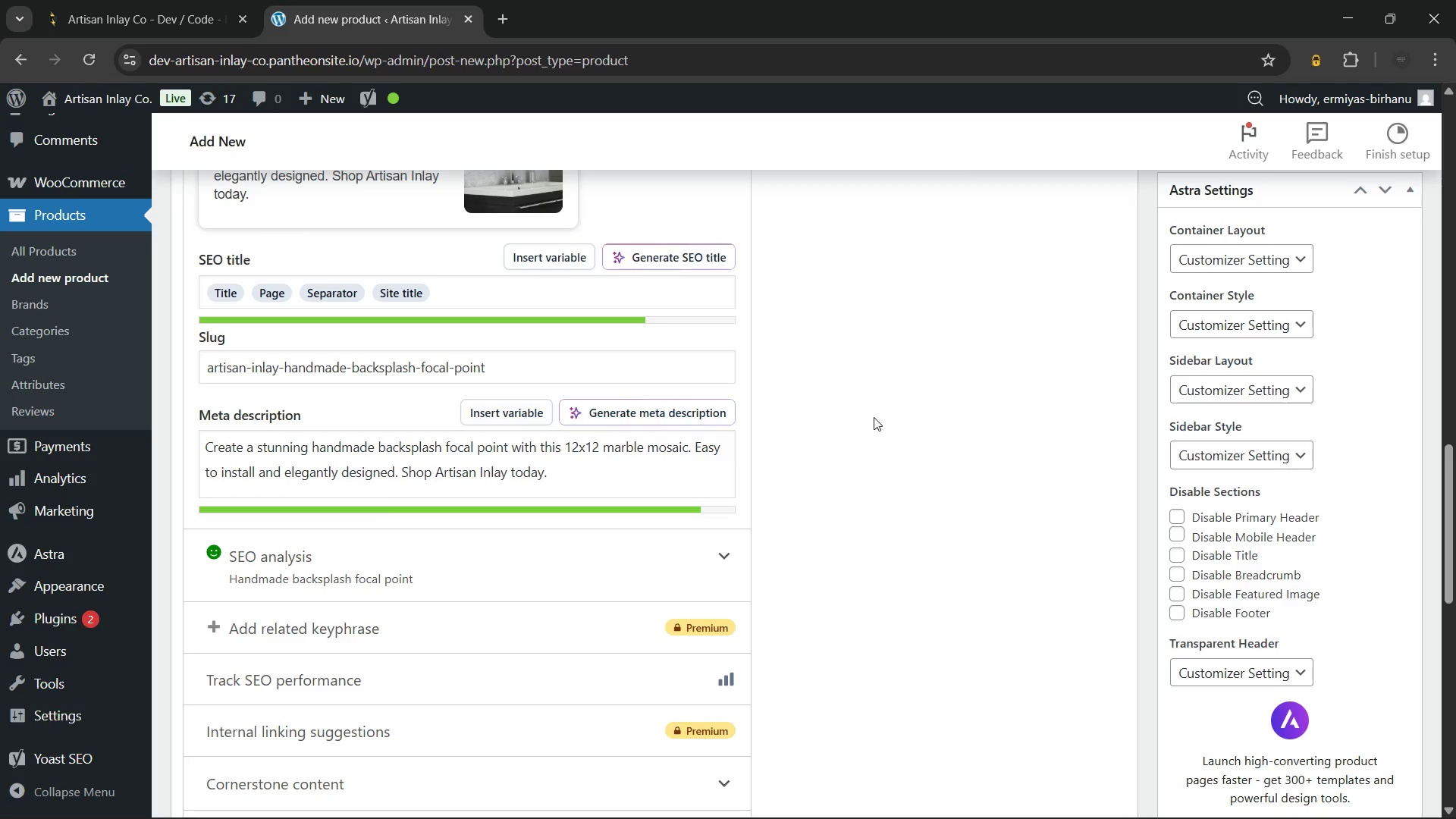 
scroll: coordinate [874, 417], scroll_direction: down, amount: 5.0
 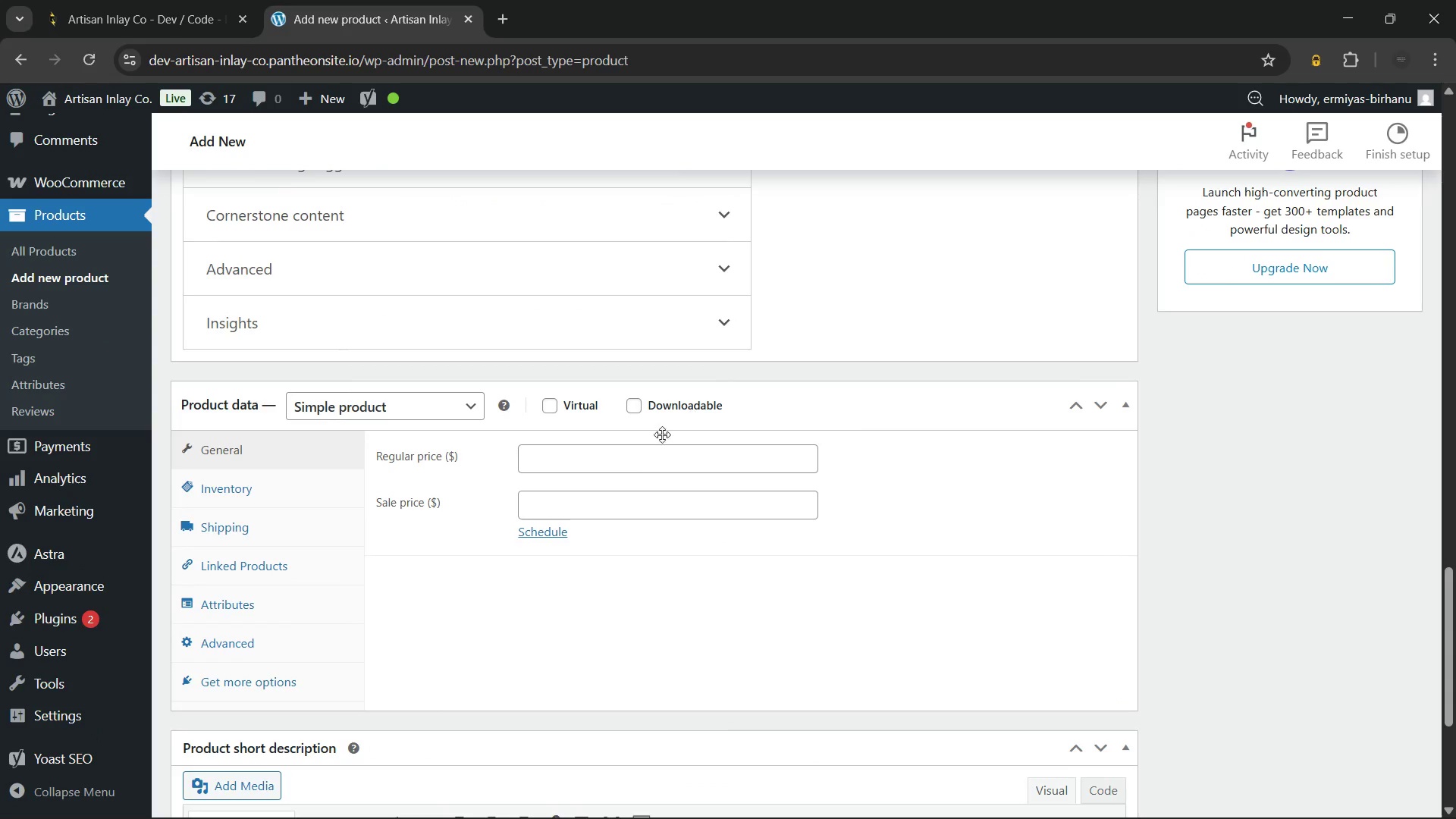 
left_click([610, 459])
 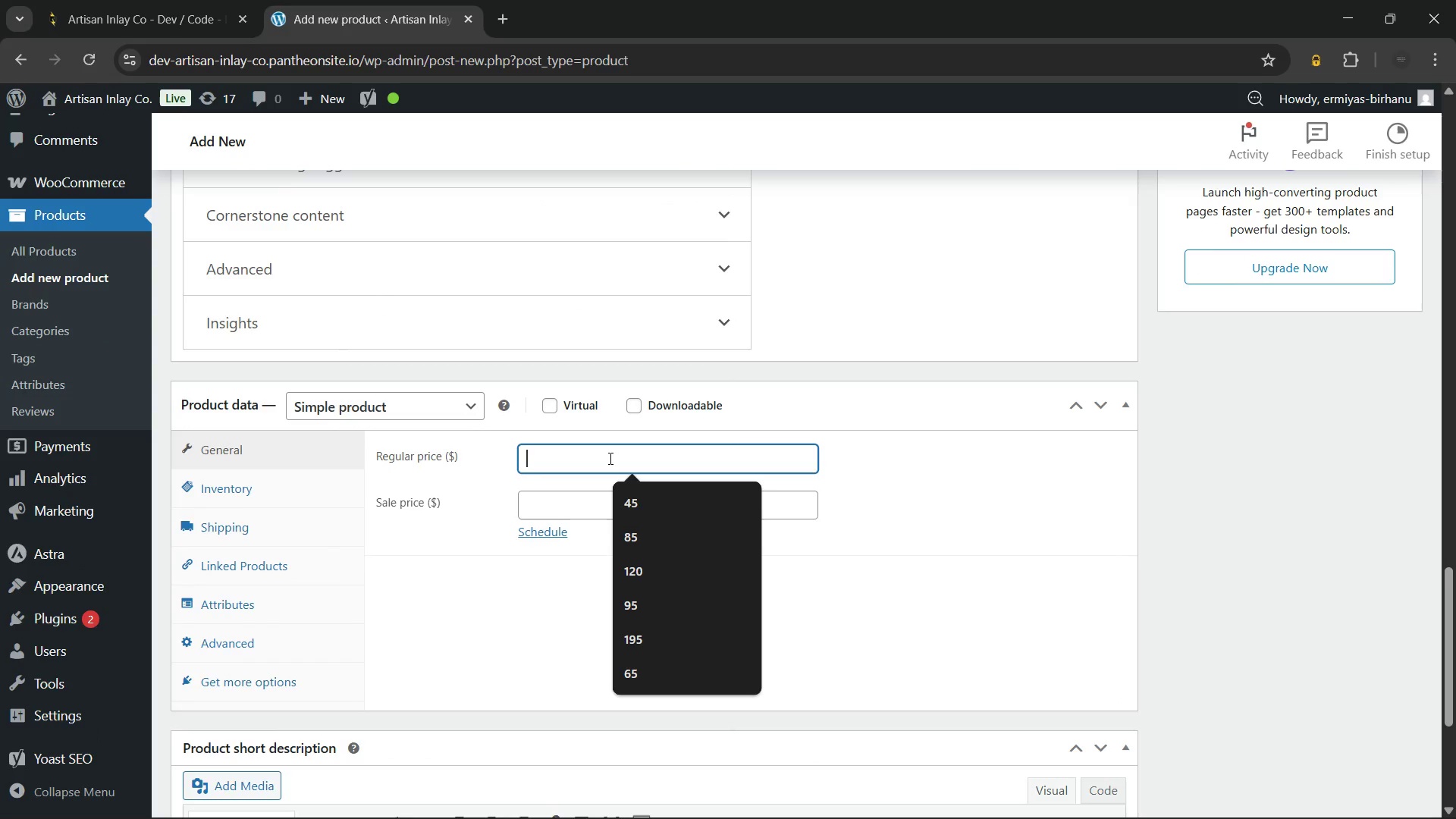 
wait(8.59)
 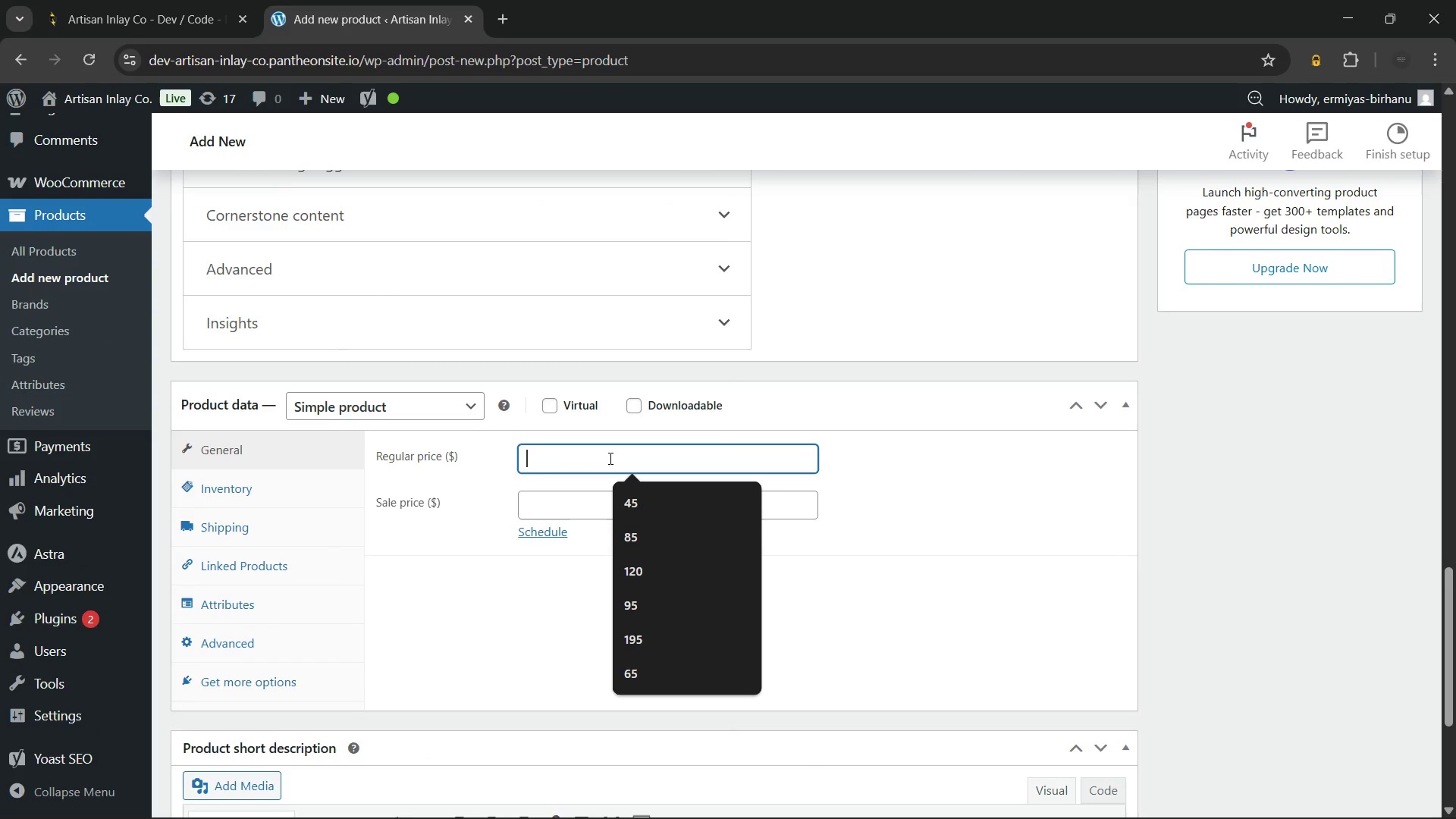 
type(AIC-AMM)
 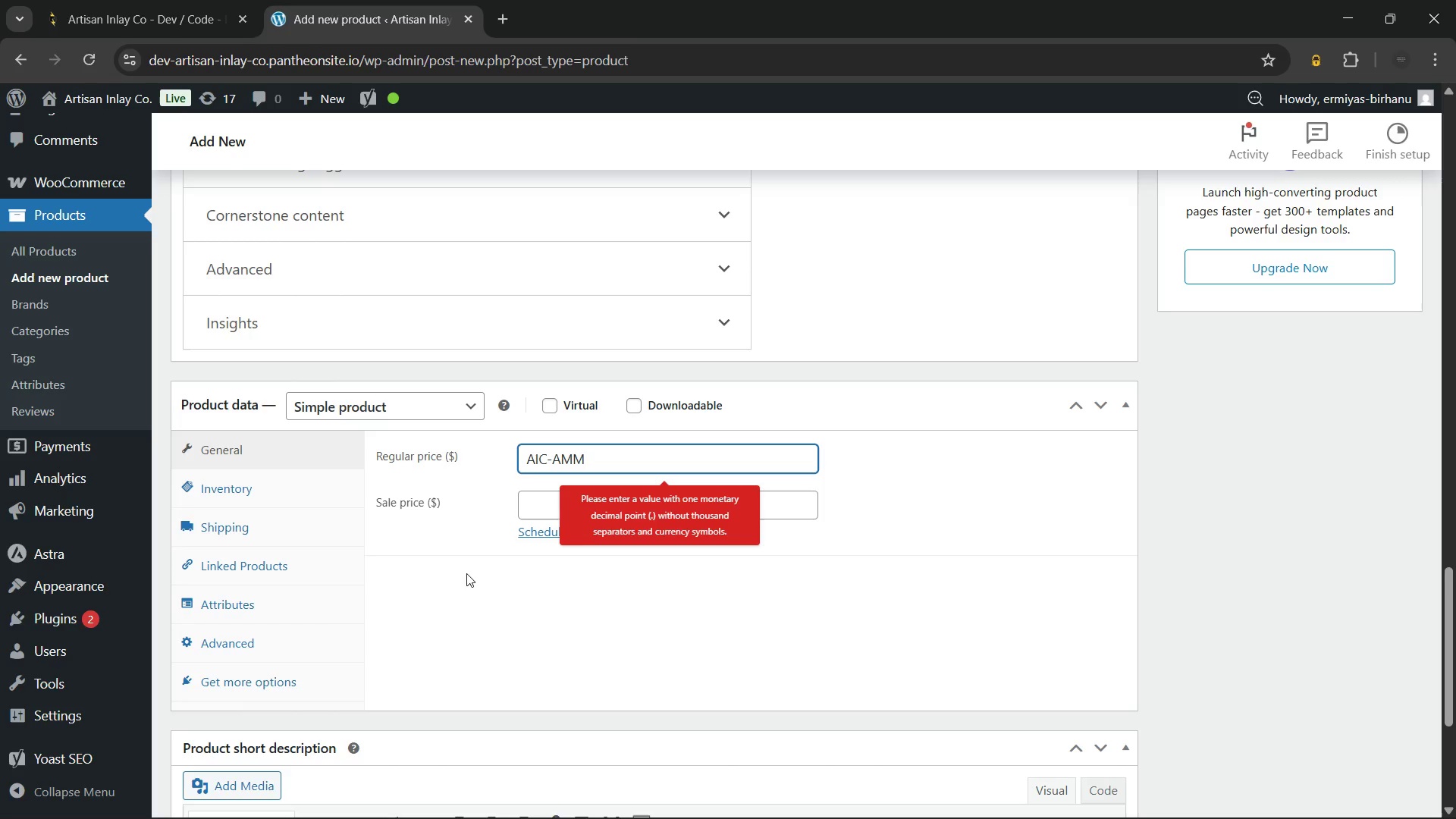 
key(Backspace)
 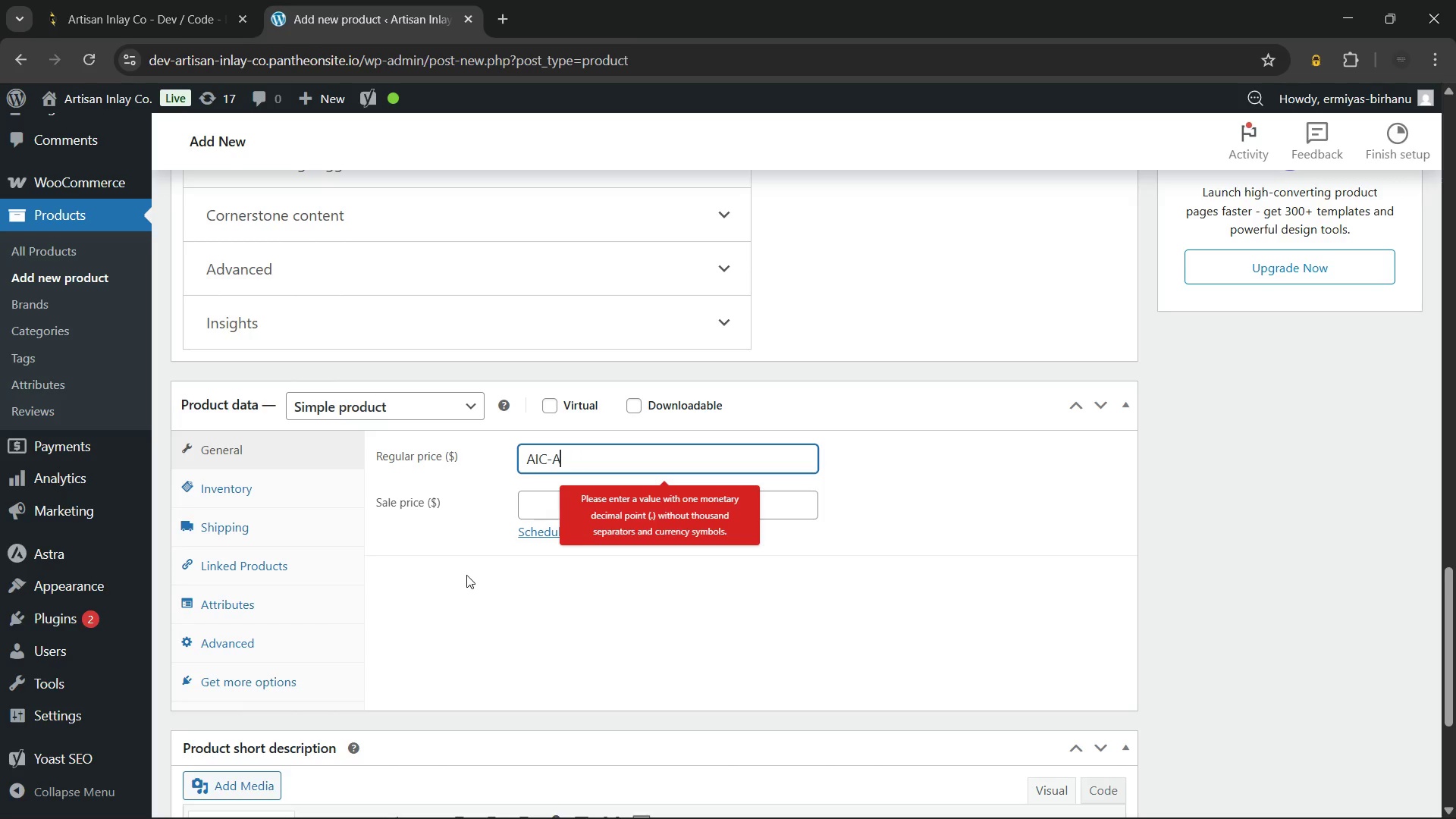 
key(Backspace)
 